 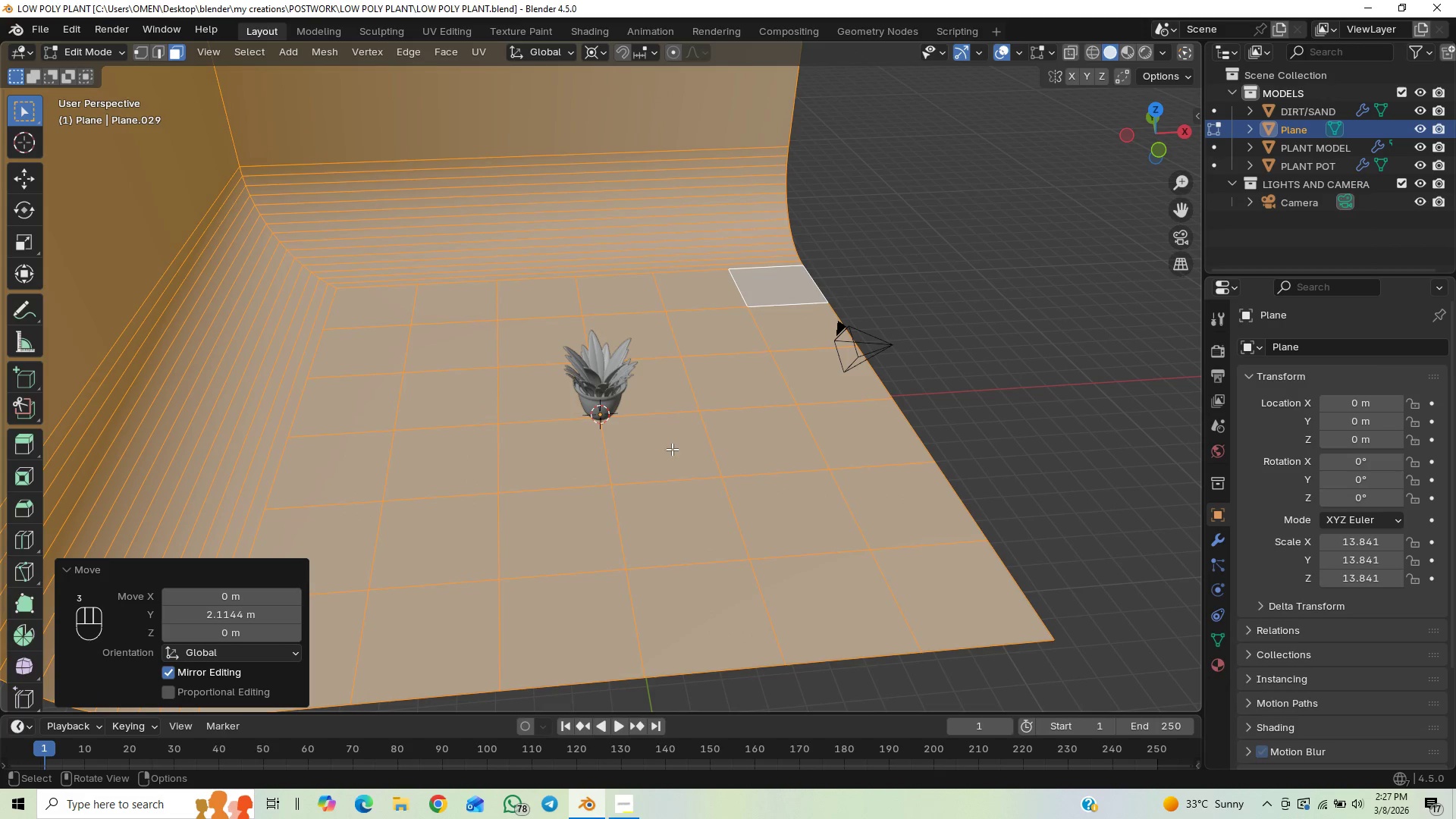 
left_click([670, 444])
 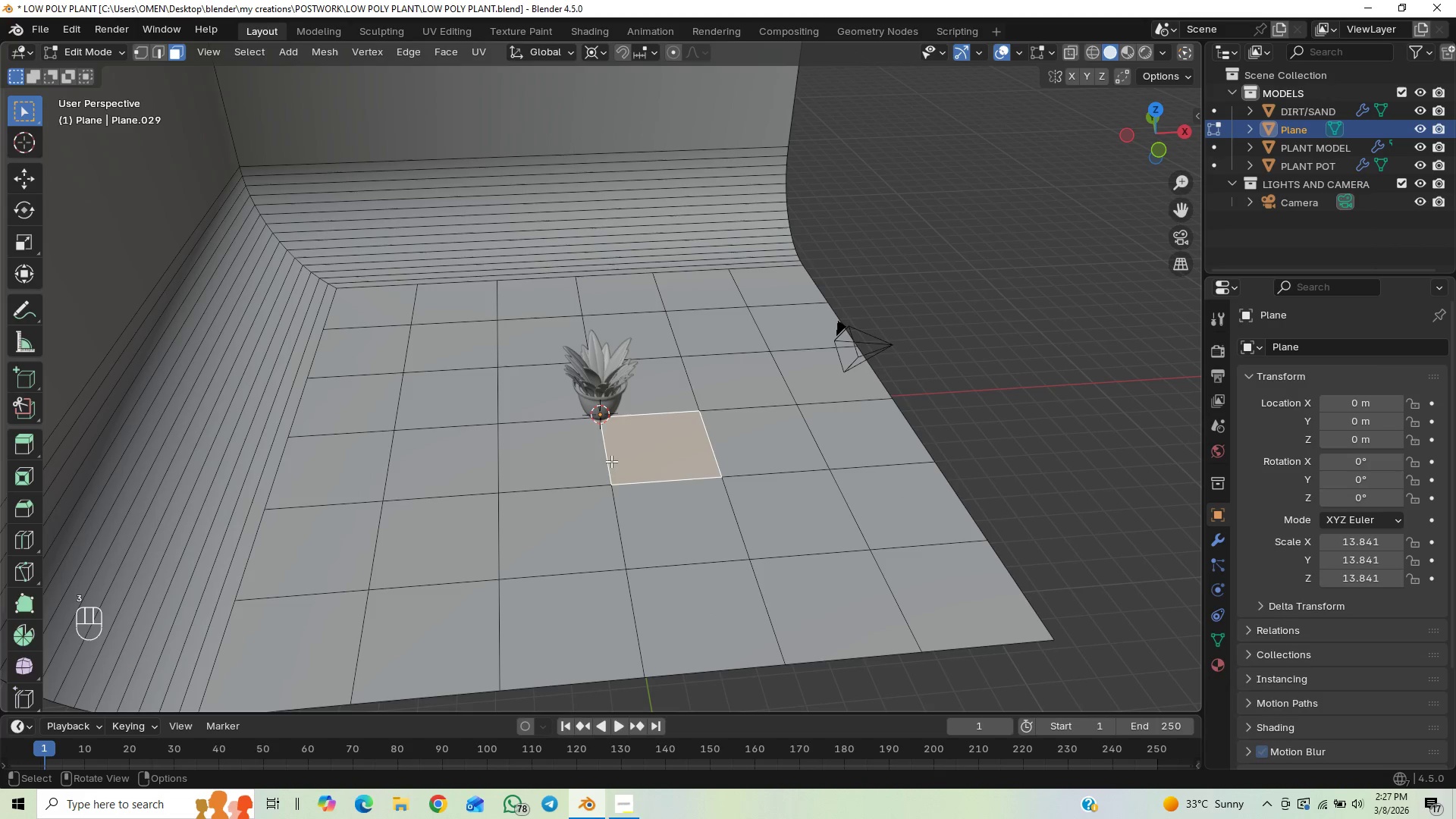 
hold_key(key=ShiftLeft, duration=1.5)
left_click([571, 466])
 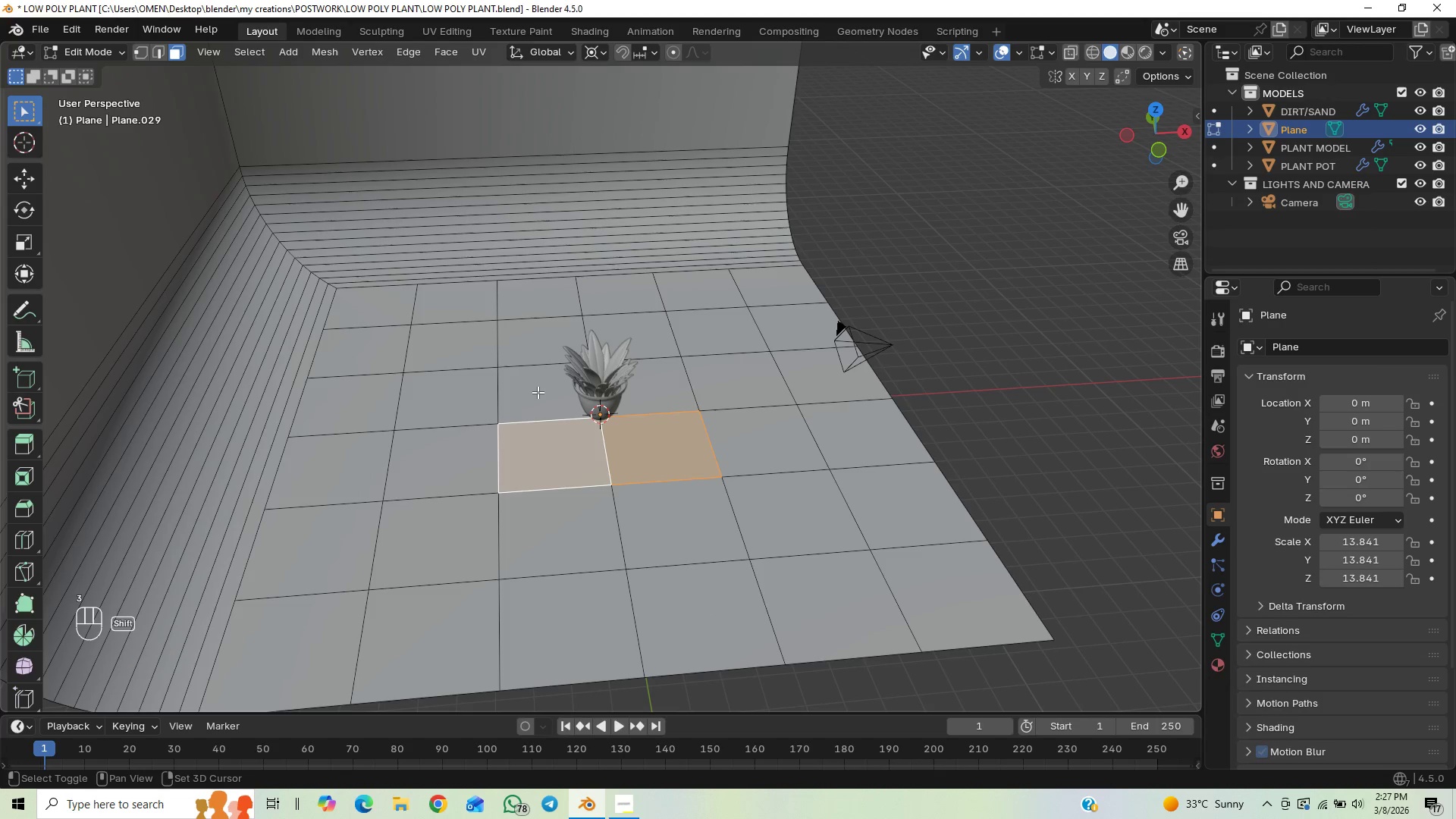 
double_click([532, 379])
 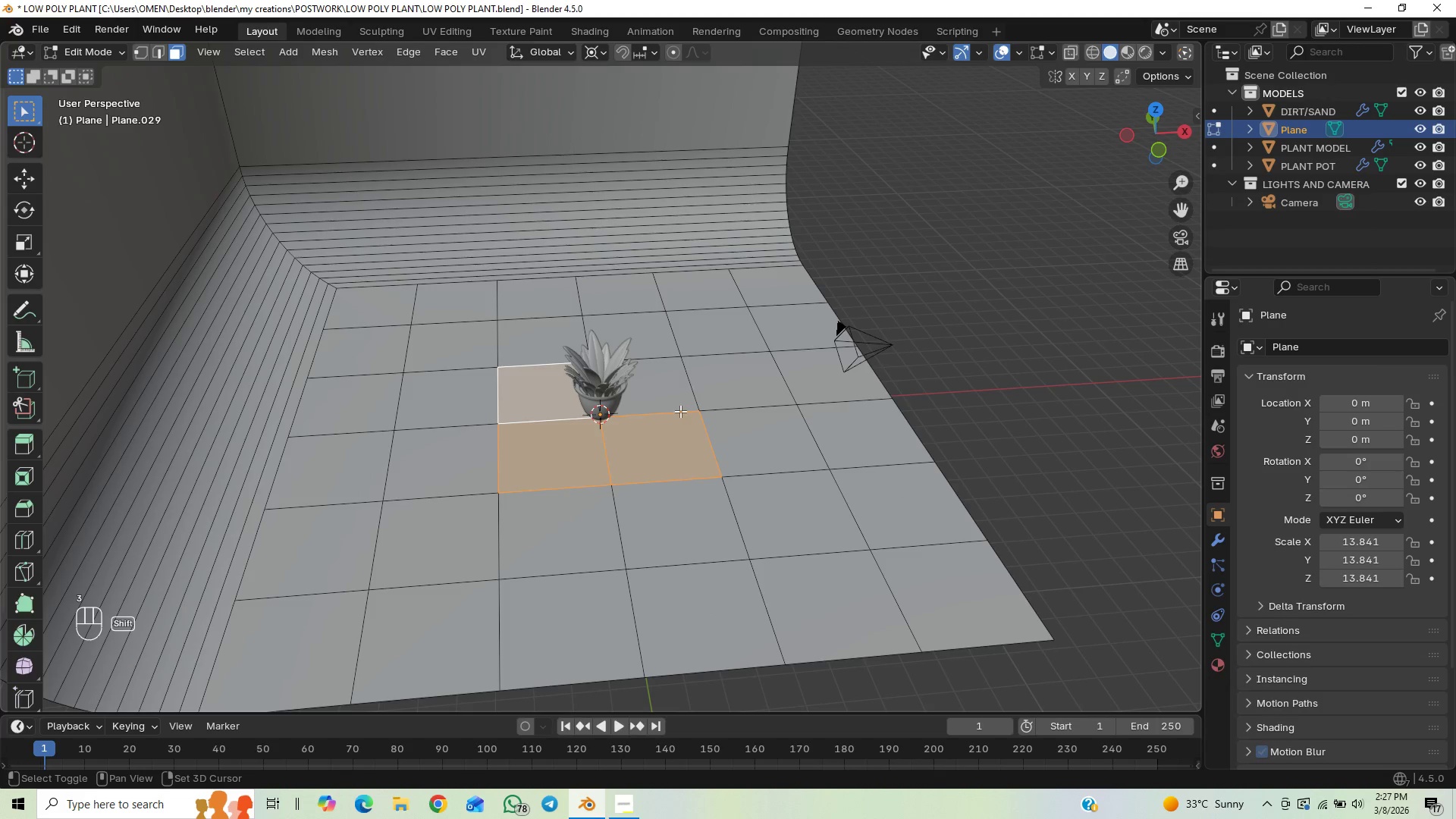 
hold_key(key=ShiftLeft, duration=0.53)
left_click([661, 391])
 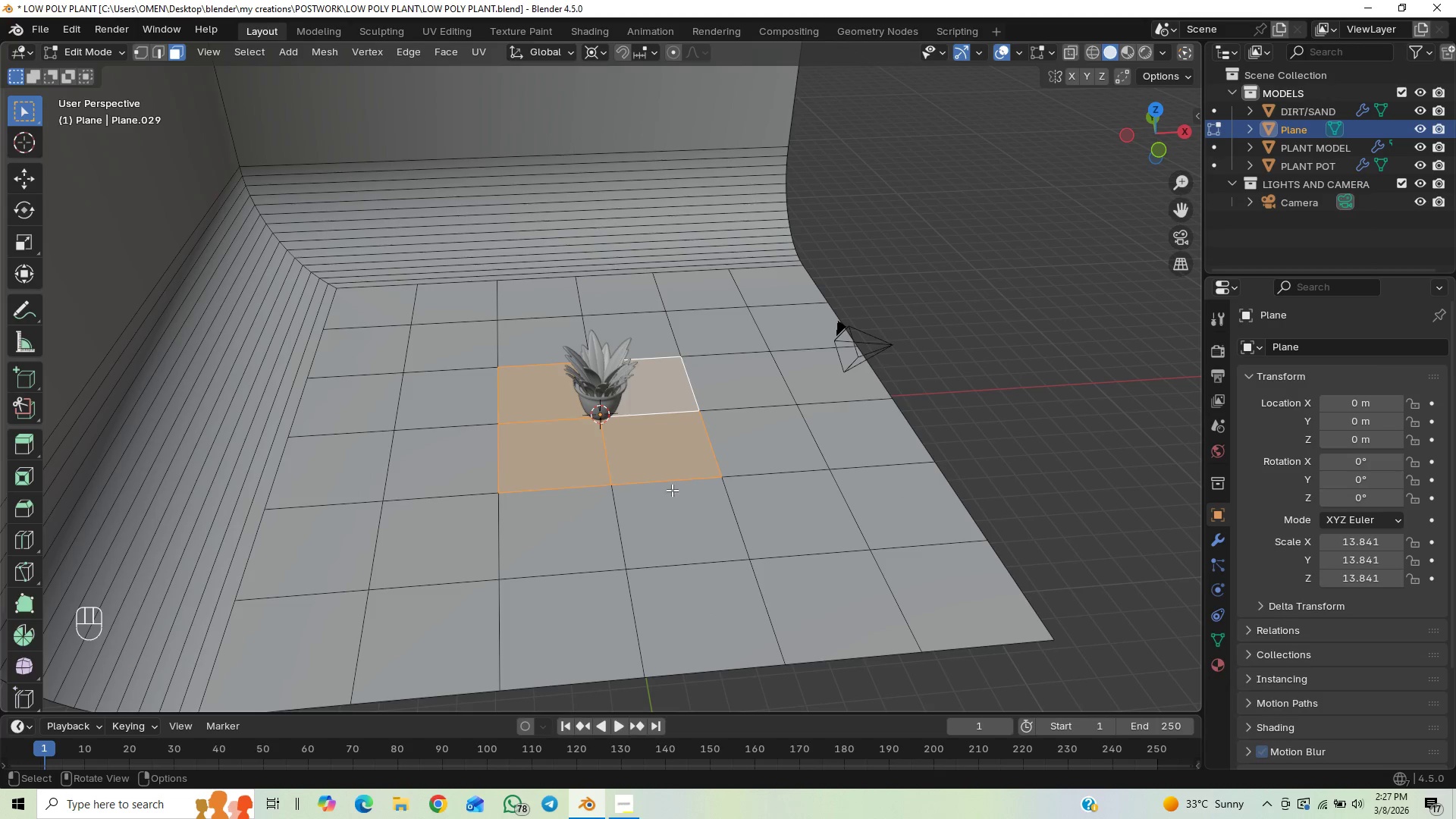 
scroll: coordinate [673, 491], scroll_direction: up, amount: 5.0
 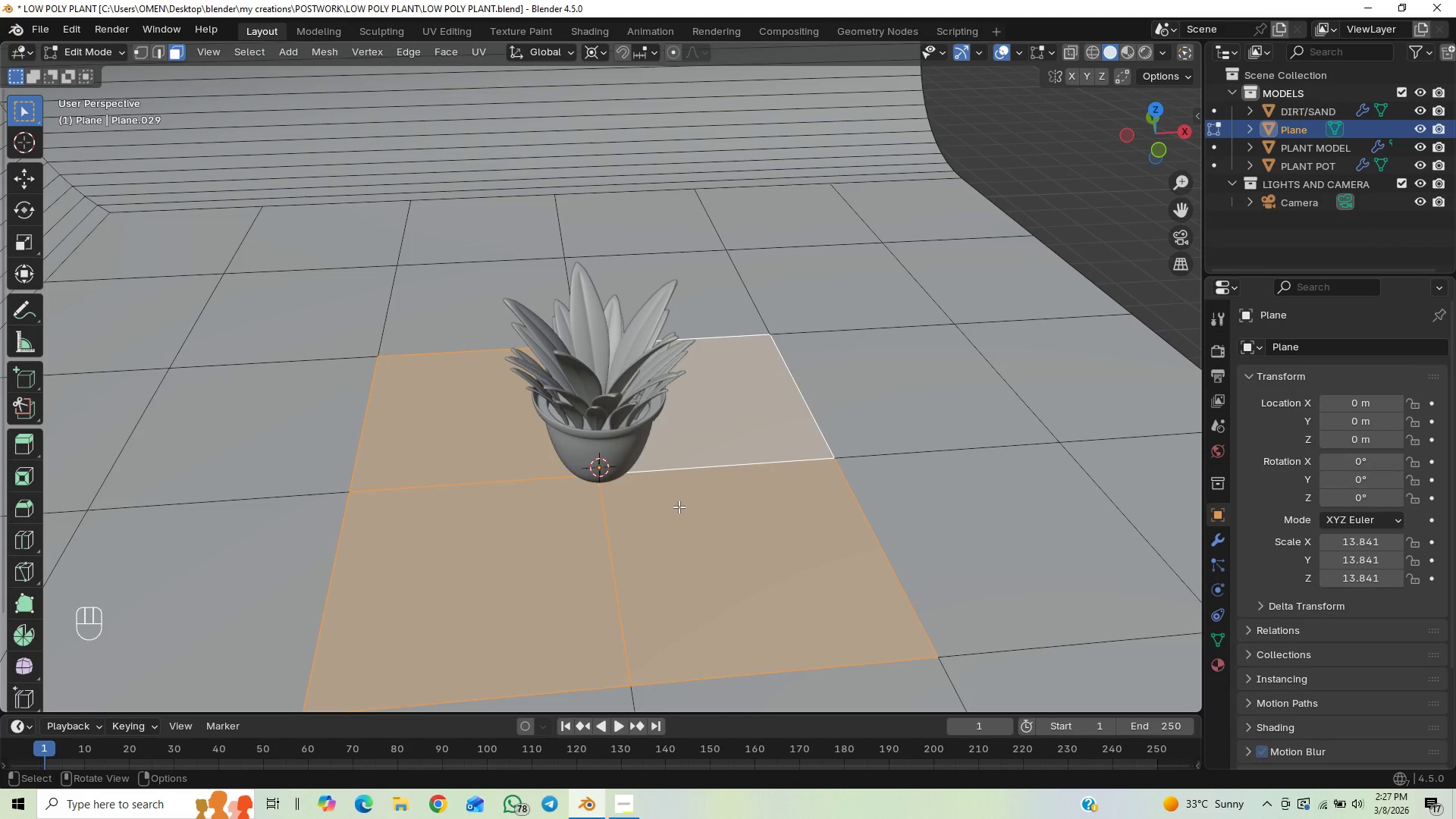 
scroll: coordinate [736, 576], scroll_direction: down, amount: 2.0
 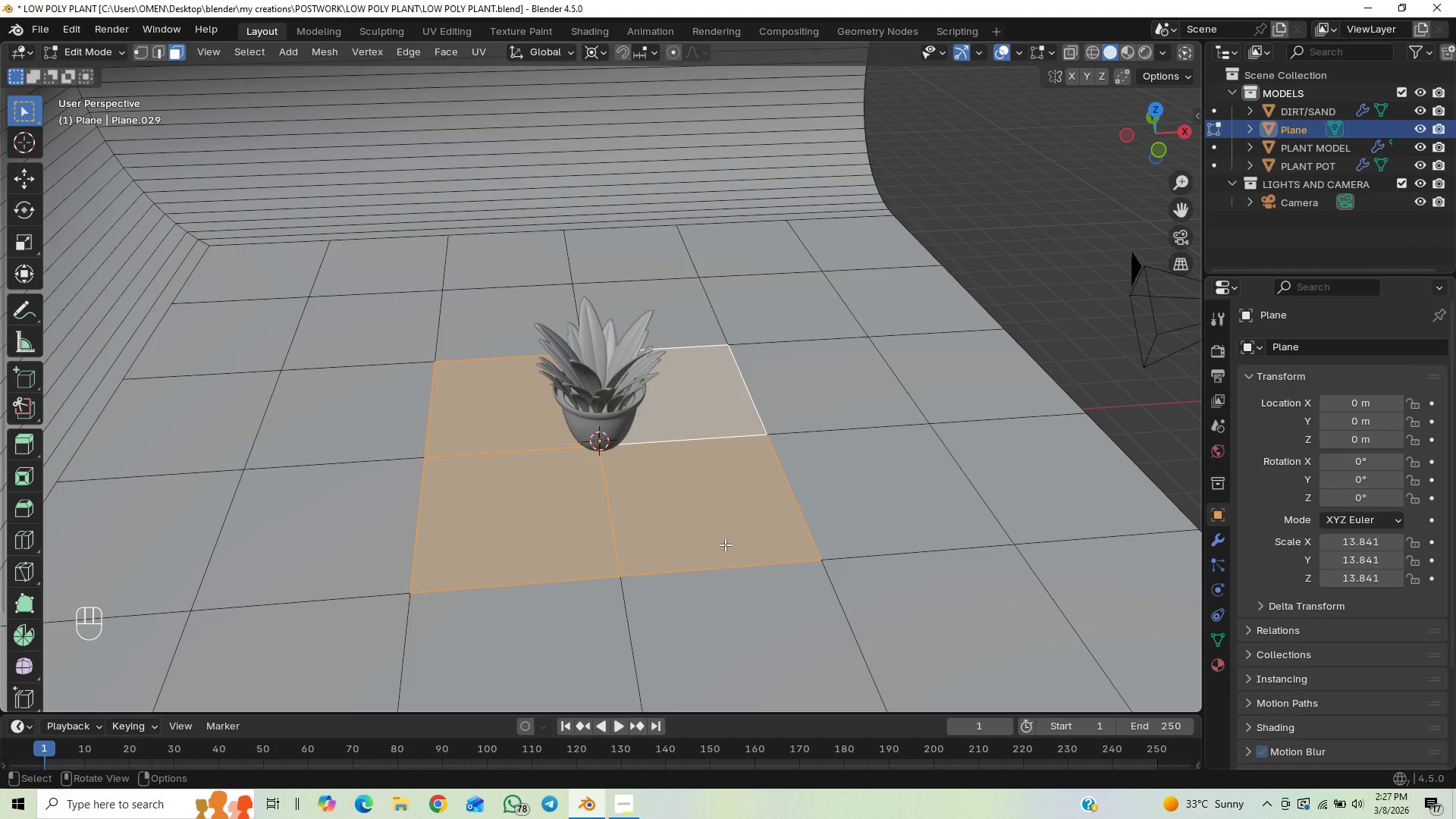 
right_click([725, 529])
 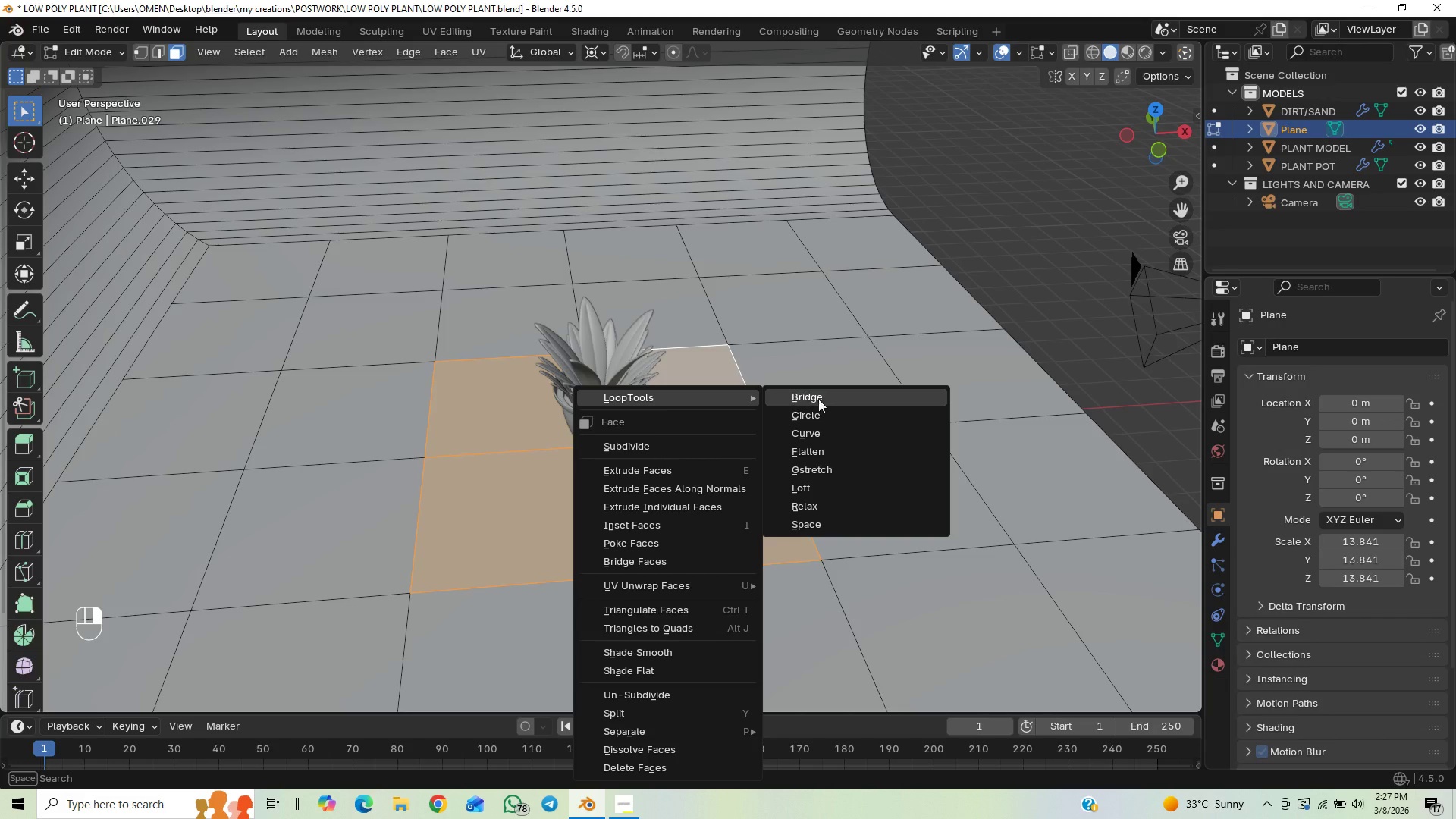 
left_click([824, 412])
 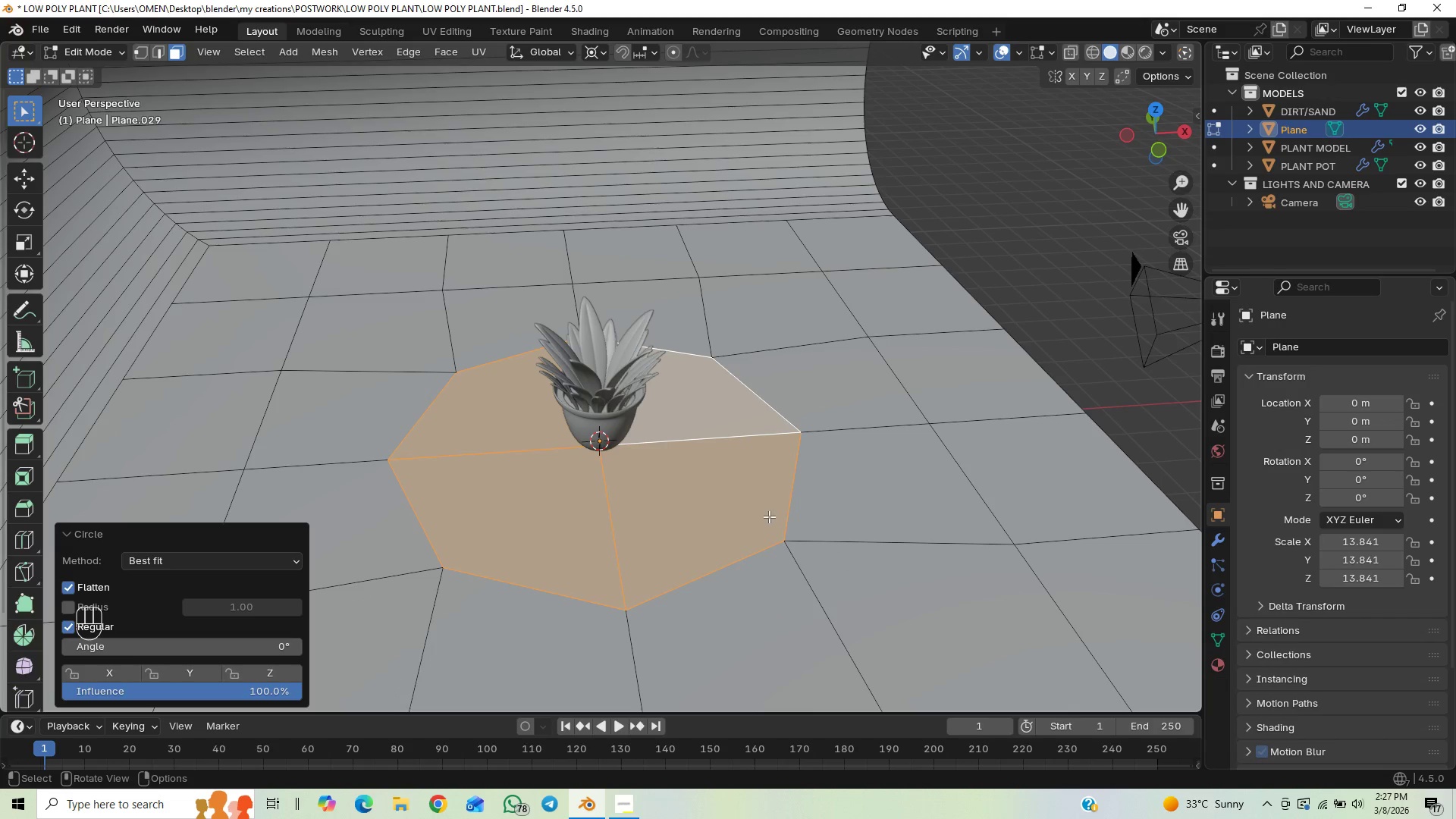 
key(Home)
 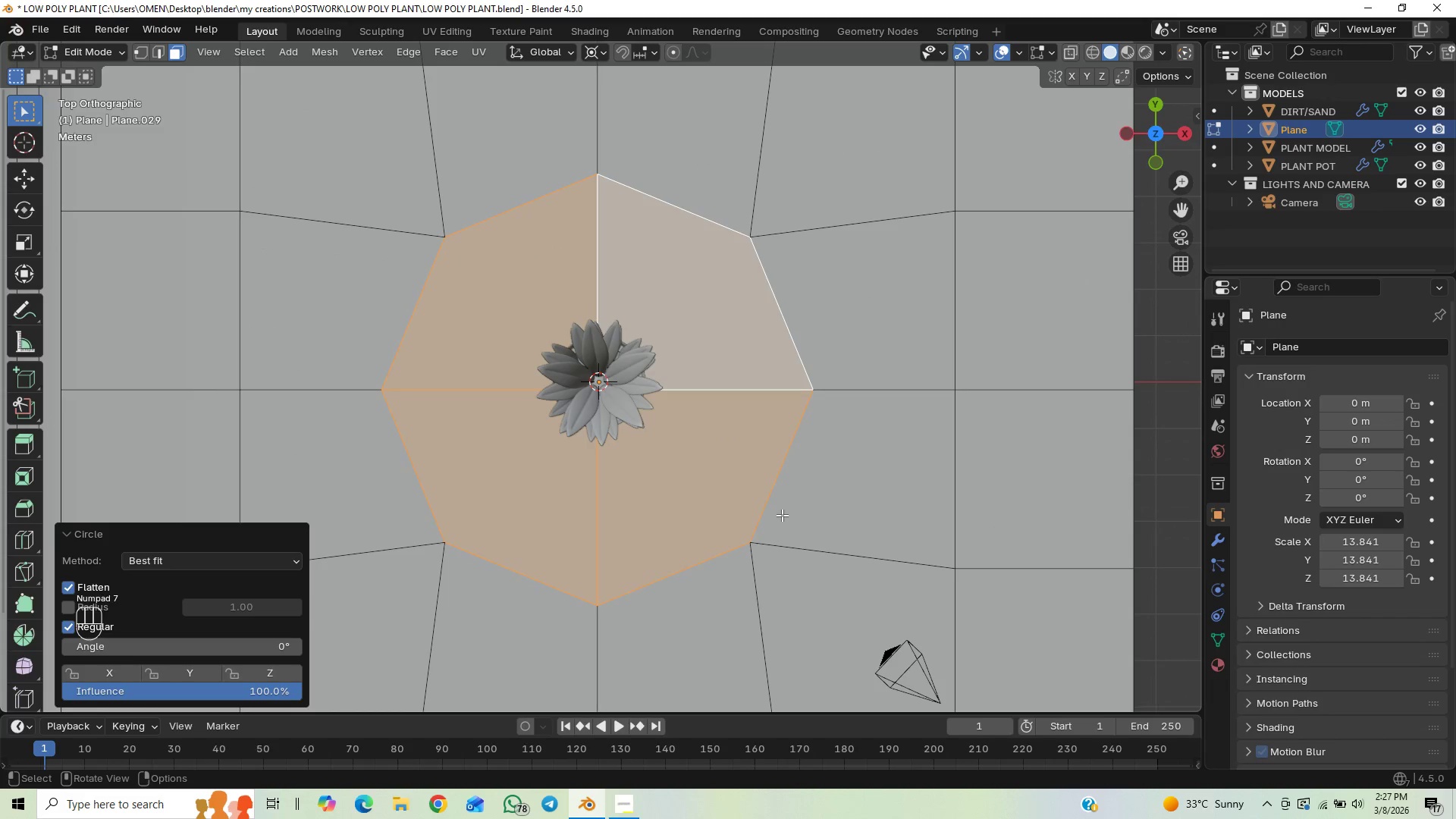 
scroll: coordinate [782, 517], scroll_direction: down, amount: 3.0
 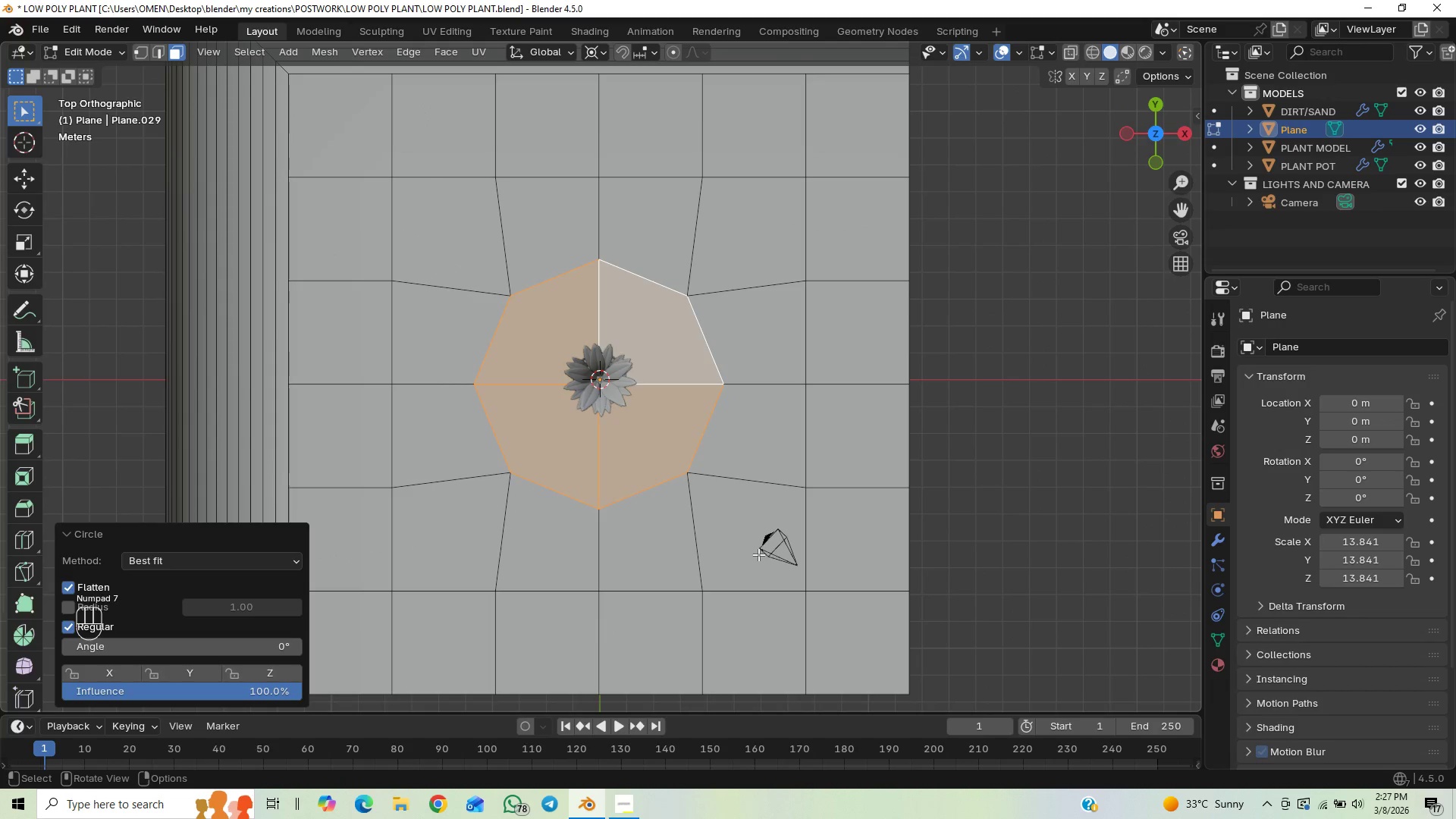 
scroll: coordinate [755, 566], scroll_direction: up, amount: 1.0
 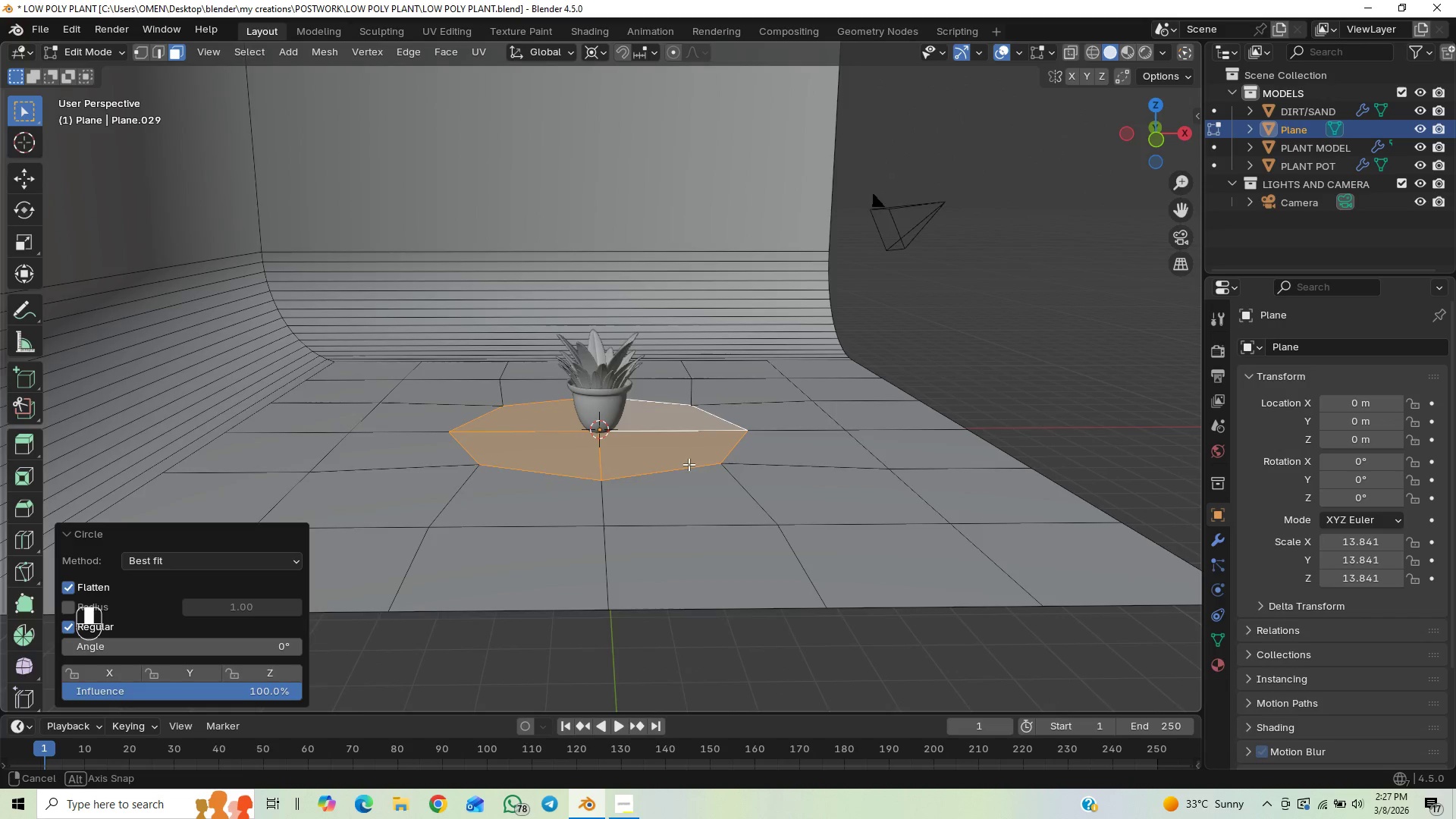 
wait(5.06)
 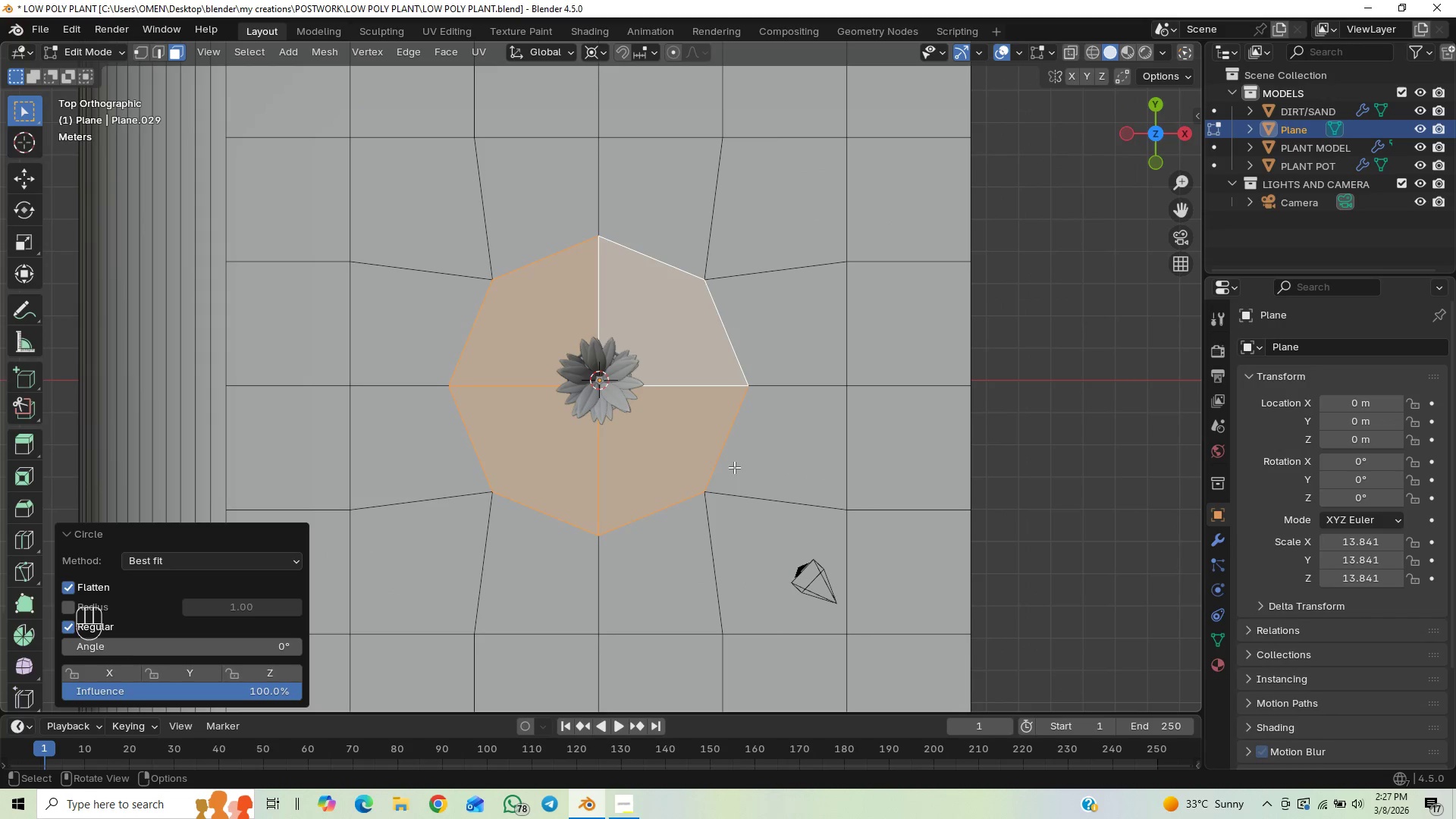 
key(E)
 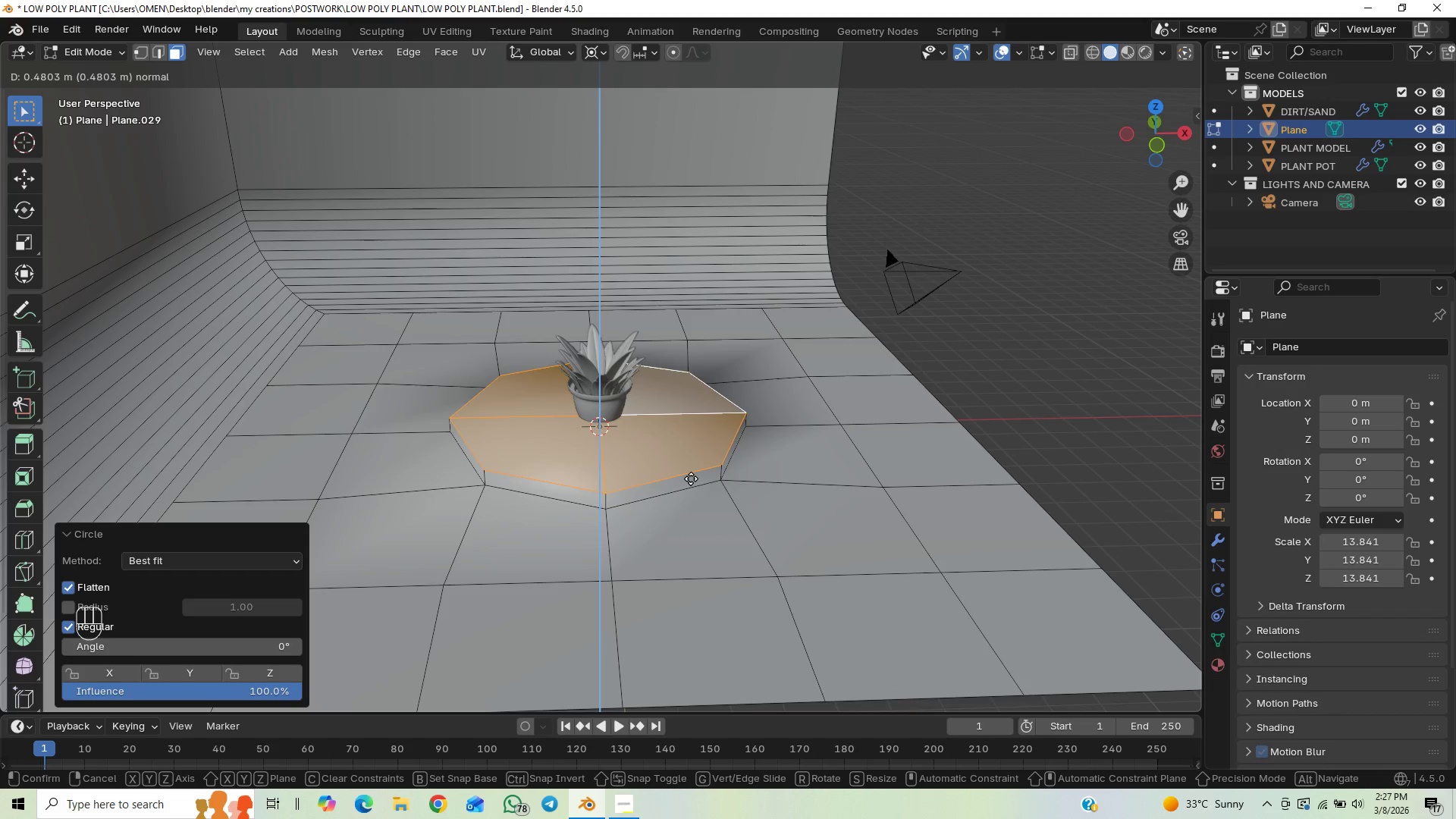 
left_click([691, 479])
 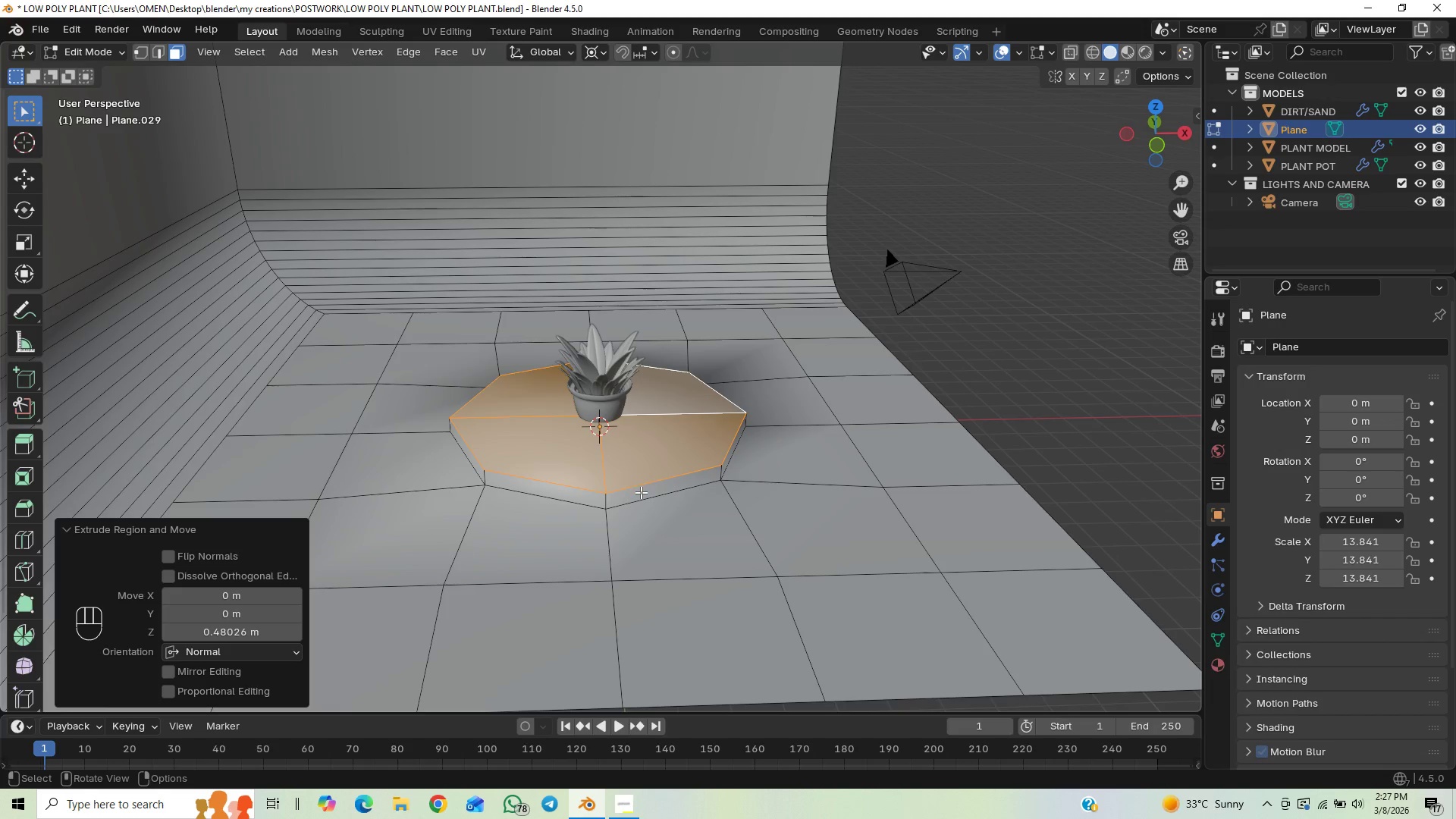 
wait(7.45)
 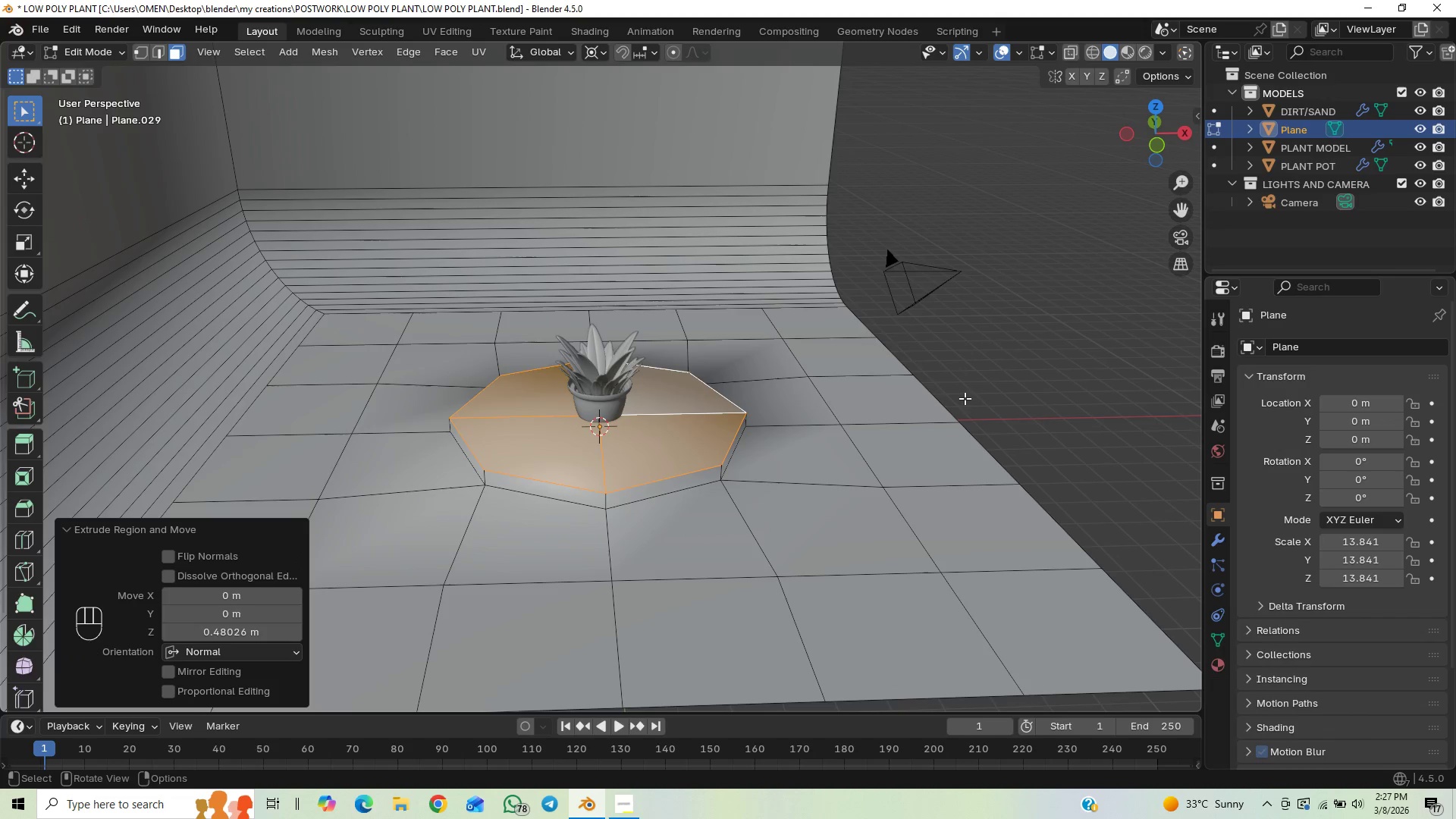 
hold_key(key=ControlLeft, duration=0.39)
 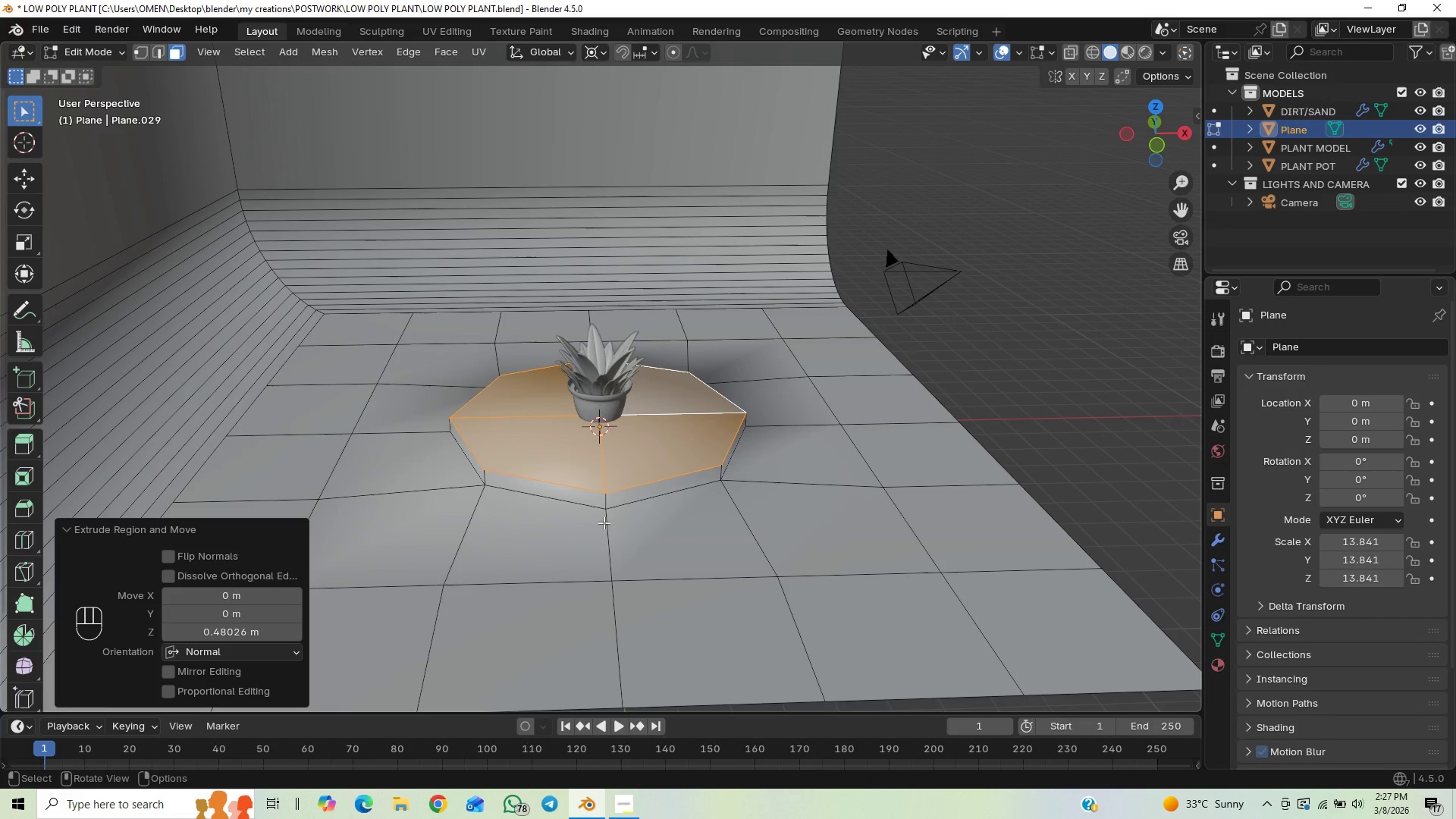 
hold_key(key=ControlLeft, duration=1.11)
 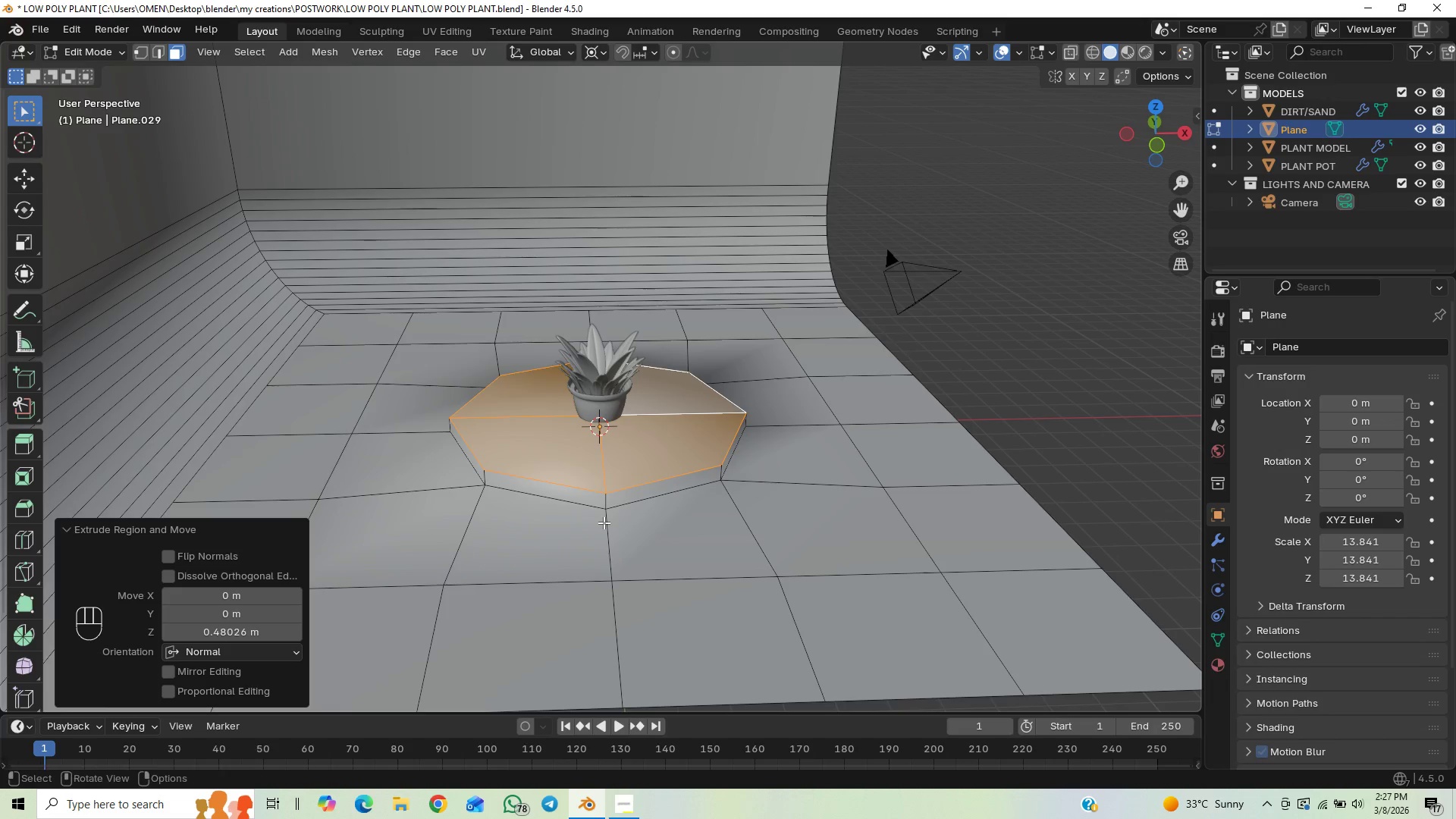 
hold_key(key=ControlLeft, duration=1.16)
 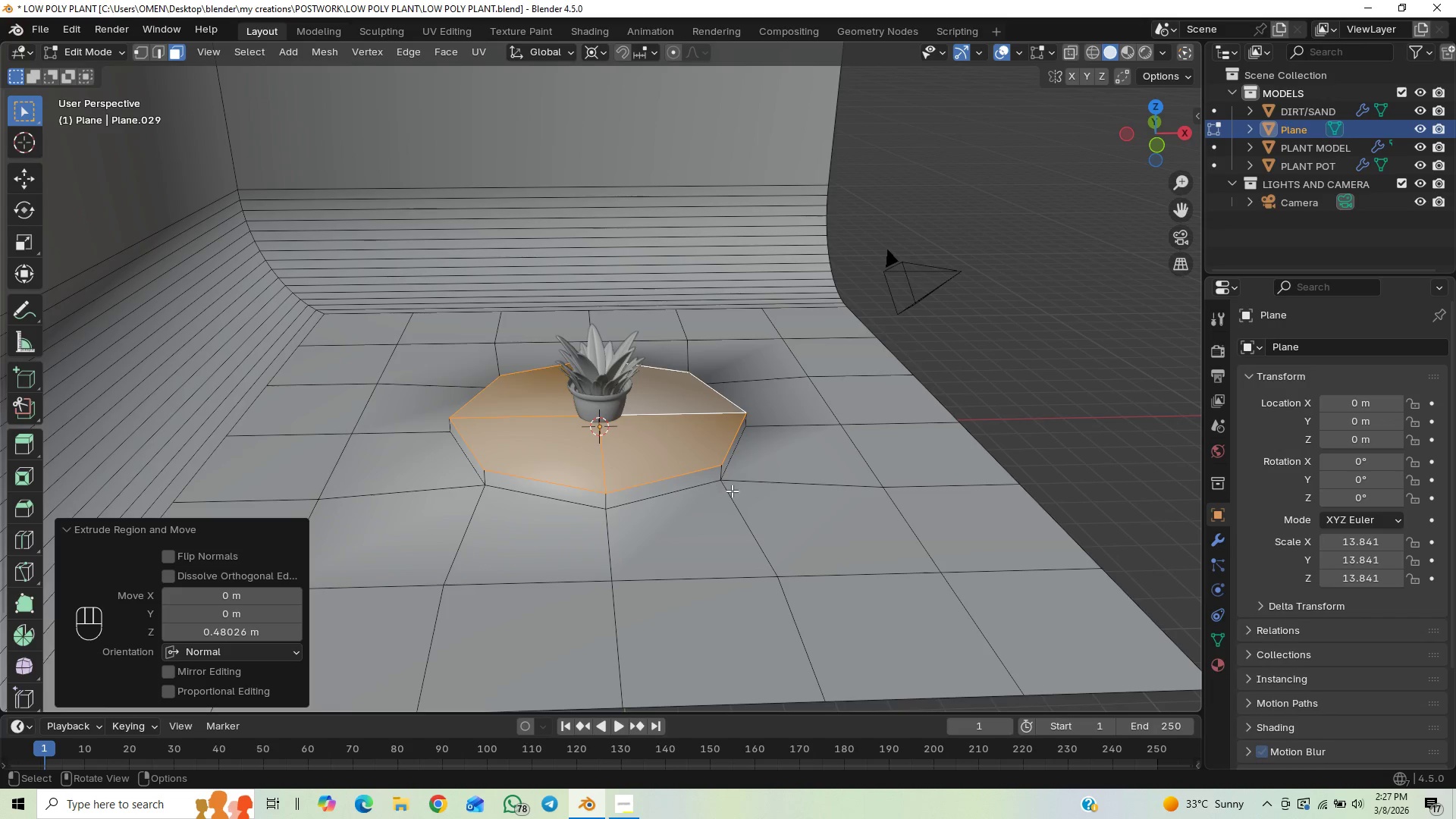 
key(I)
 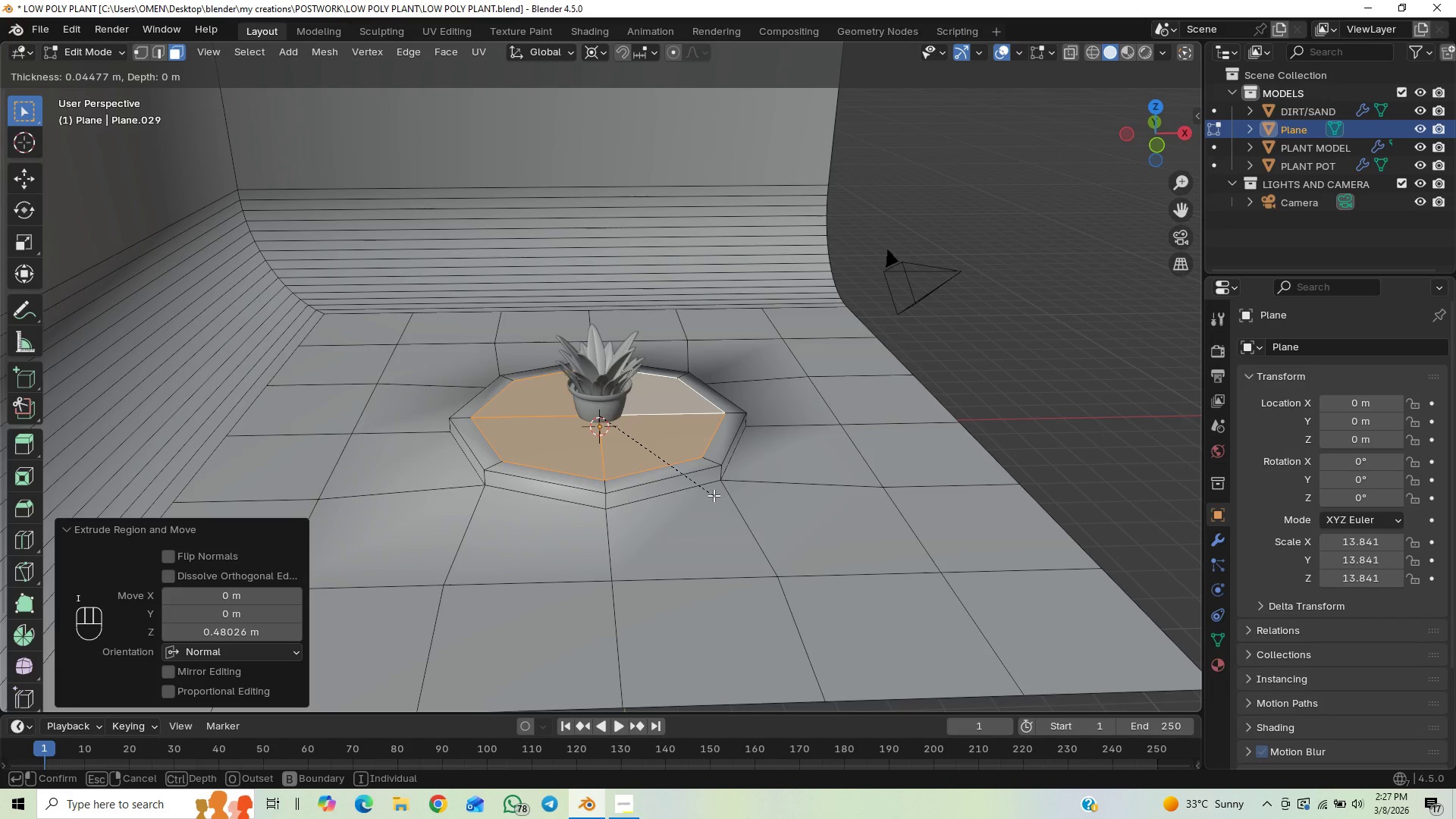 
left_click([714, 495])
 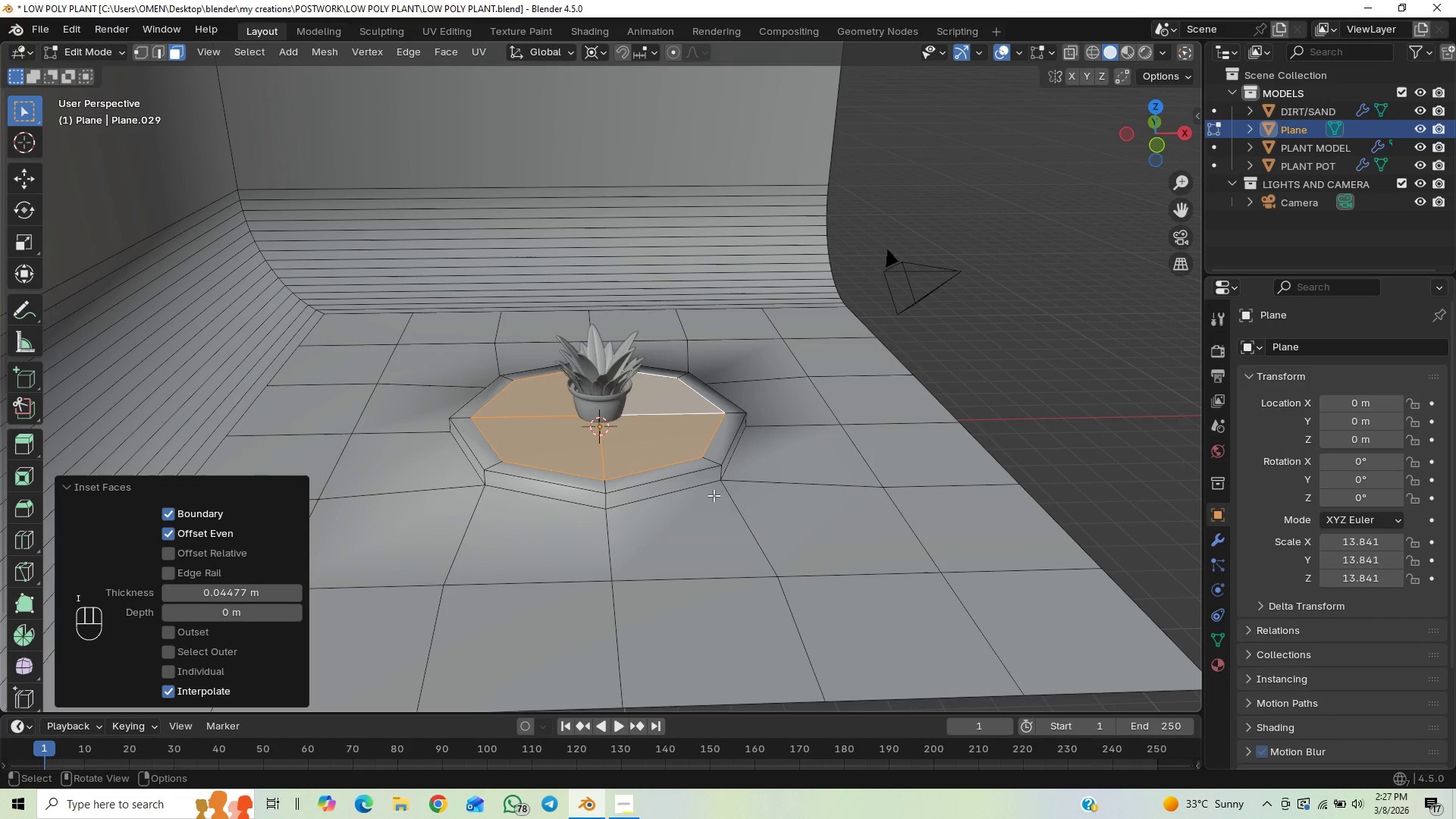 
key(I)
 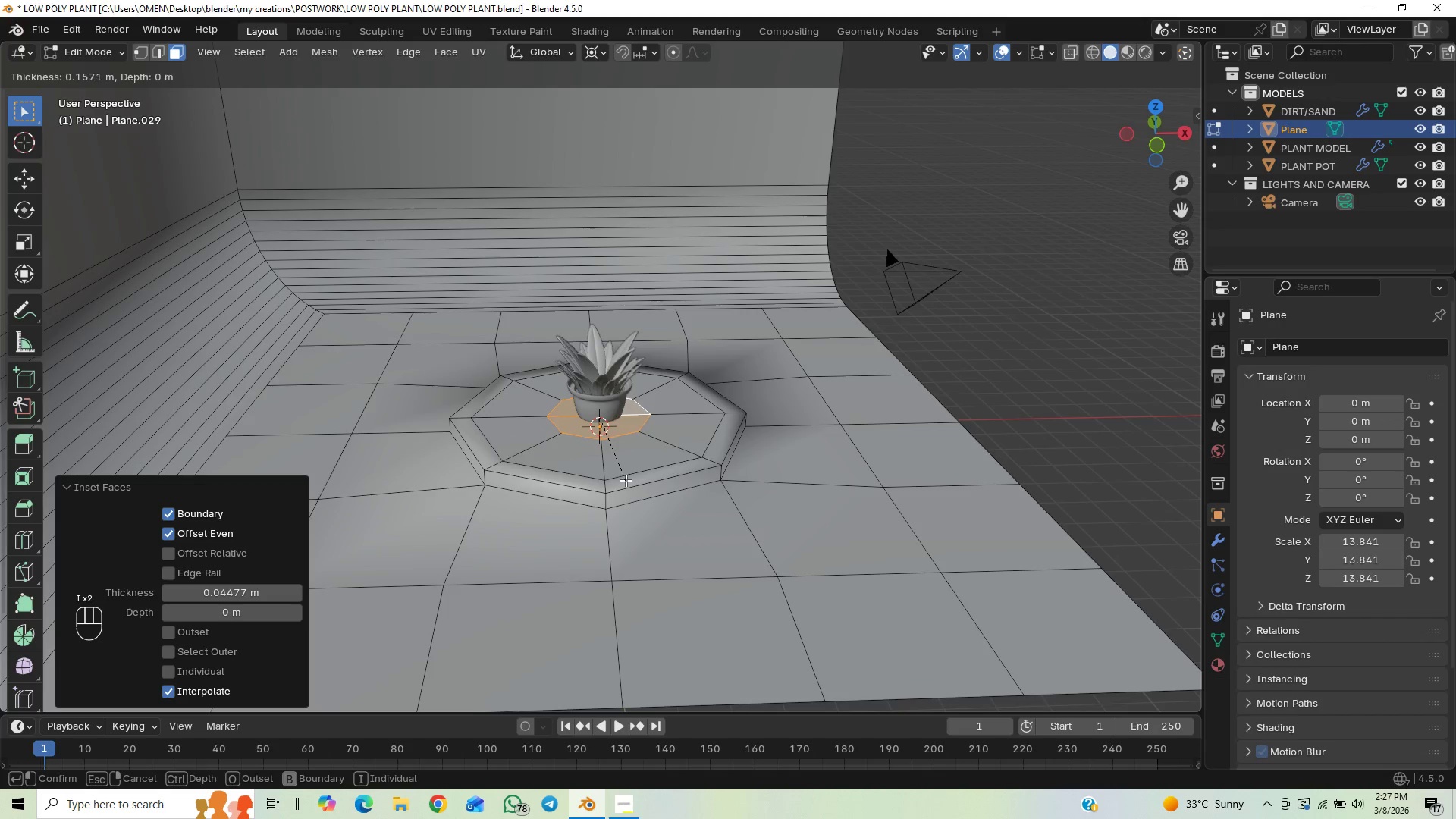 
left_click([626, 469])
 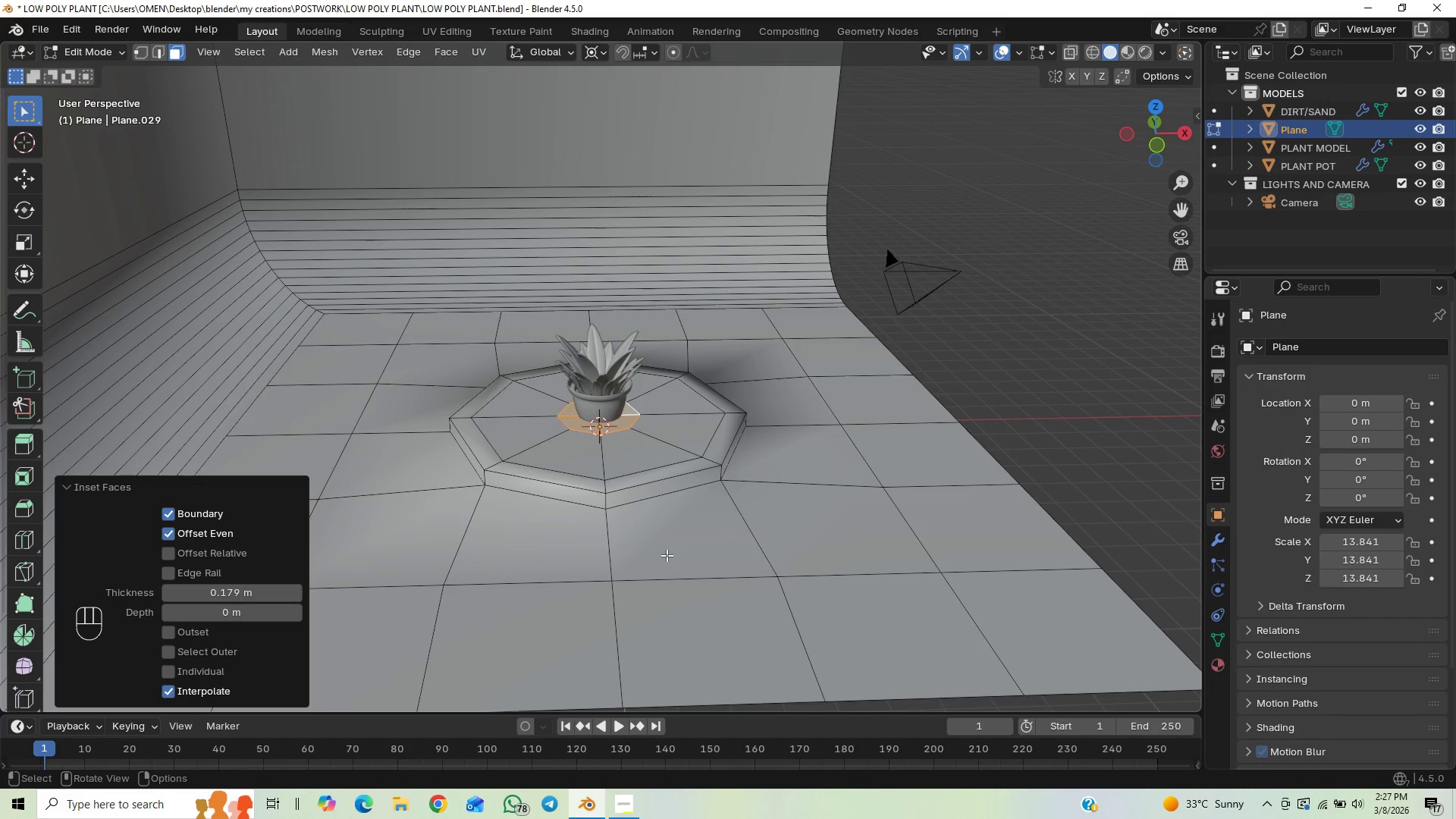 
key(Control+R)
 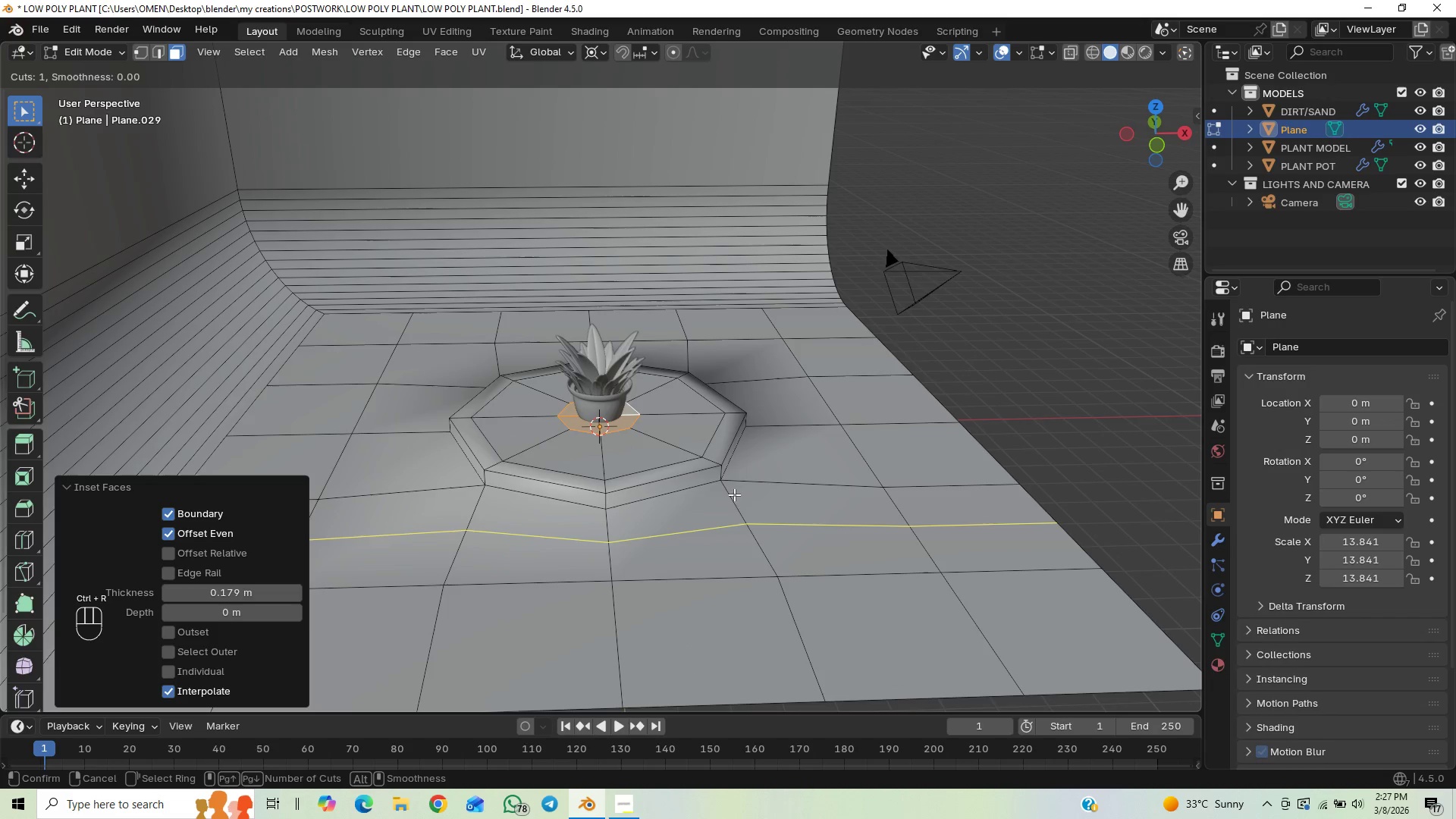 
left_click_drag(start_coordinate=[736, 491], to_coordinate=[739, 430])
 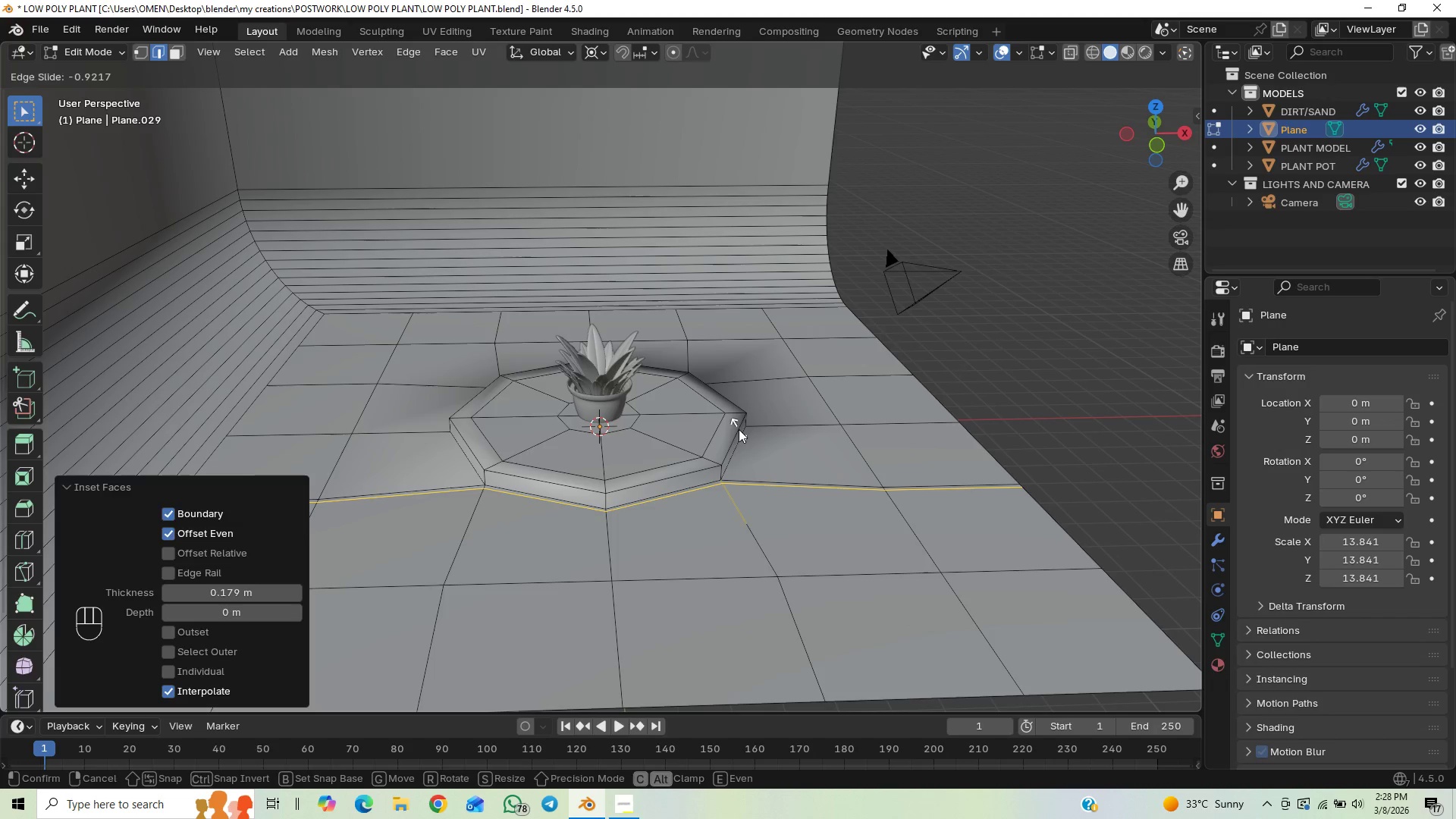 
left_click([739, 429])
 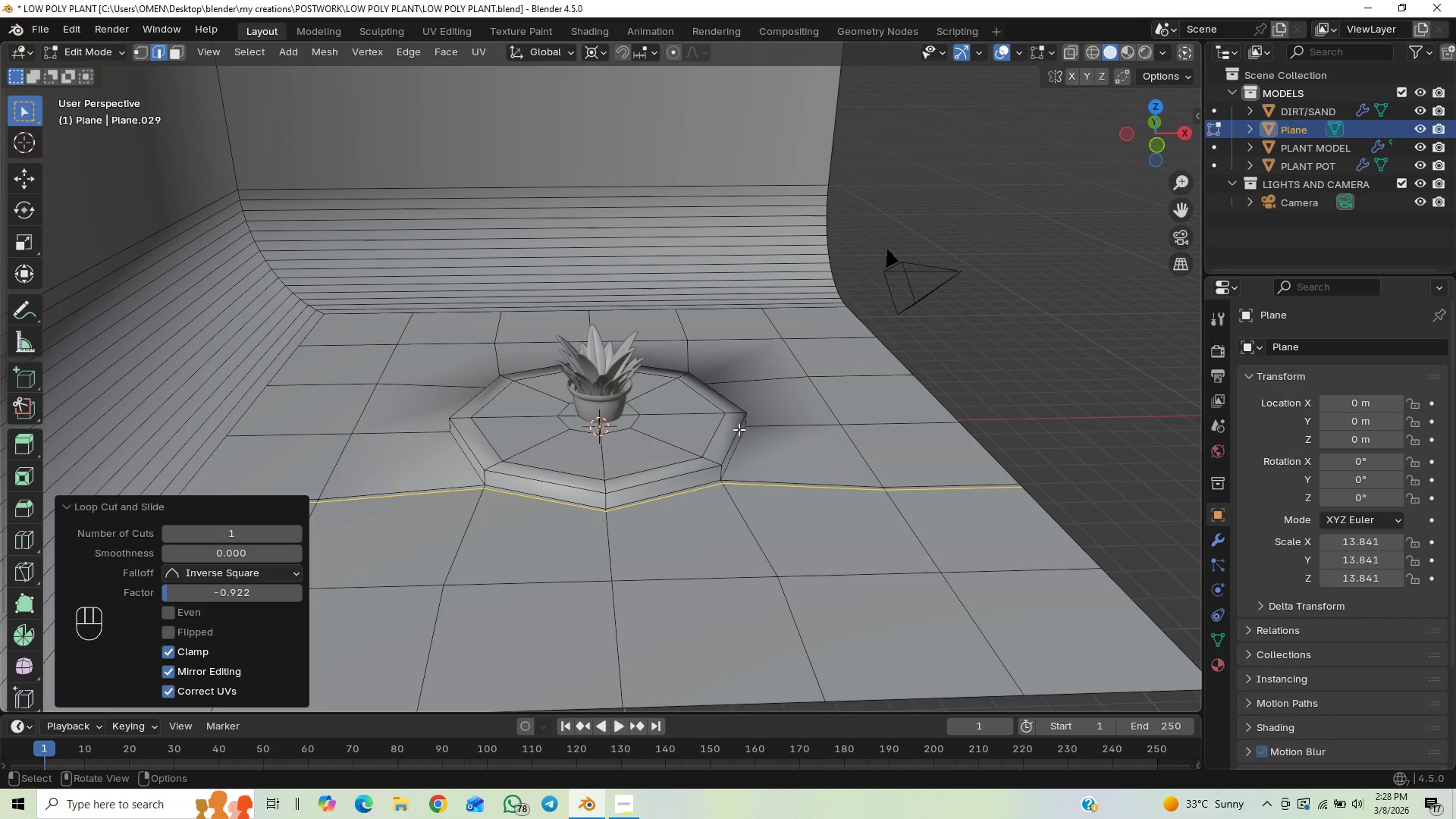 
key(Control+R)
 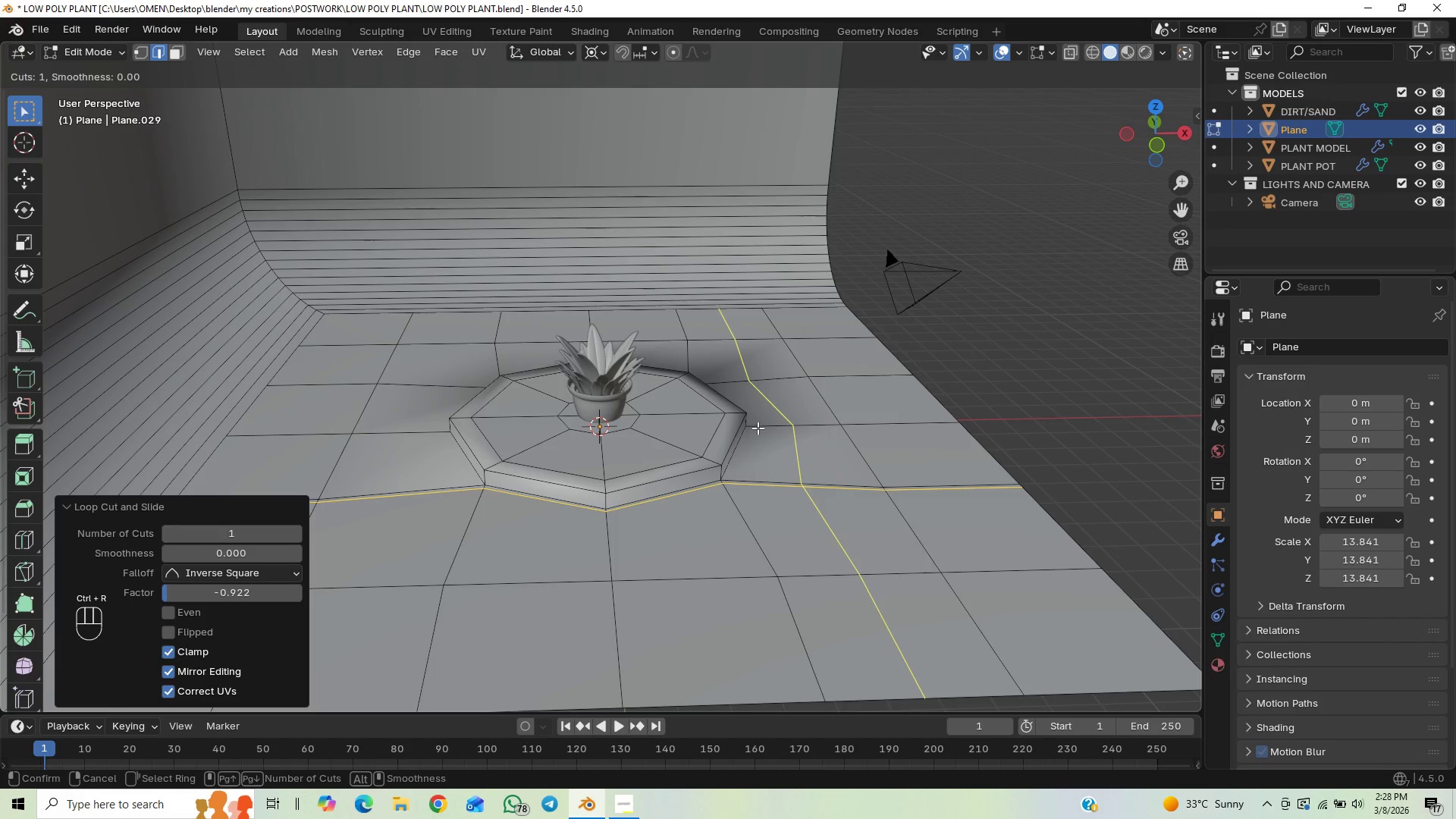 
left_click_drag(start_coordinate=[758, 428], to_coordinate=[714, 475])
 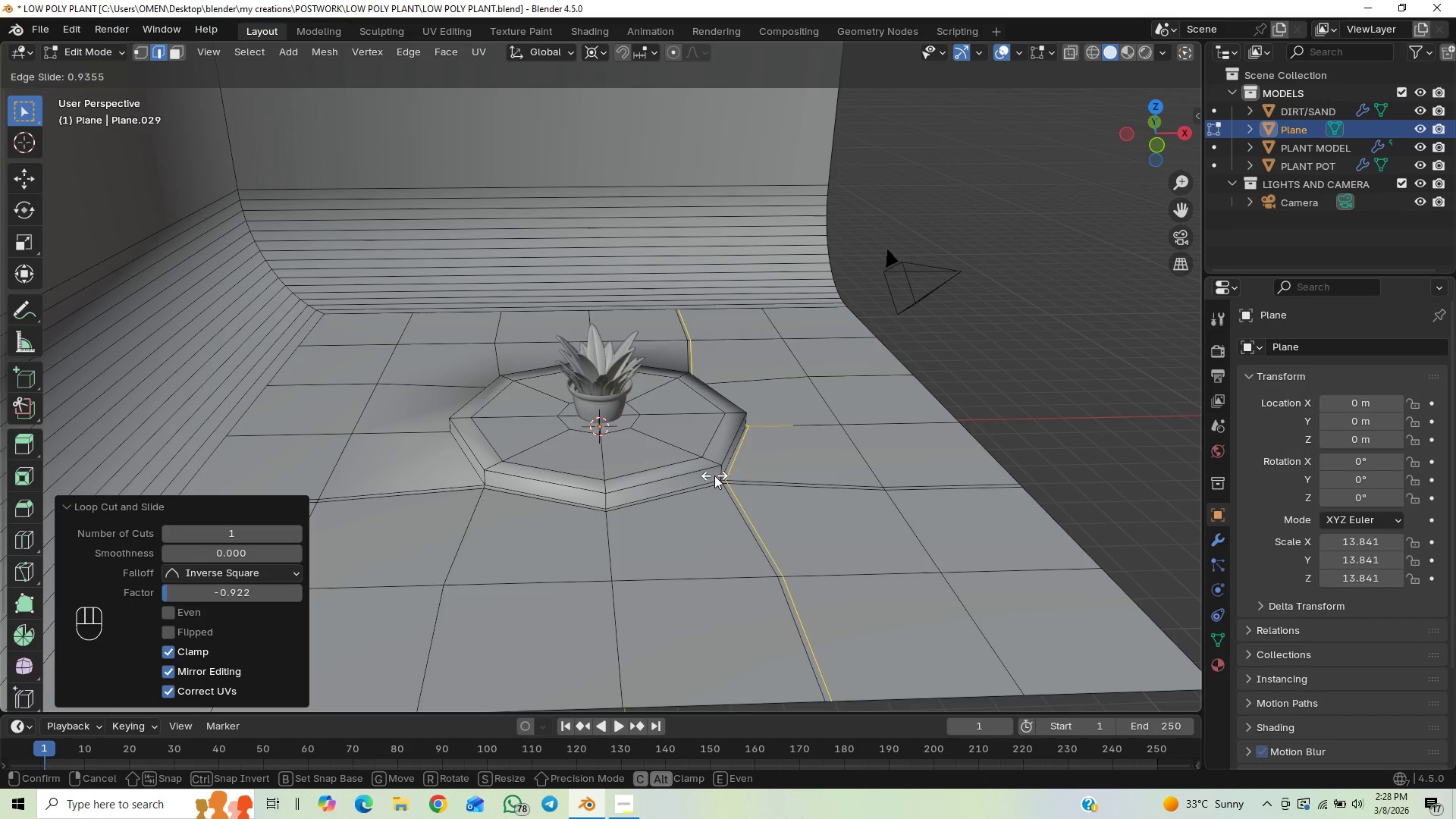 
left_click([714, 475])
 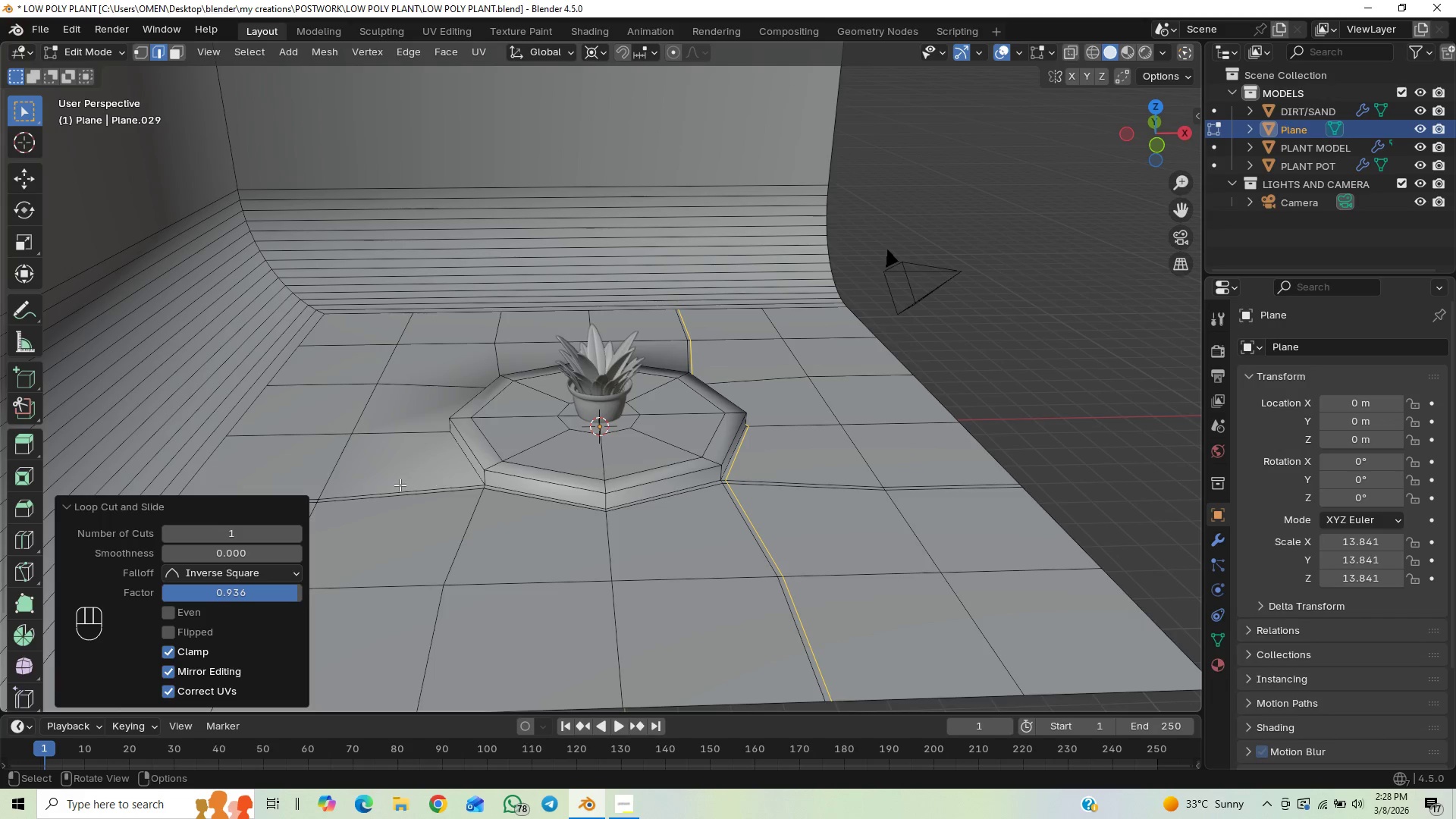 
key(Control+R)
 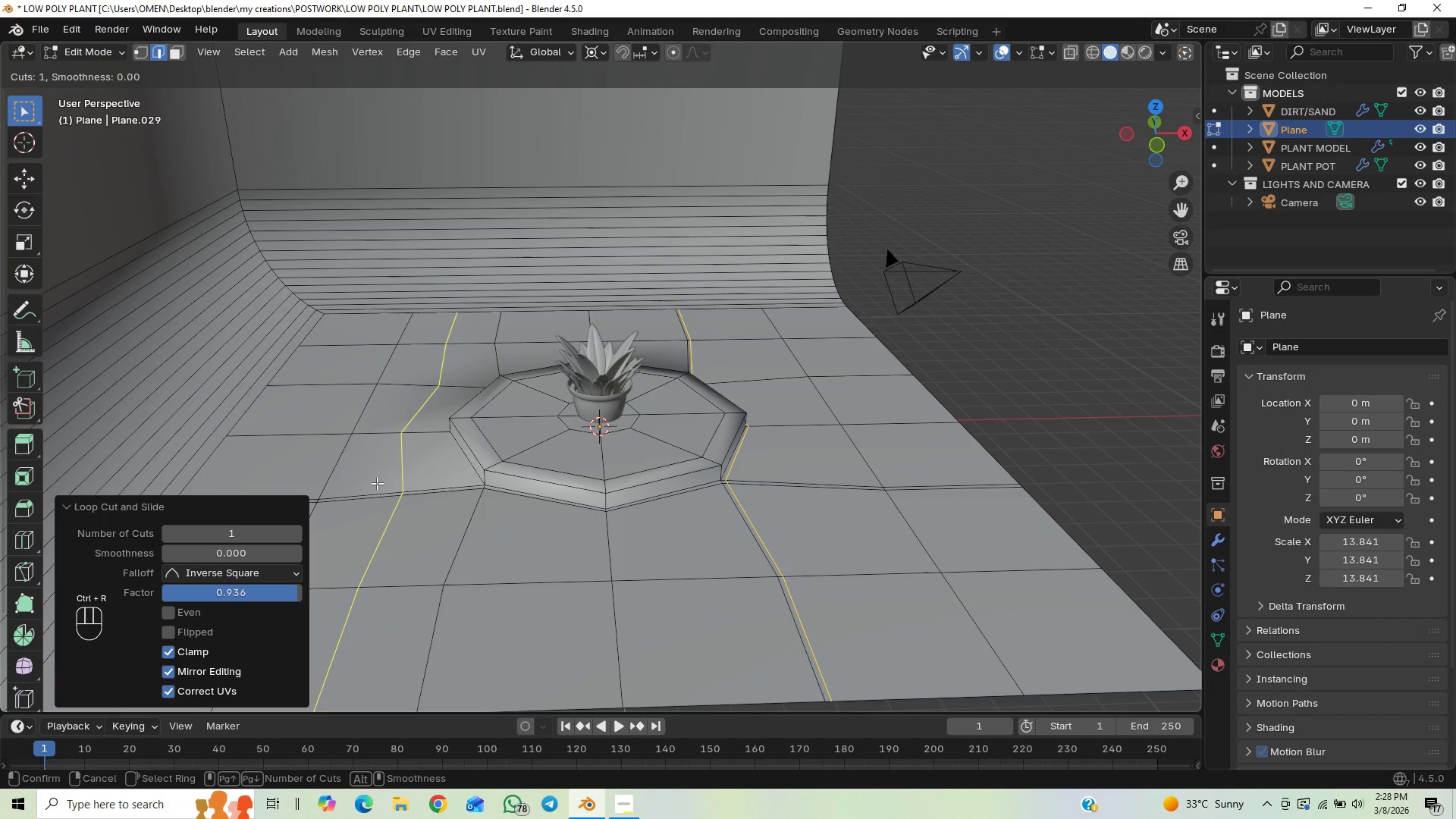 
left_click_drag(start_coordinate=[393, 473], to_coordinate=[472, 494])
 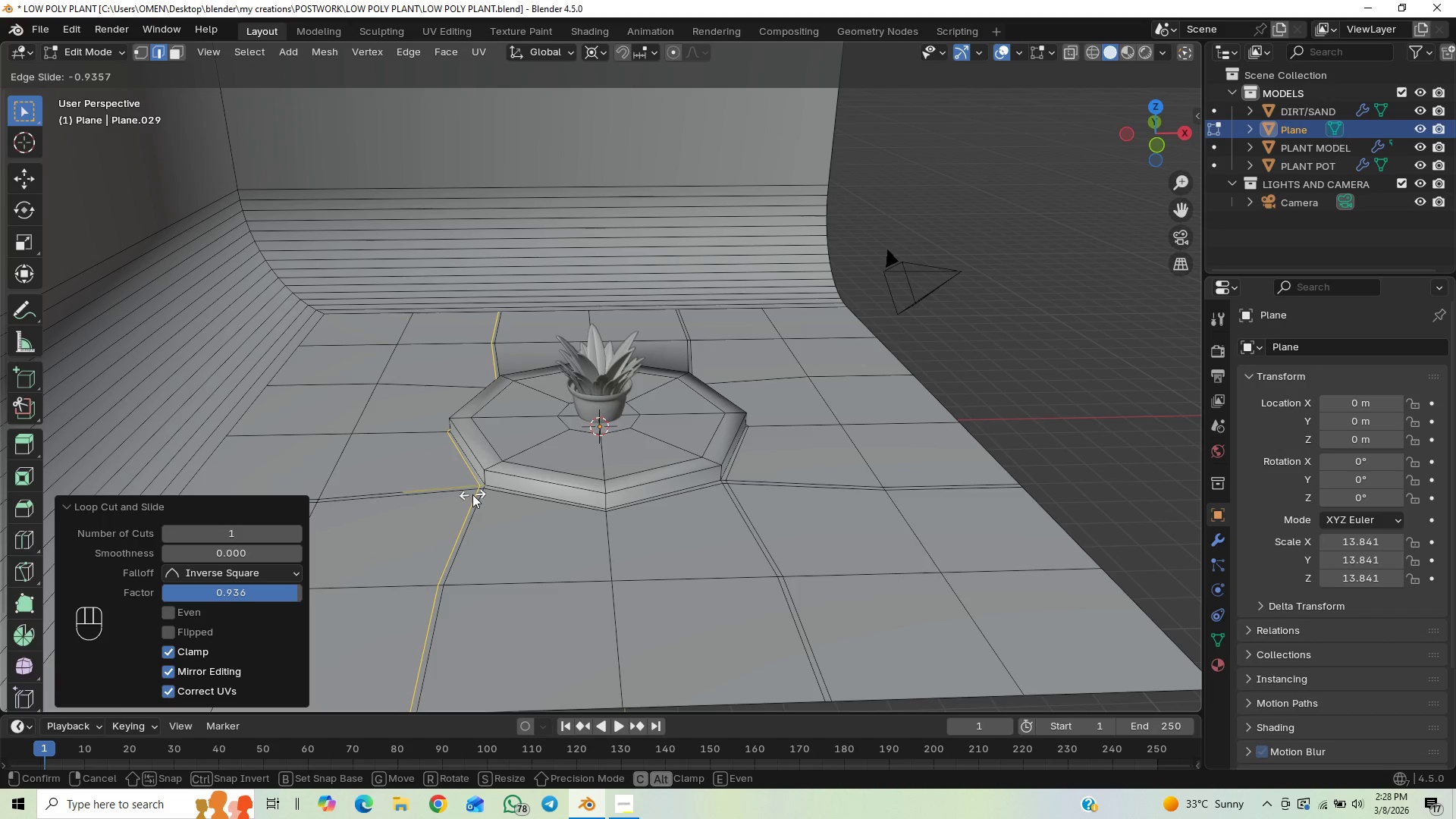 
left_click([472, 494])
 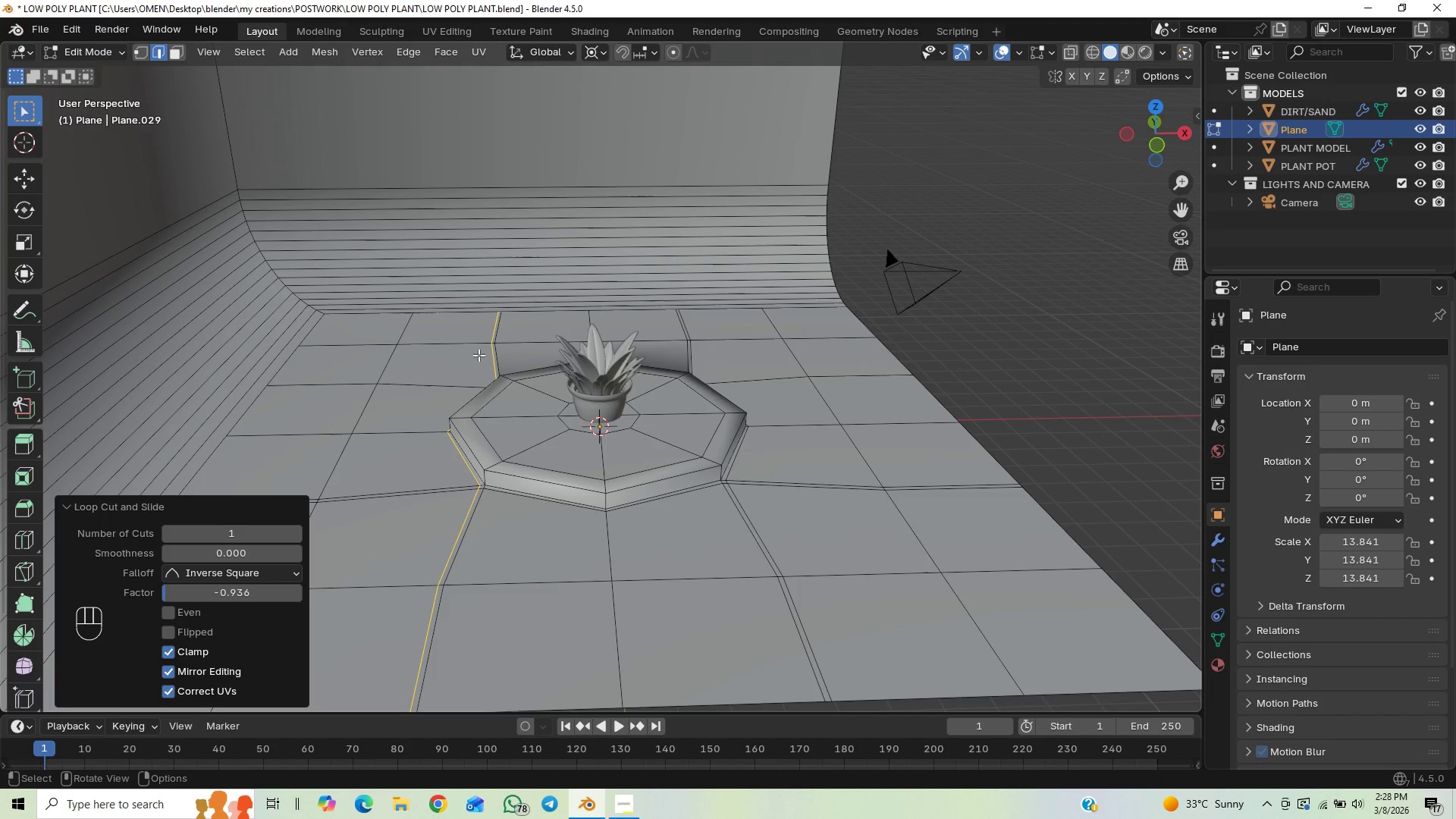 
scroll: coordinate [480, 356], scroll_direction: down, amount: 1.0
 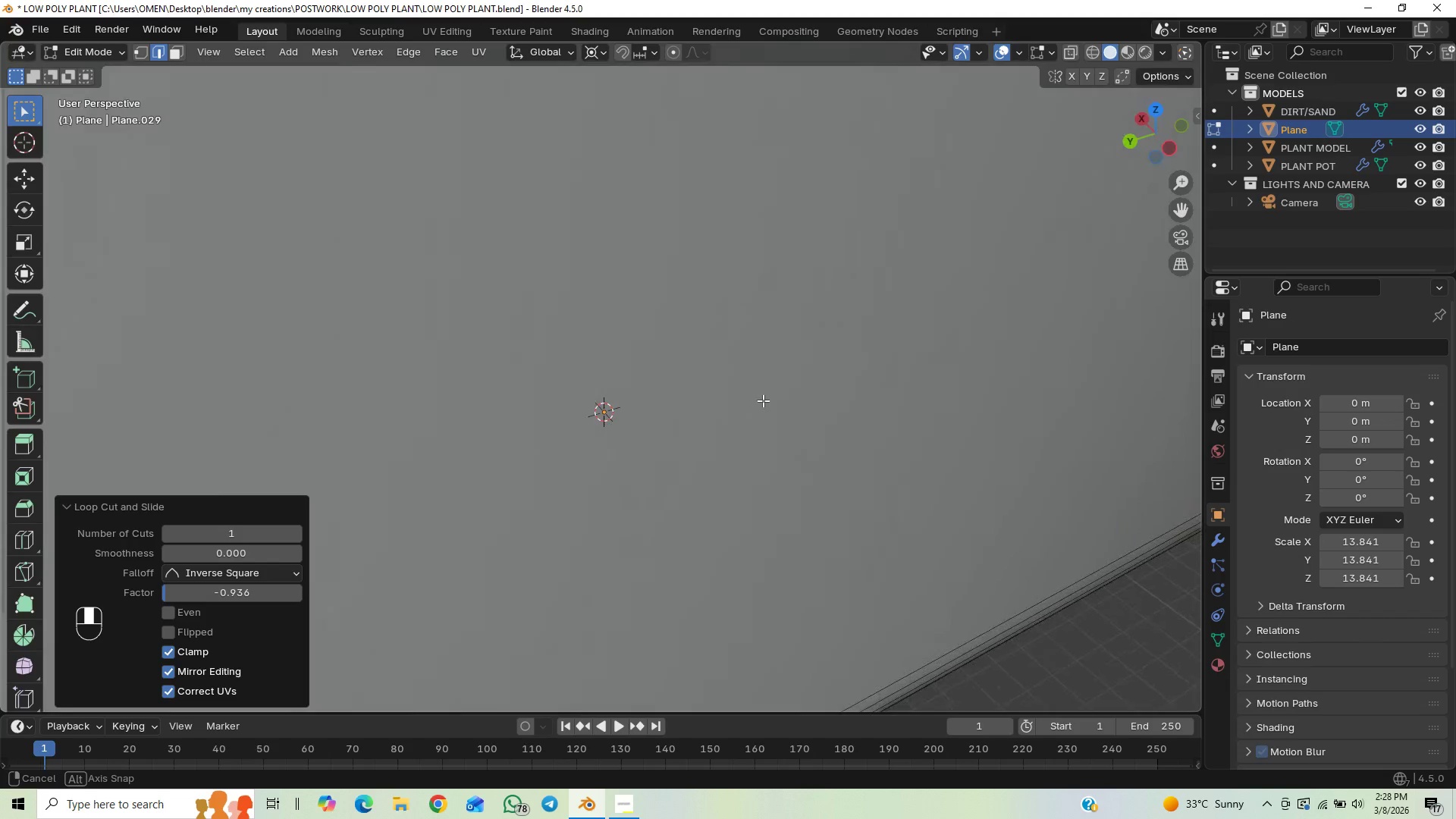 
key(Control+R)
 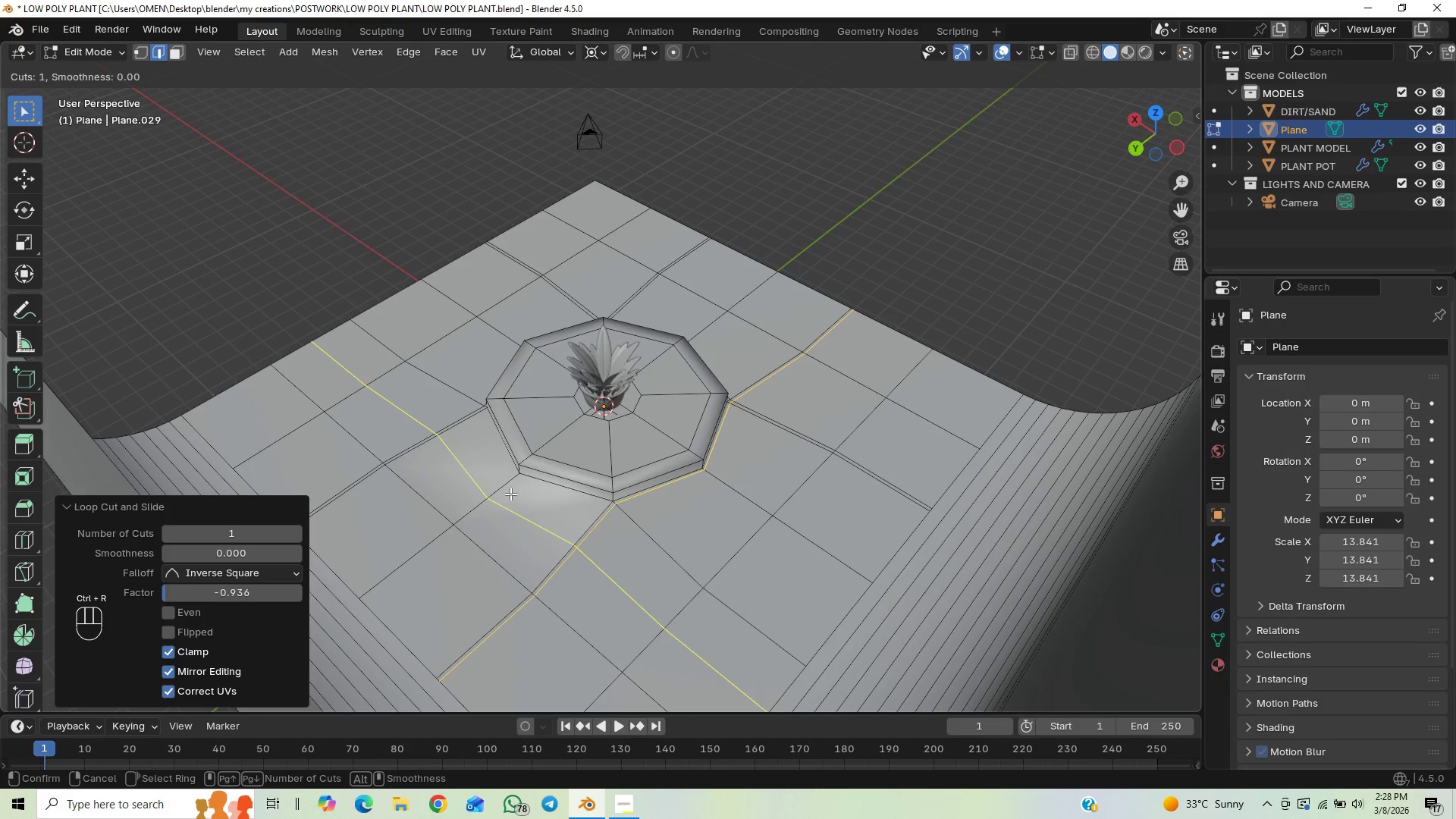 
left_click_drag(start_coordinate=[504, 497], to_coordinate=[552, 492])
 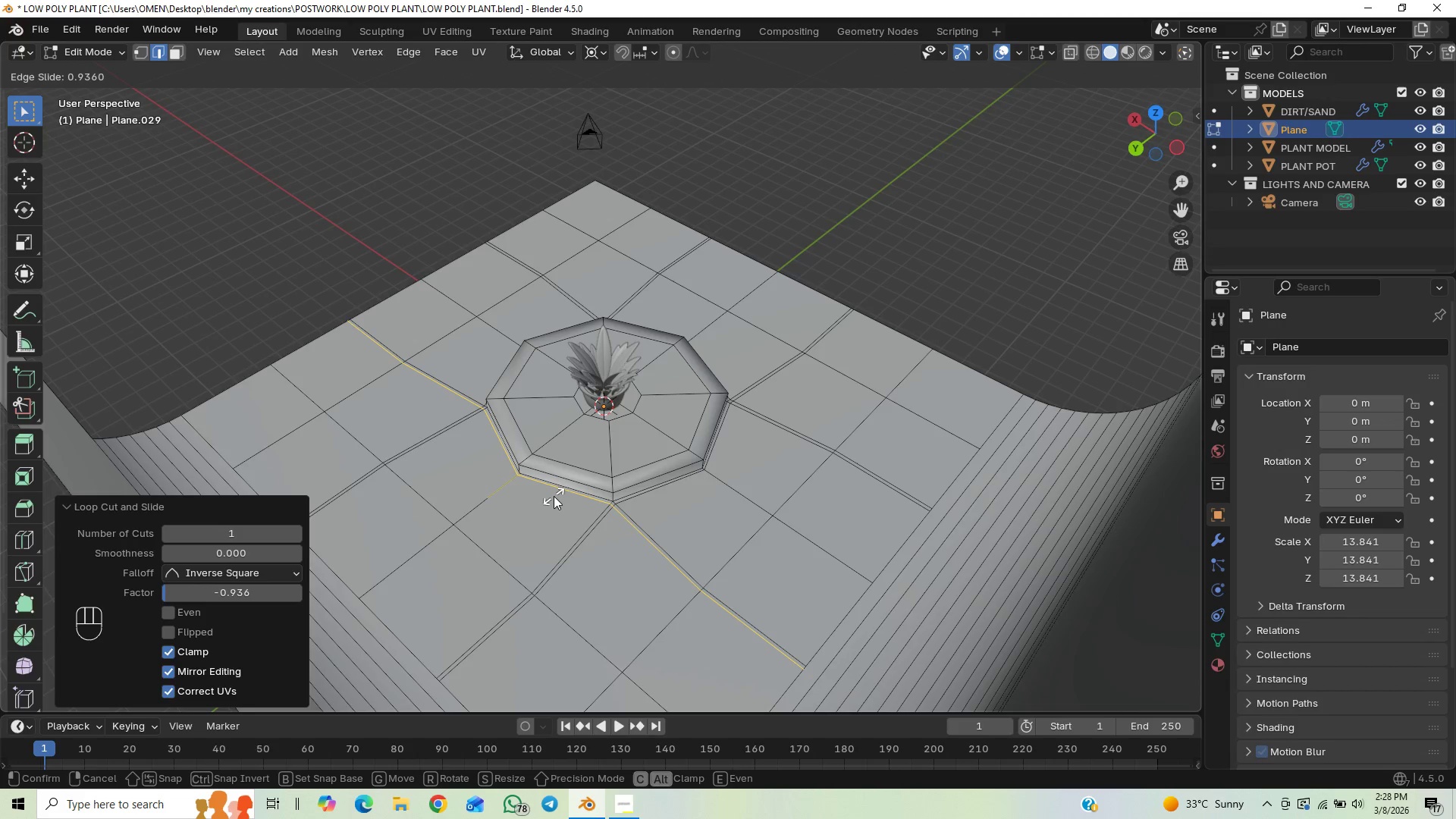 
left_click([554, 497])
 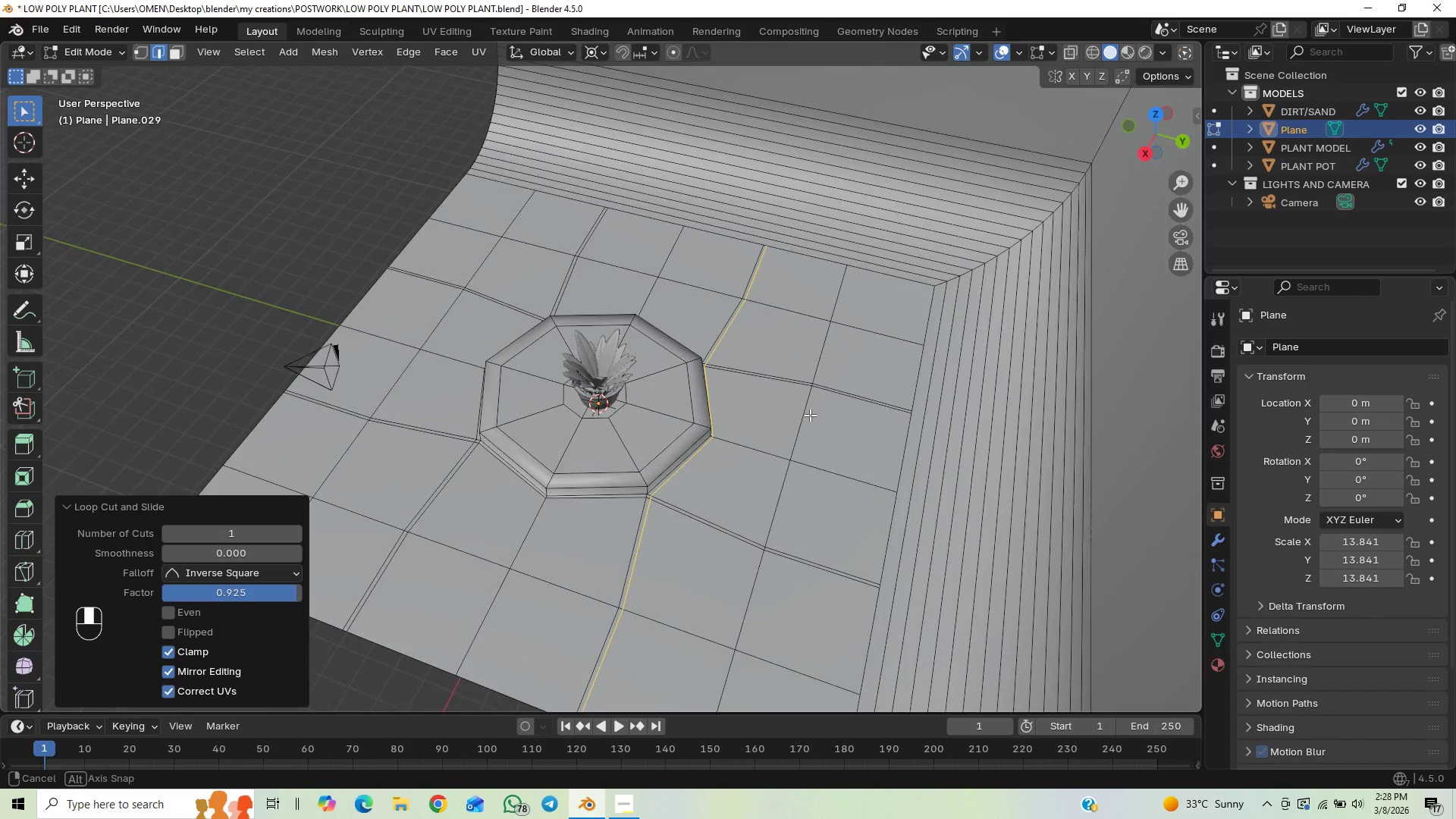 
scroll: coordinate [666, 529], scroll_direction: up, amount: 2.0
 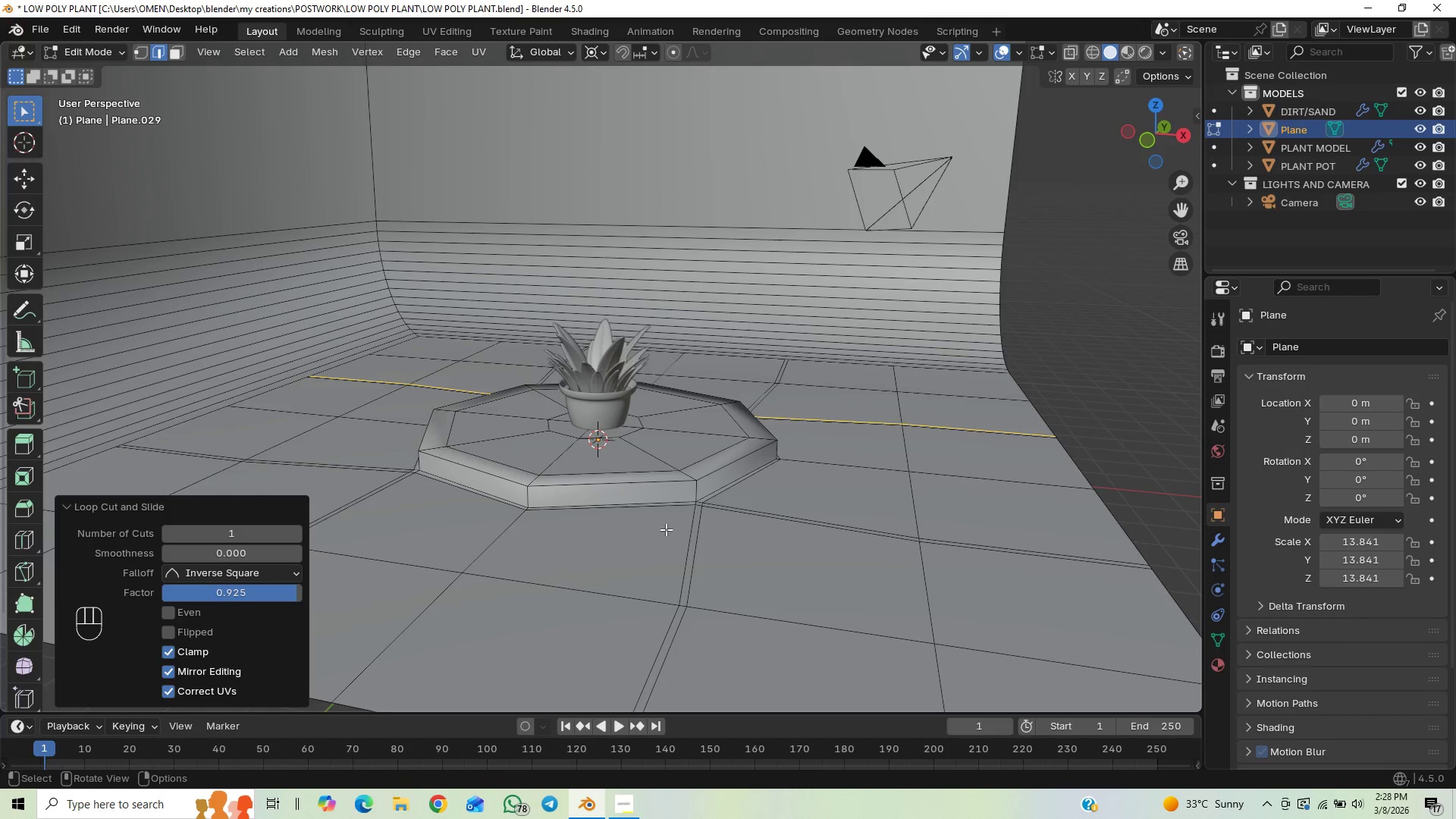 
key(Control+R)
 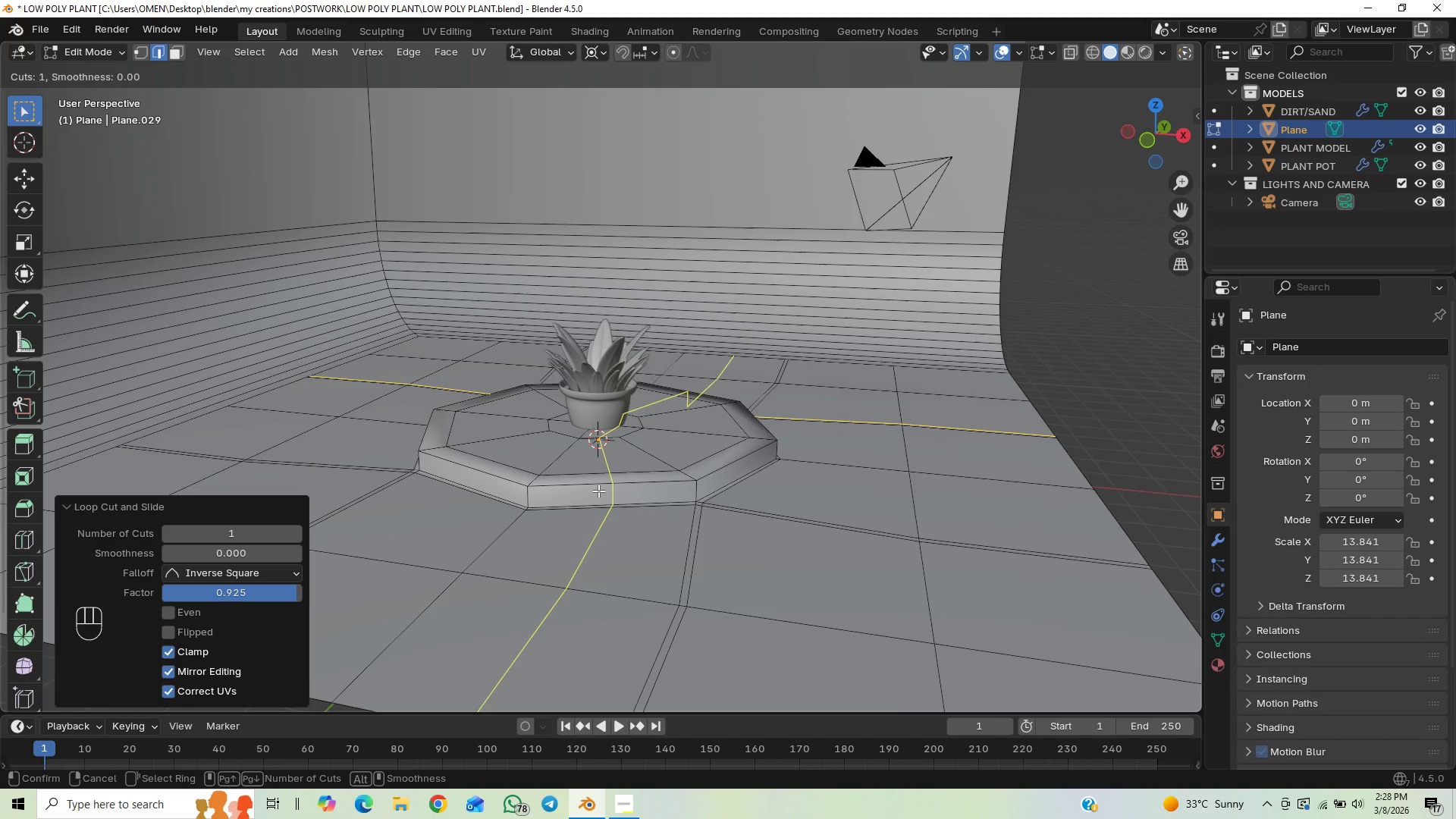 
left_click_drag(start_coordinate=[694, 493], to_coordinate=[700, 500])
 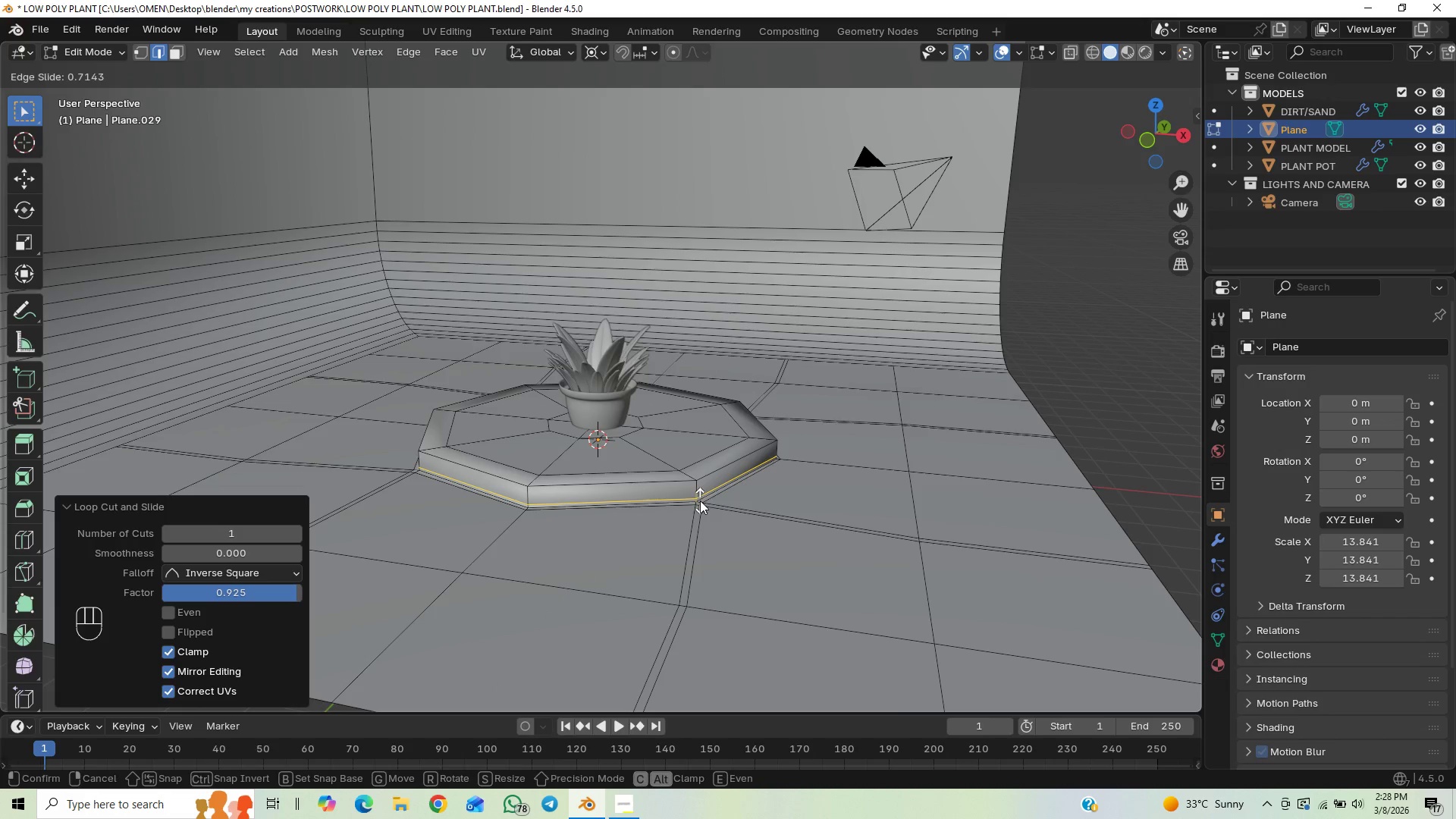 
left_click([700, 500])
 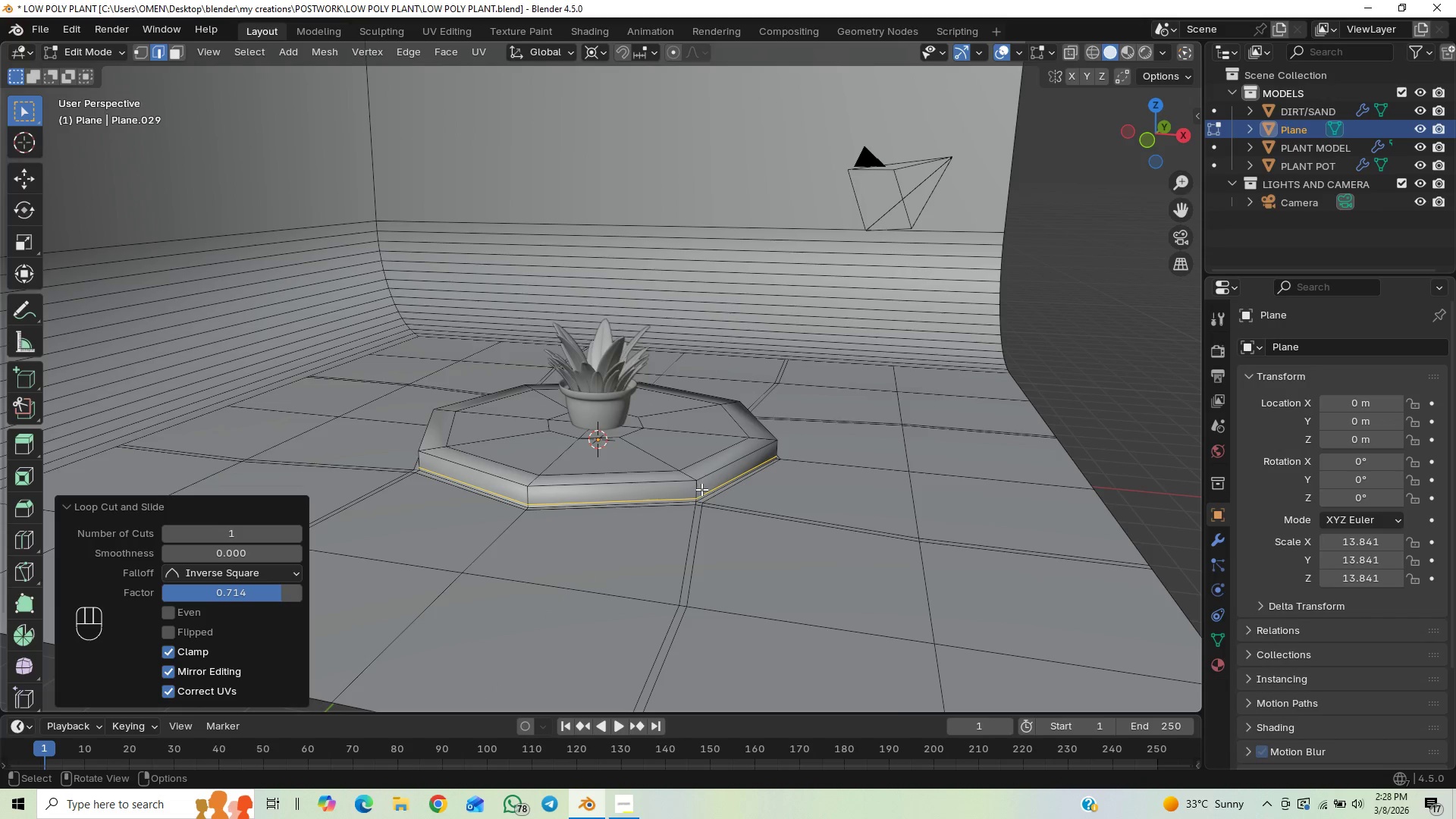 
key(Tab)
 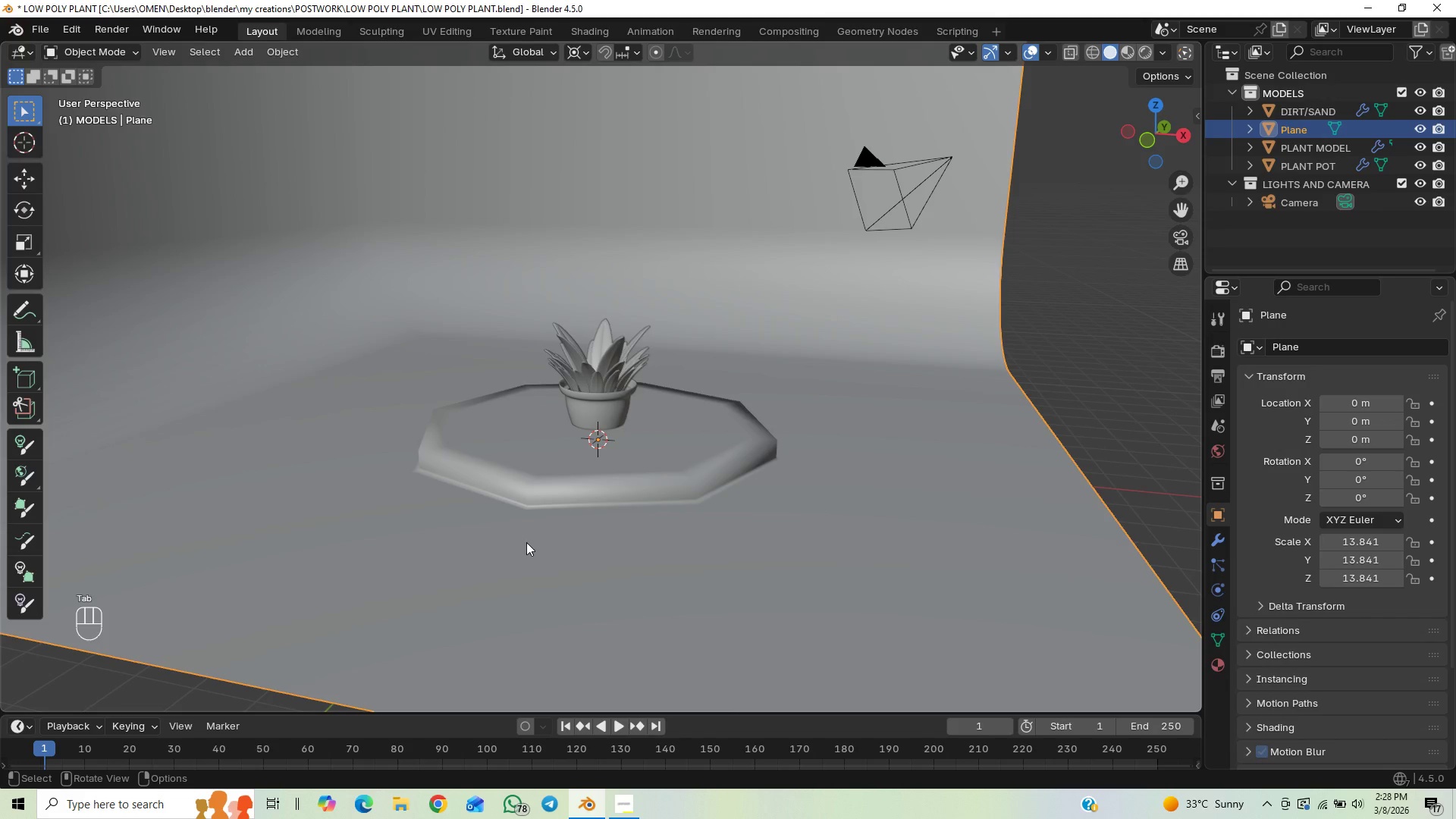 
scroll: coordinate [532, 554], scroll_direction: down, amount: 1.0
 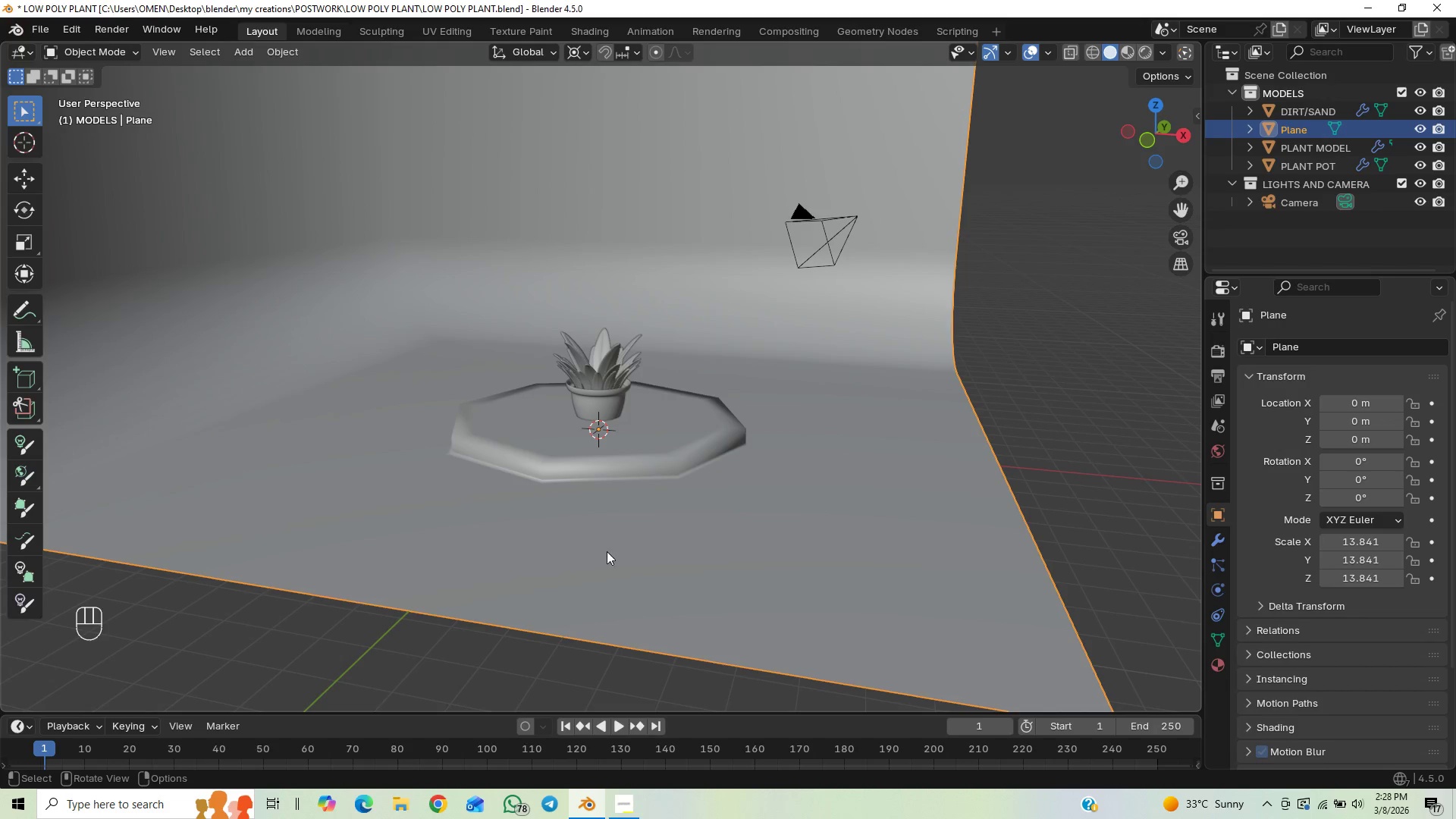 
key(Control+2)
 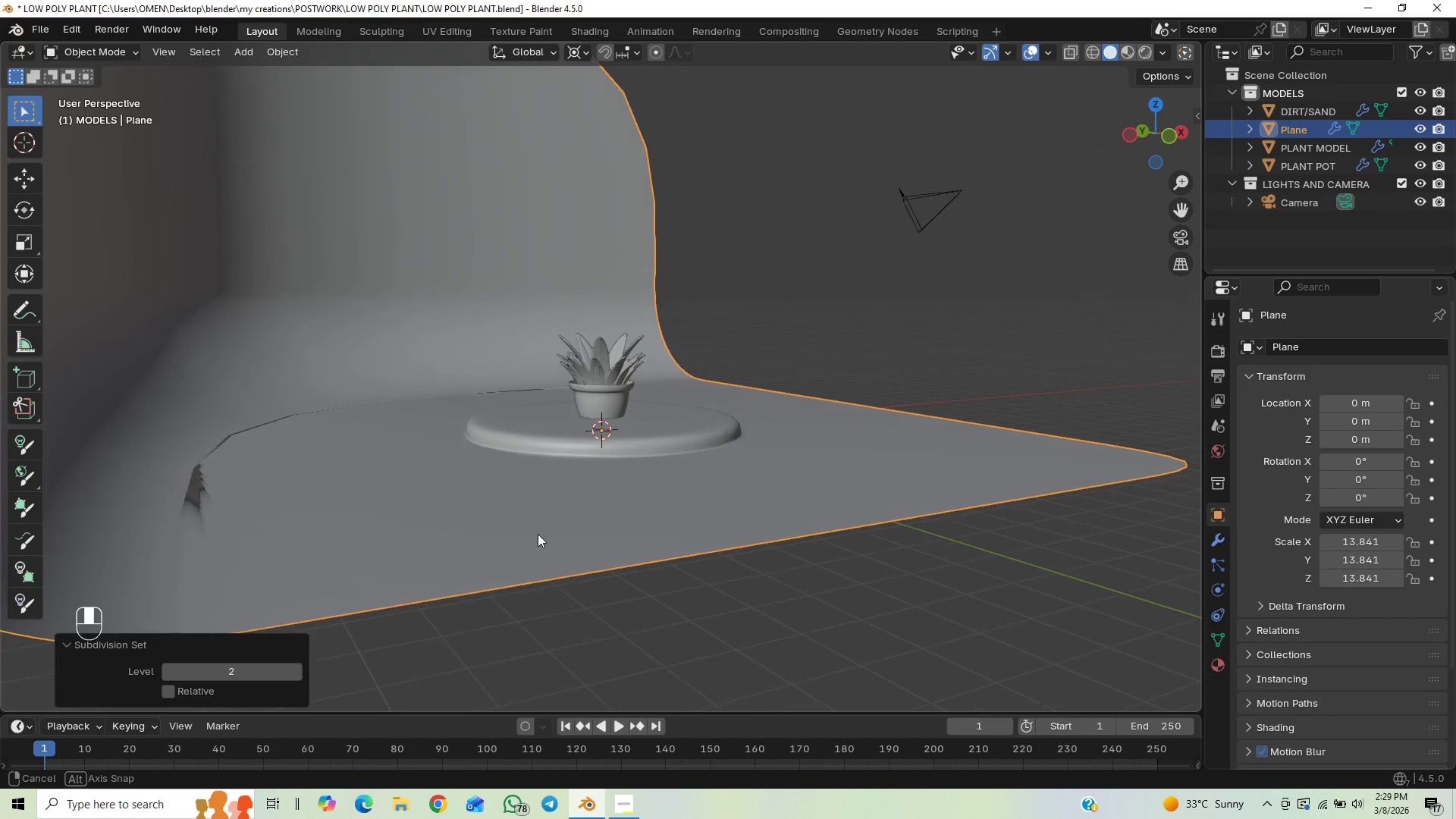 
wait(7.47)
 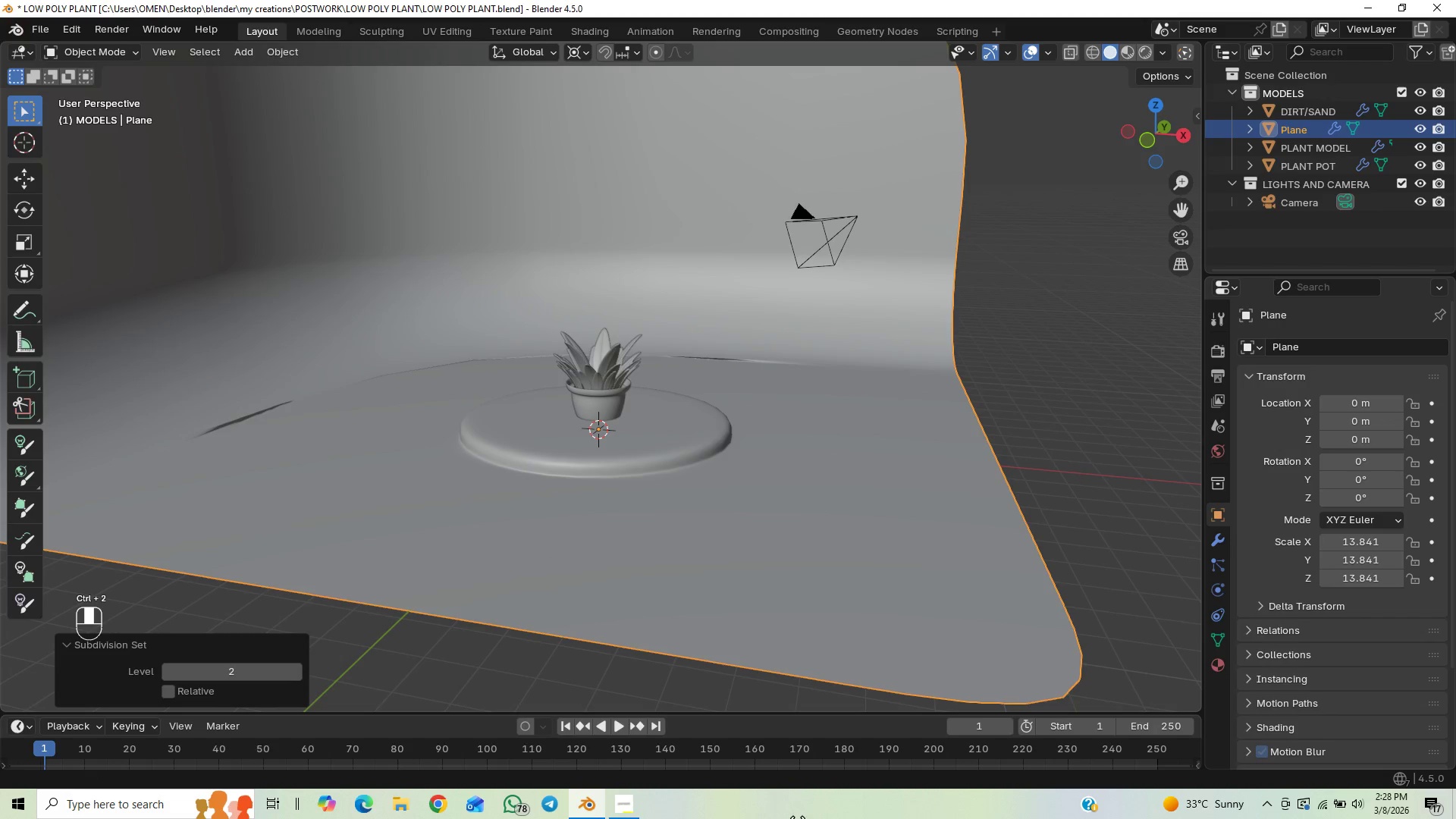 
key(Tab)
 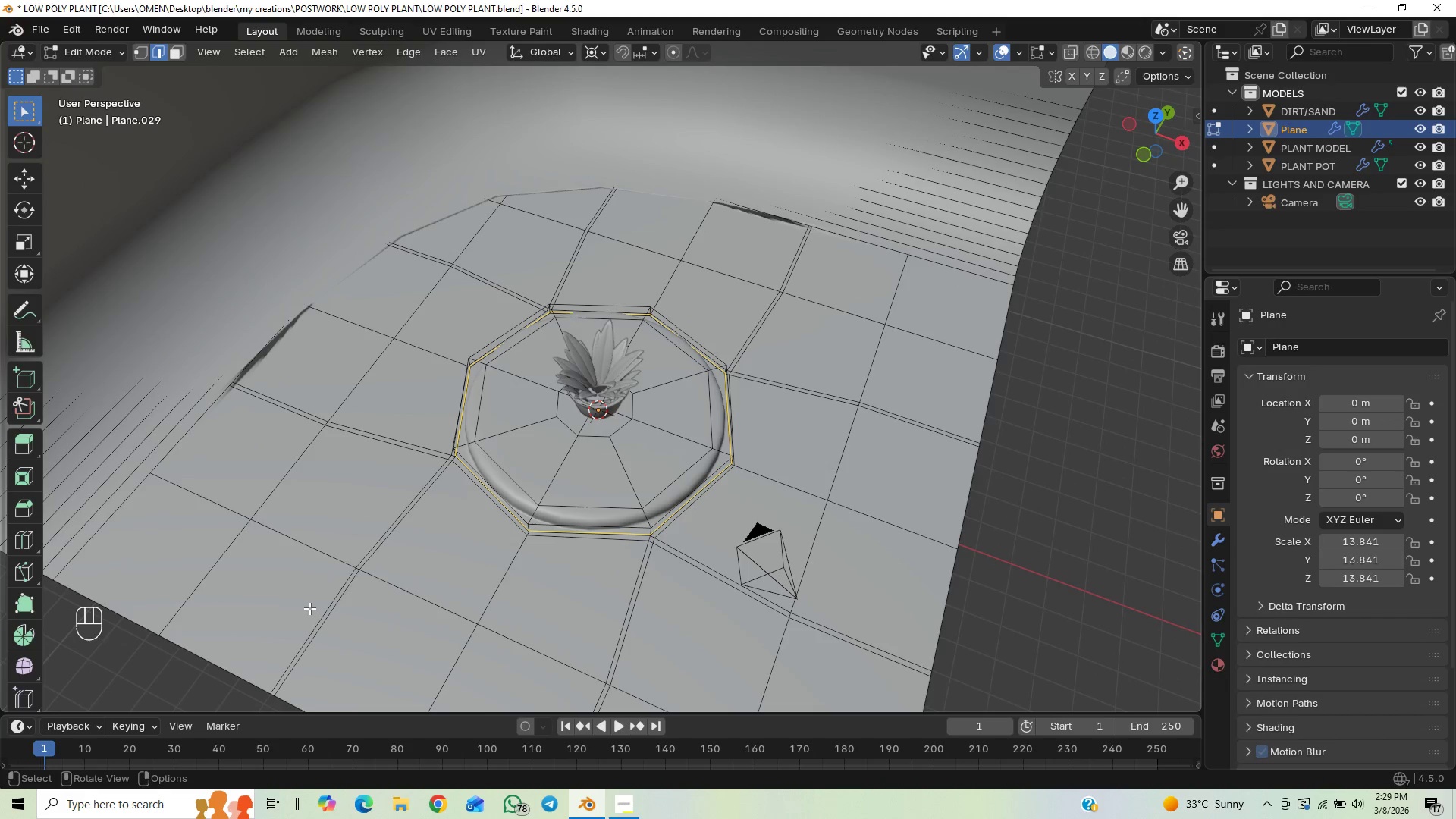 
wait(6.16)
 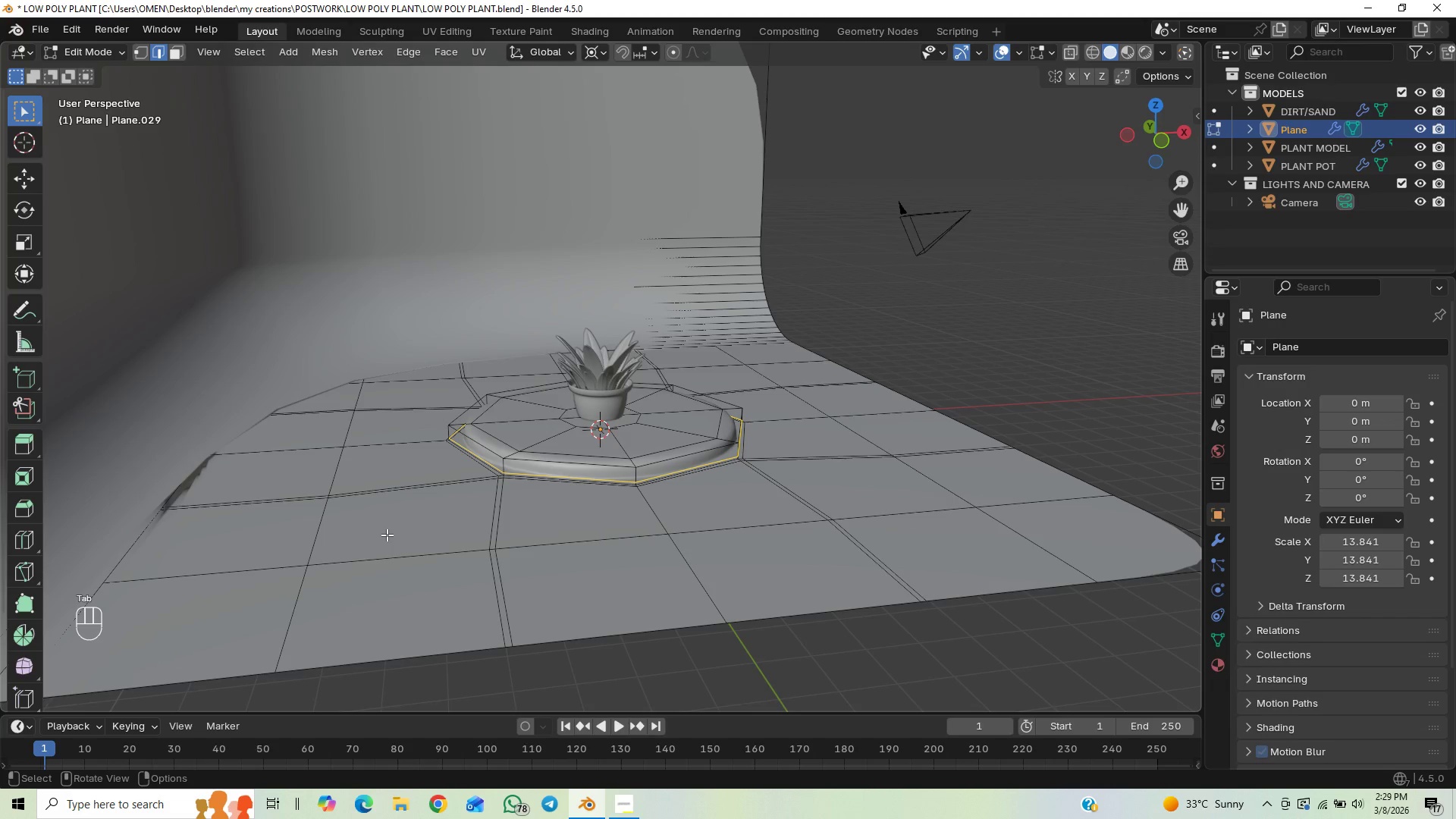 
key(Tab)
 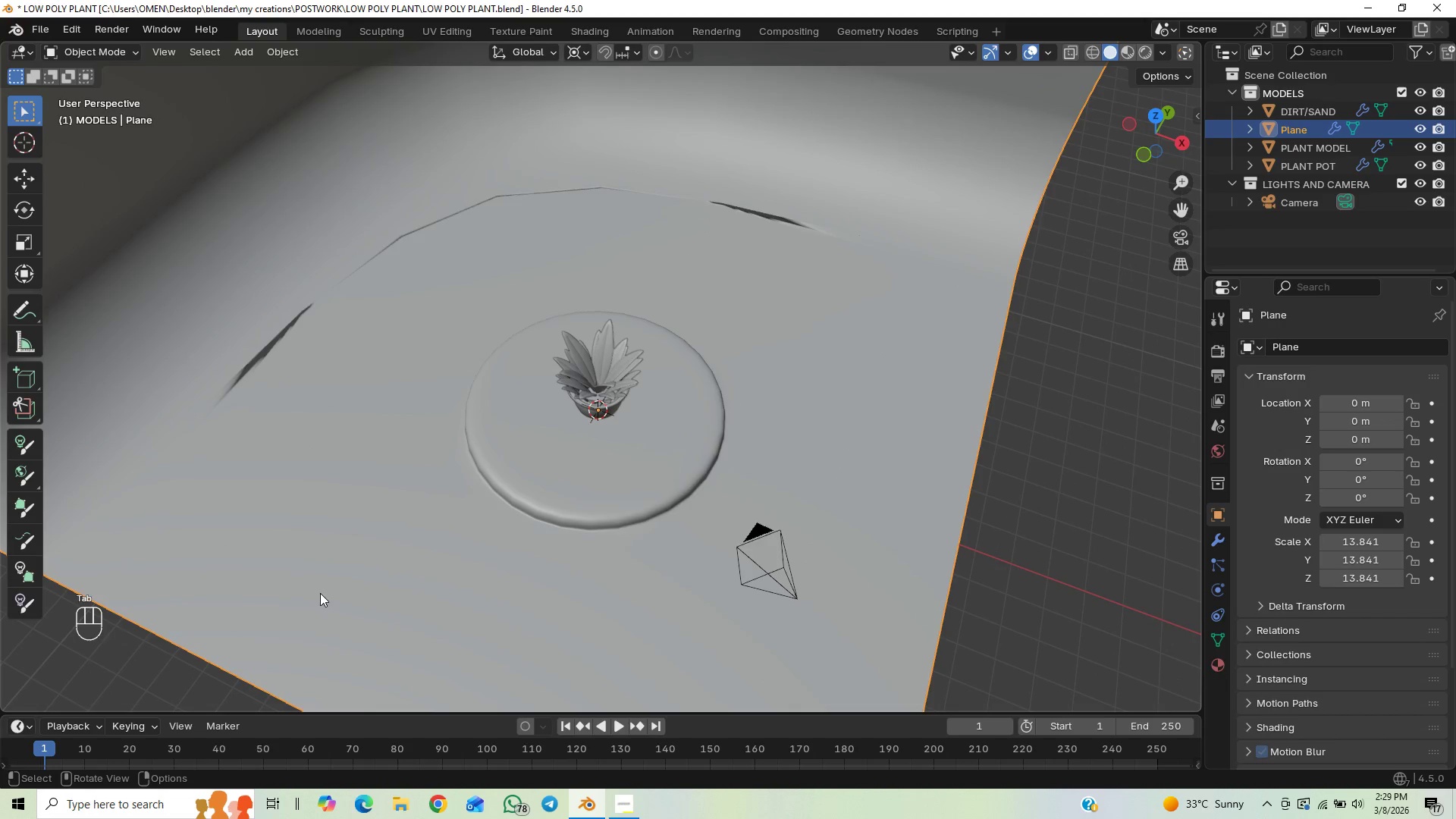 
scroll: coordinate [320, 587], scroll_direction: down, amount: 3.0
 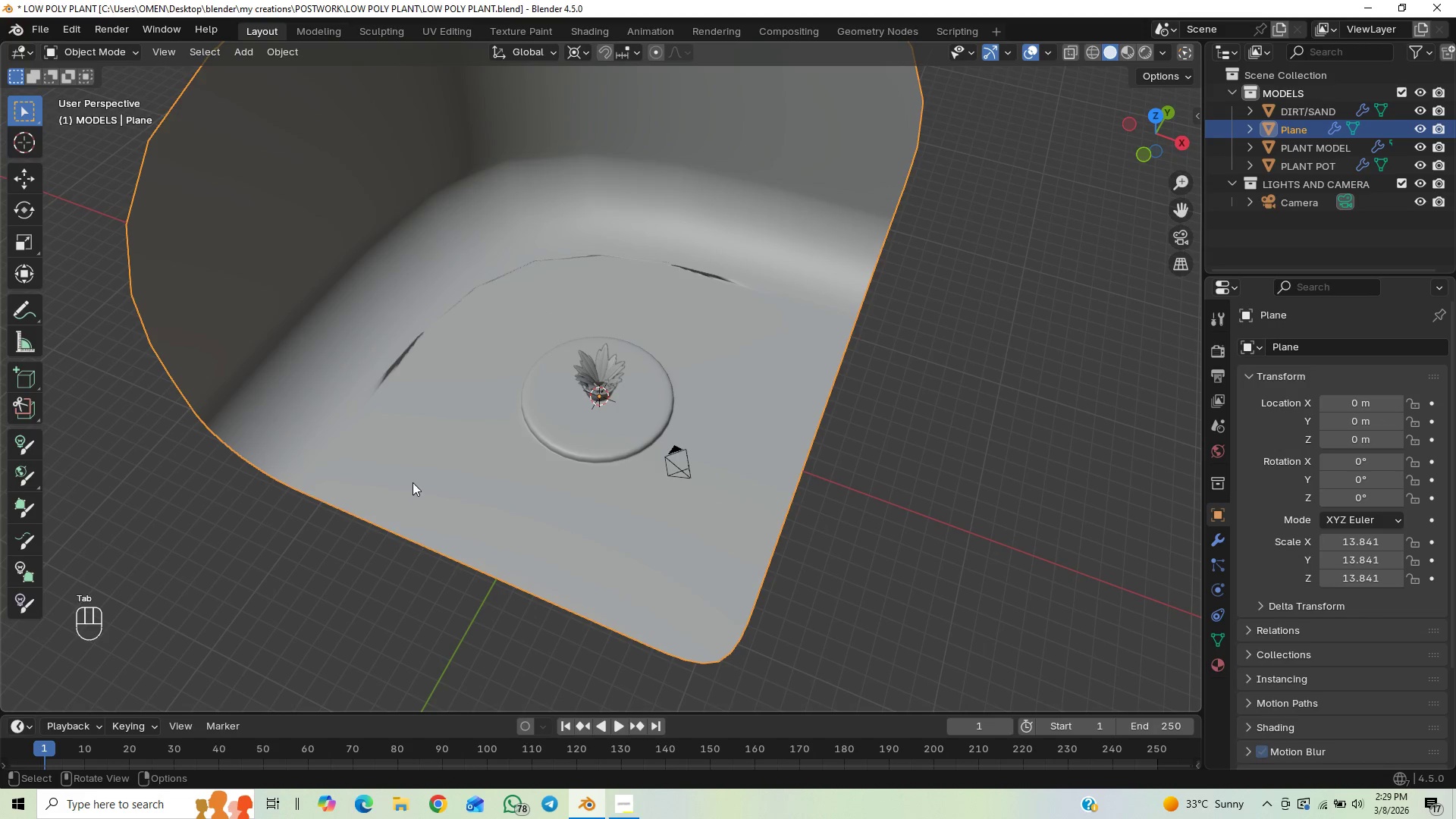 
right_click([410, 473])
 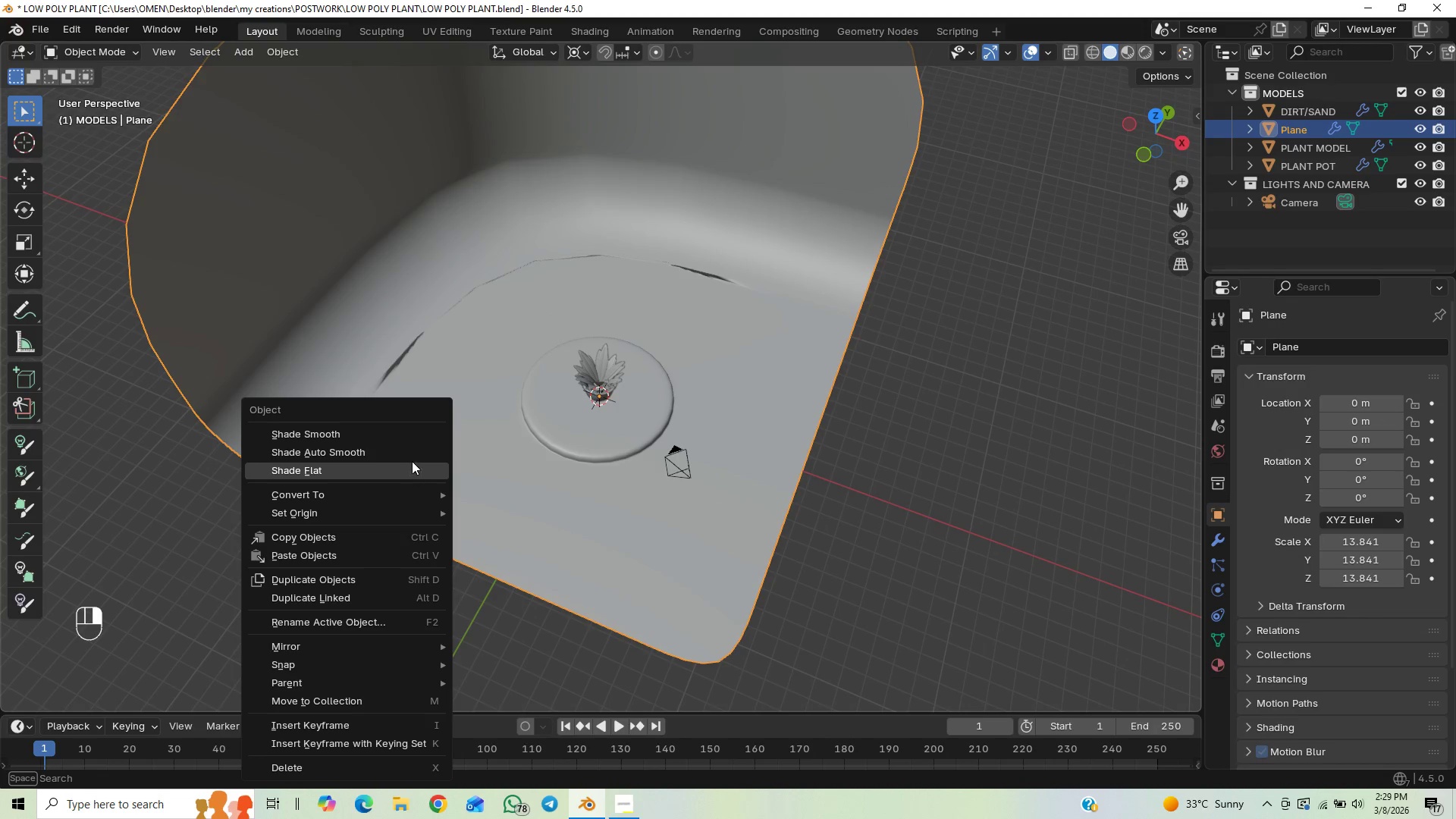 
left_click([412, 457])
 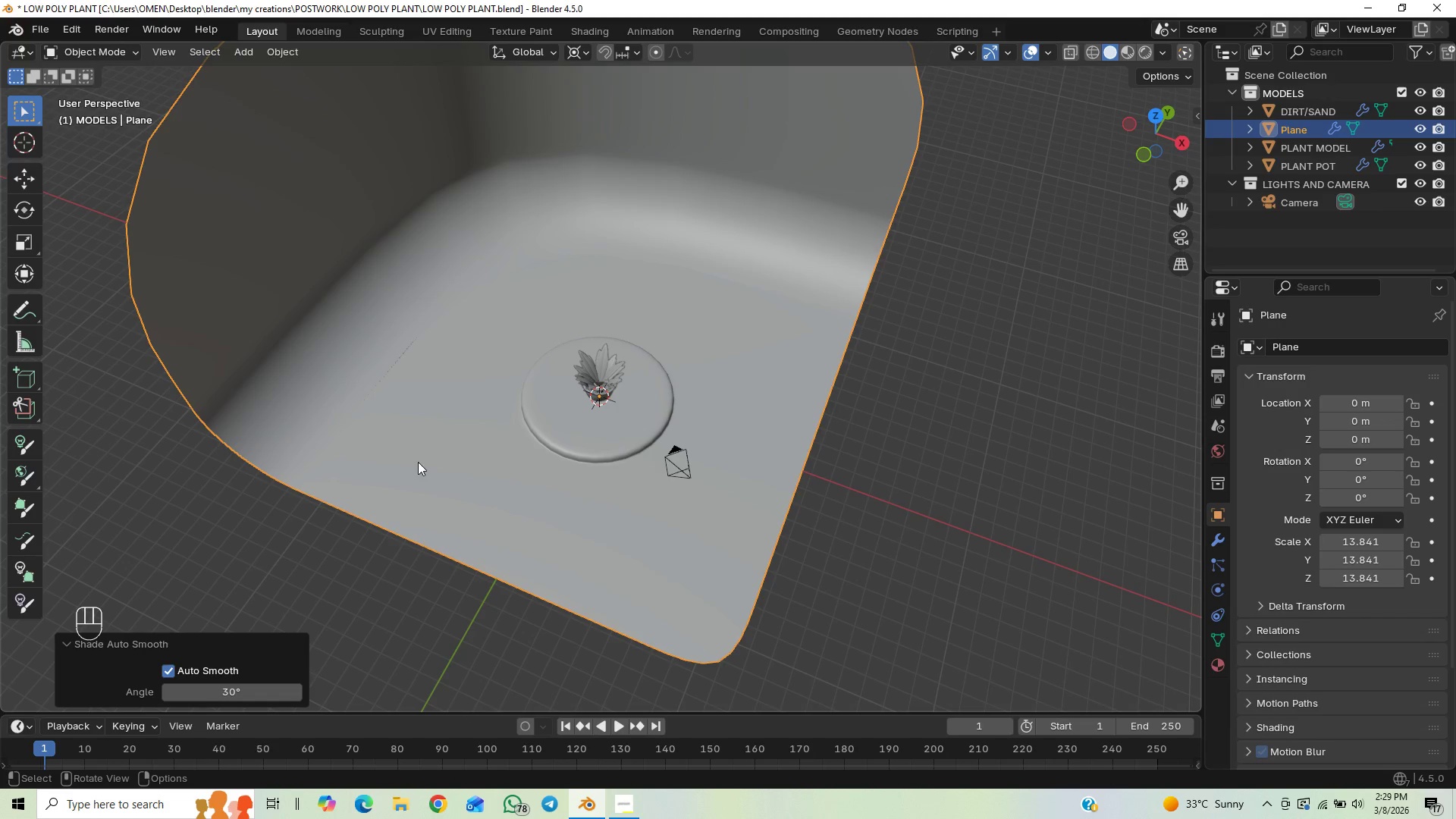 
scroll: coordinate [369, 511], scroll_direction: up, amount: 2.0
 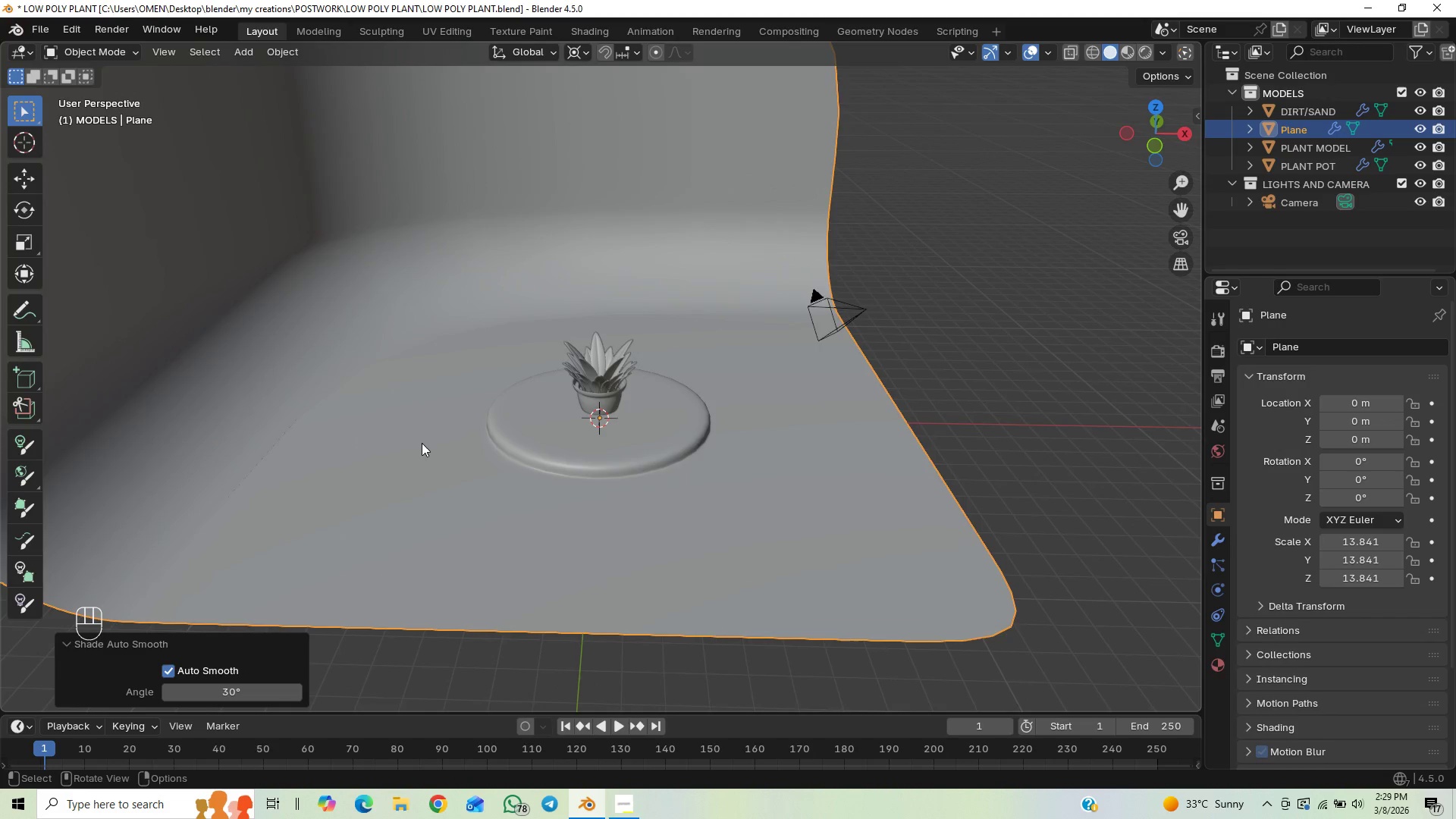 
key(Tab)
 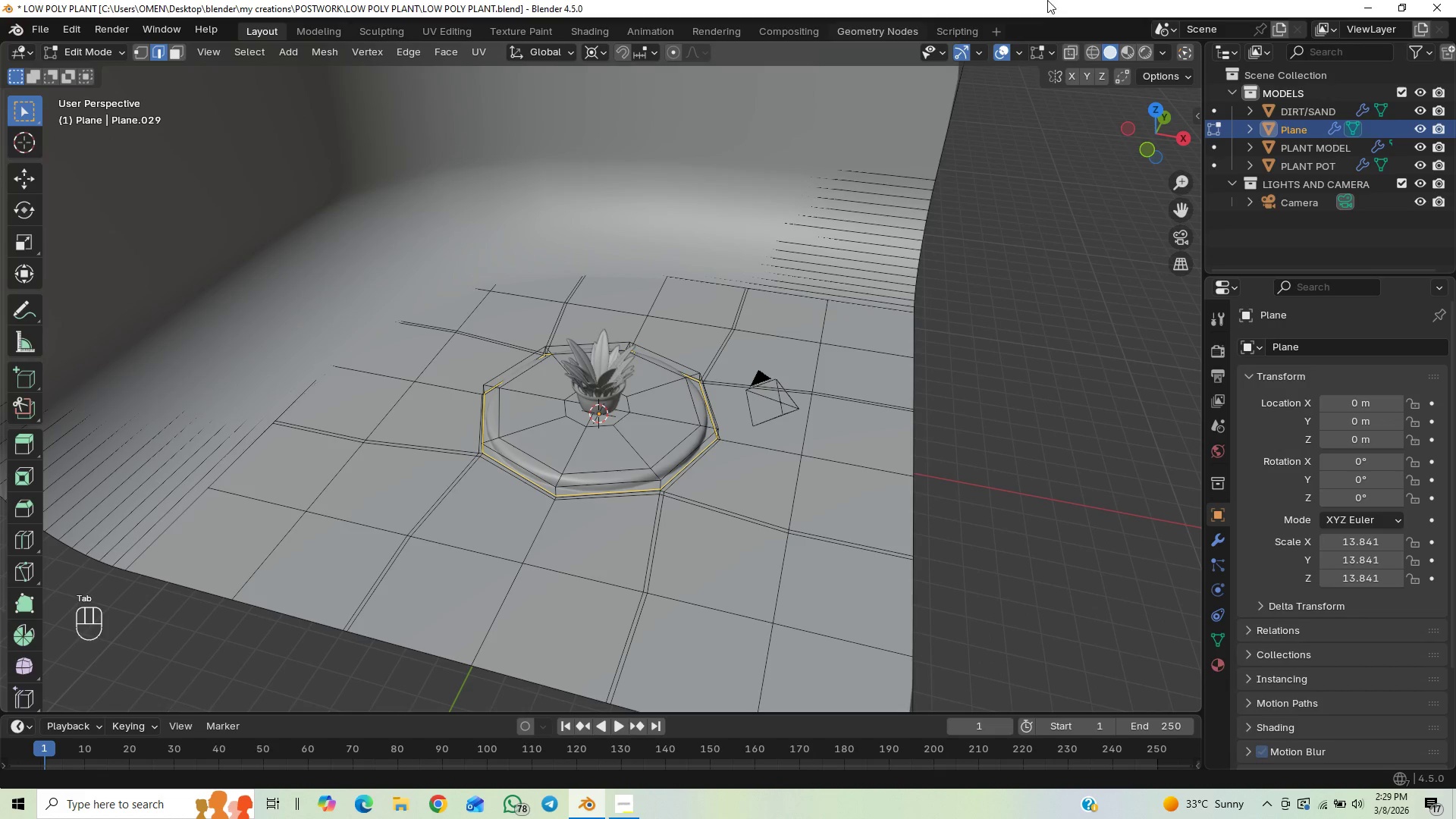 
left_click([1068, 47])
 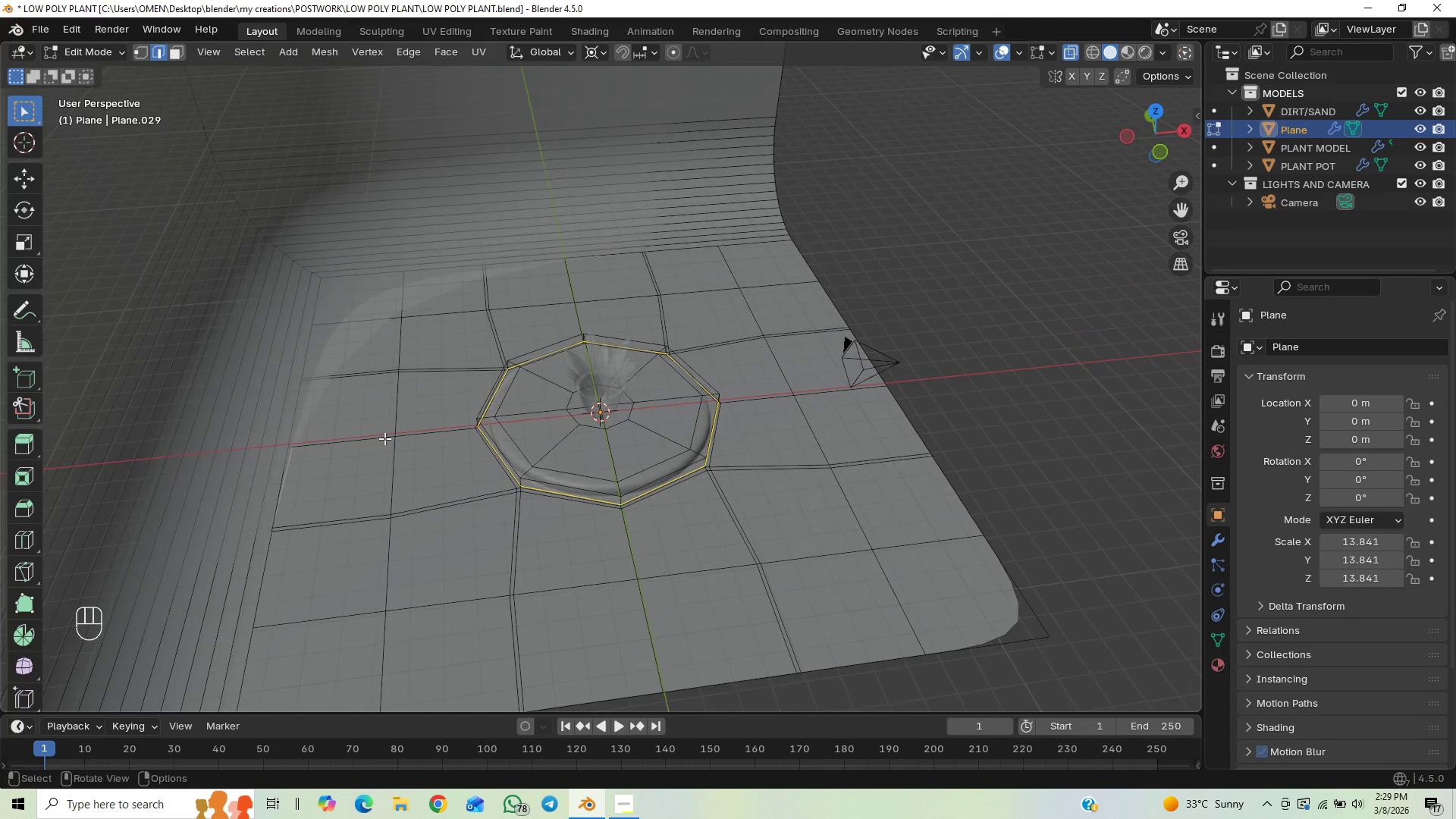 
wait(7.98)
 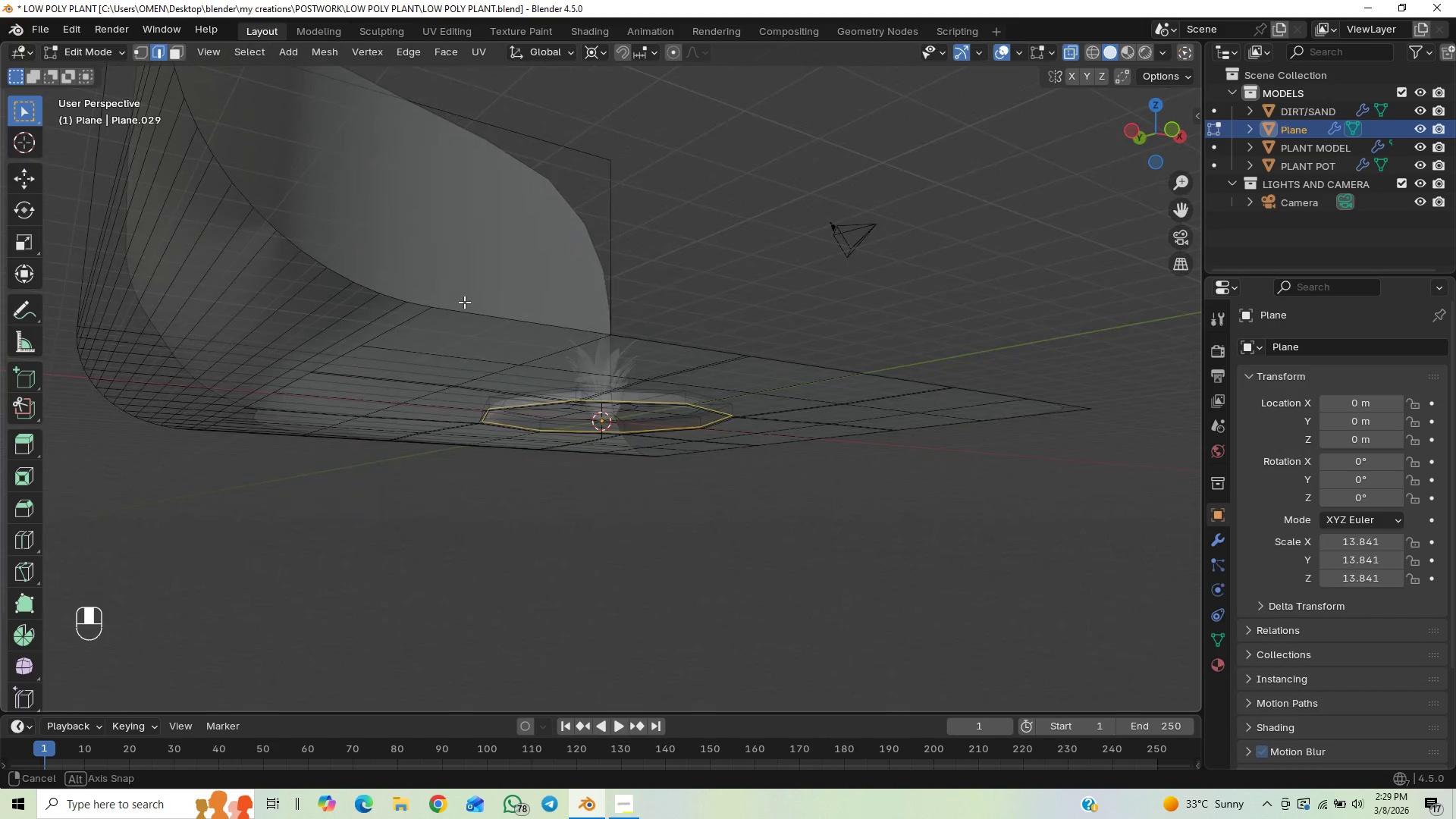 
type(AI)
 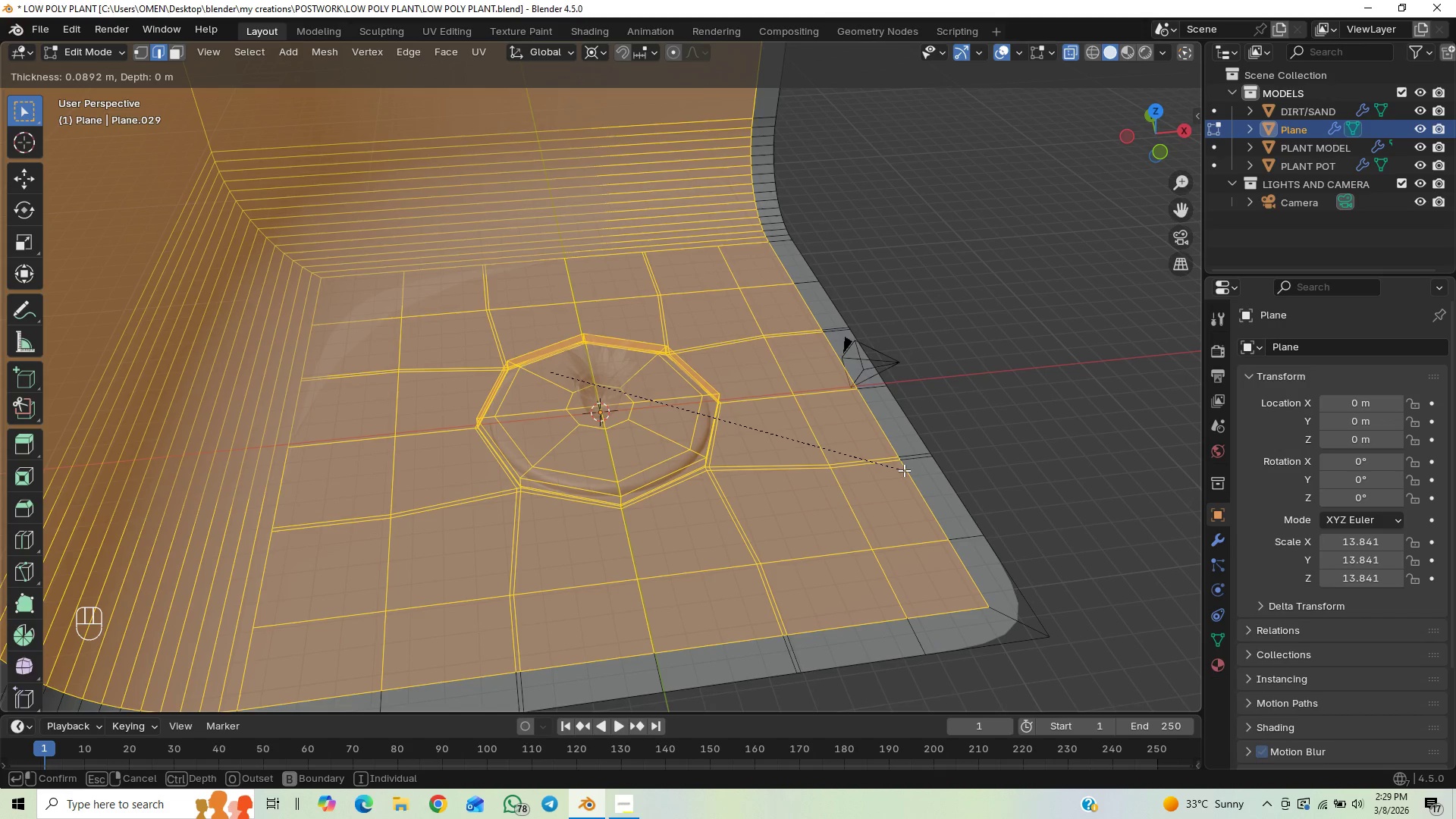 
right_click([904, 470])
 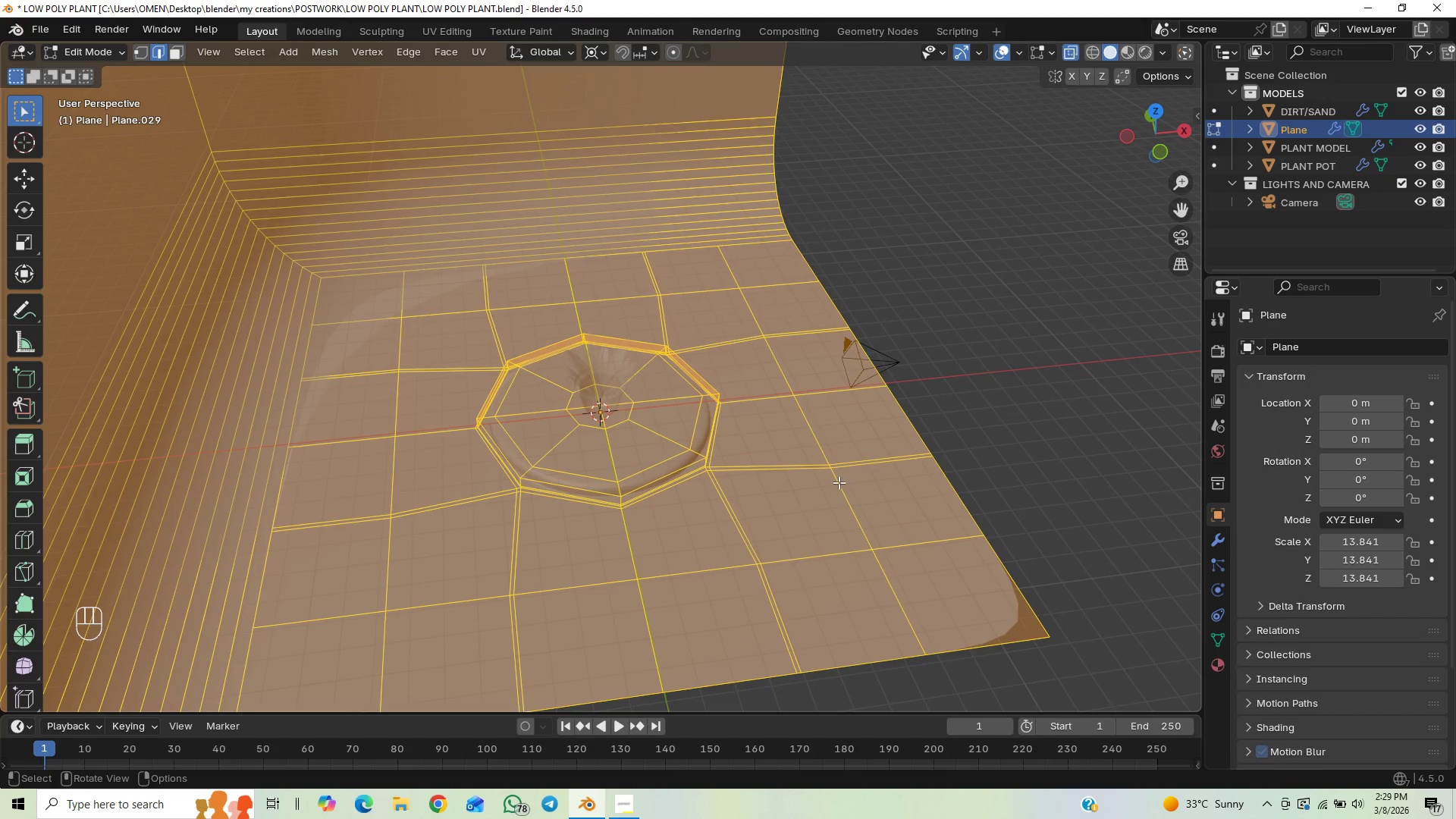 
key(Tab)
 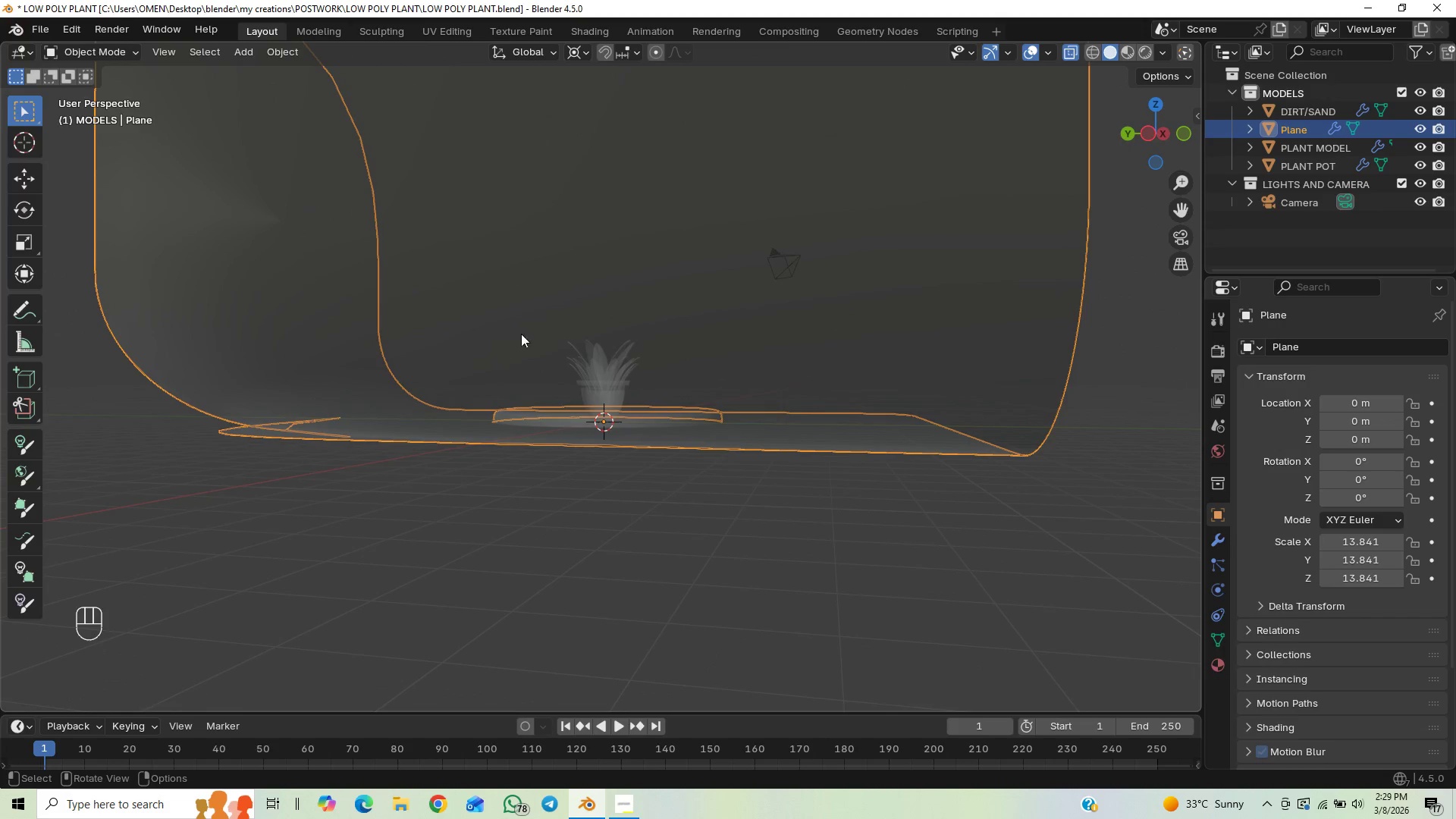 
left_click([1064, 52])
 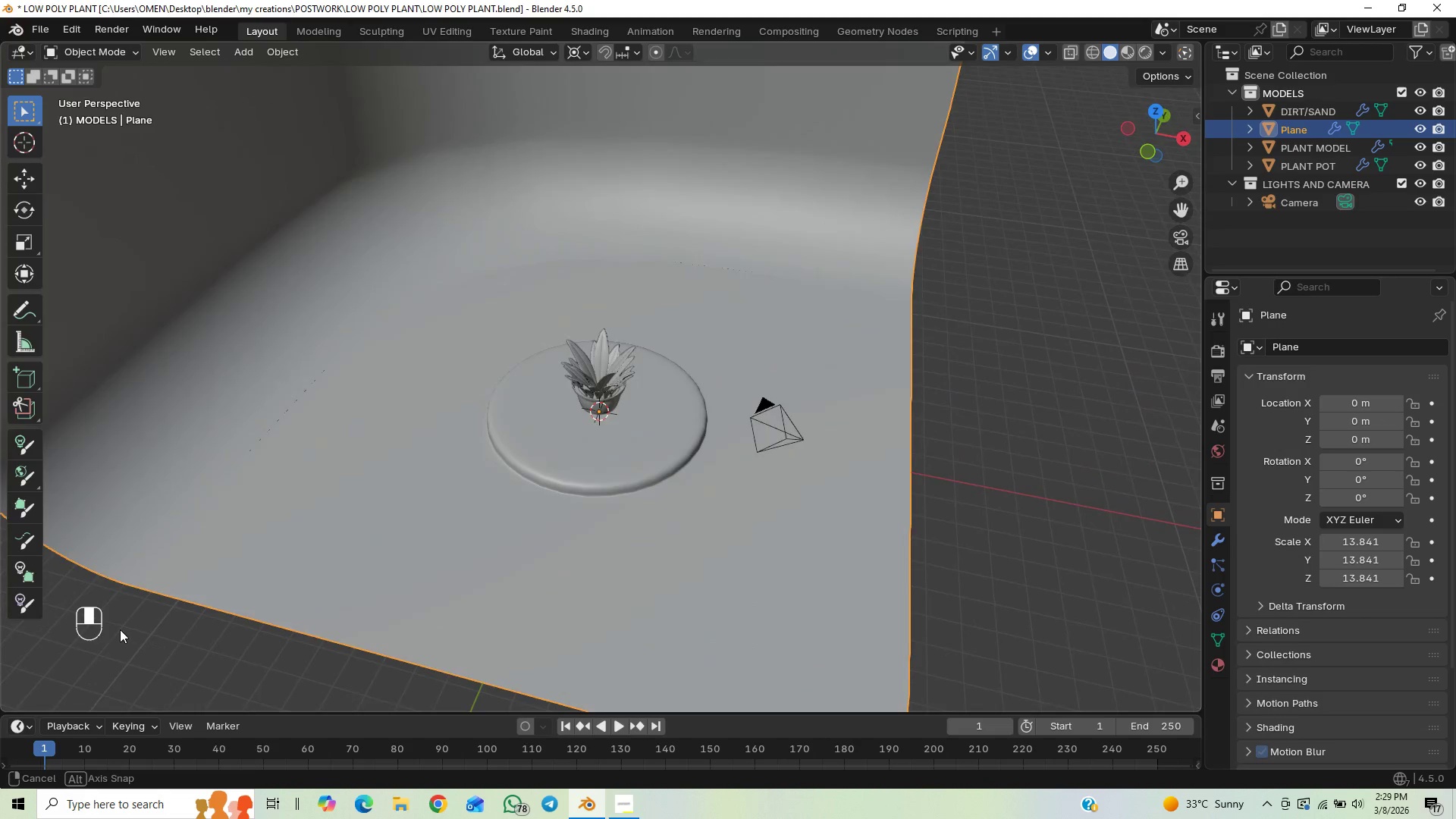 
key(Tab)
 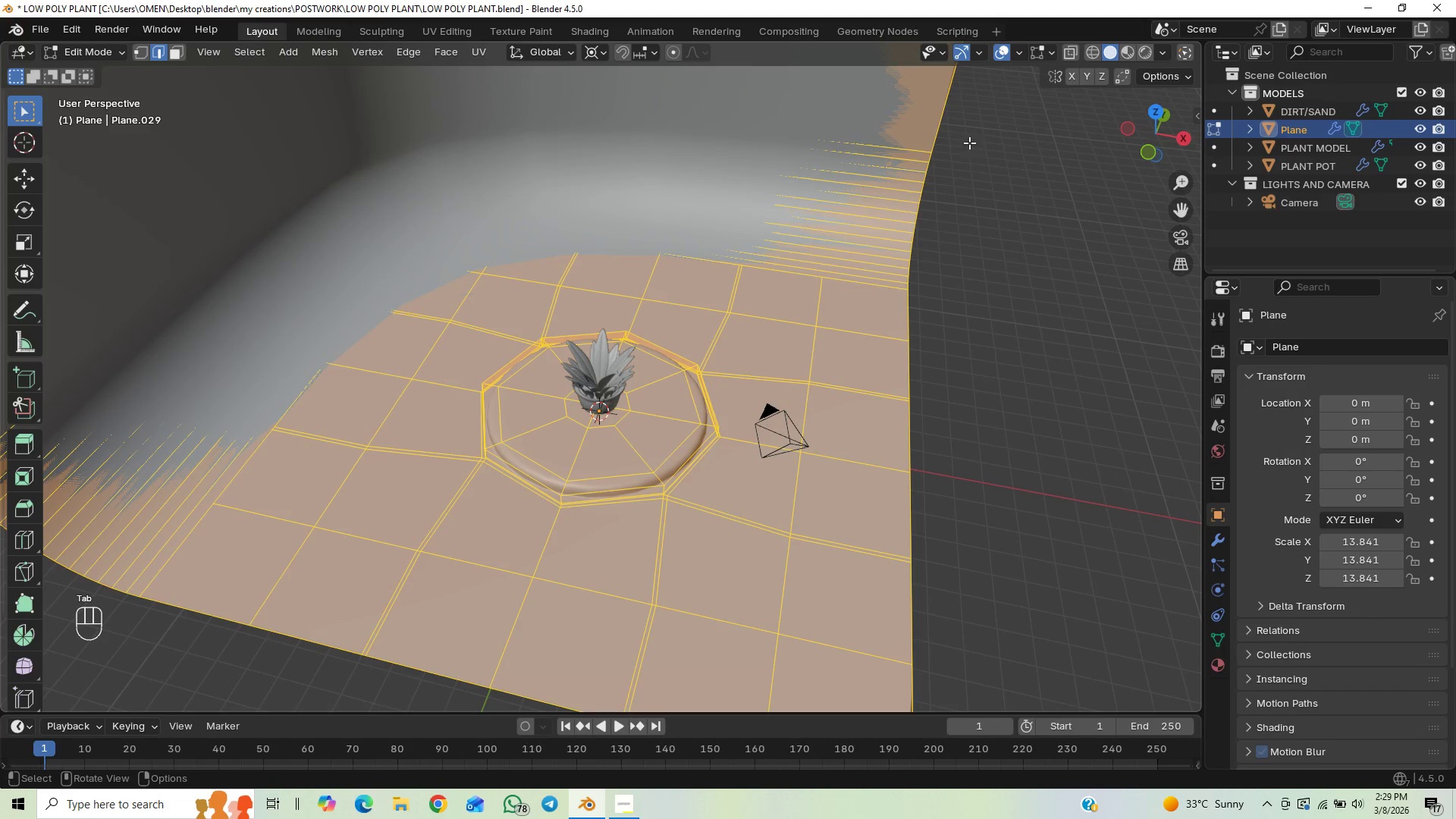 
left_click([1065, 56])
 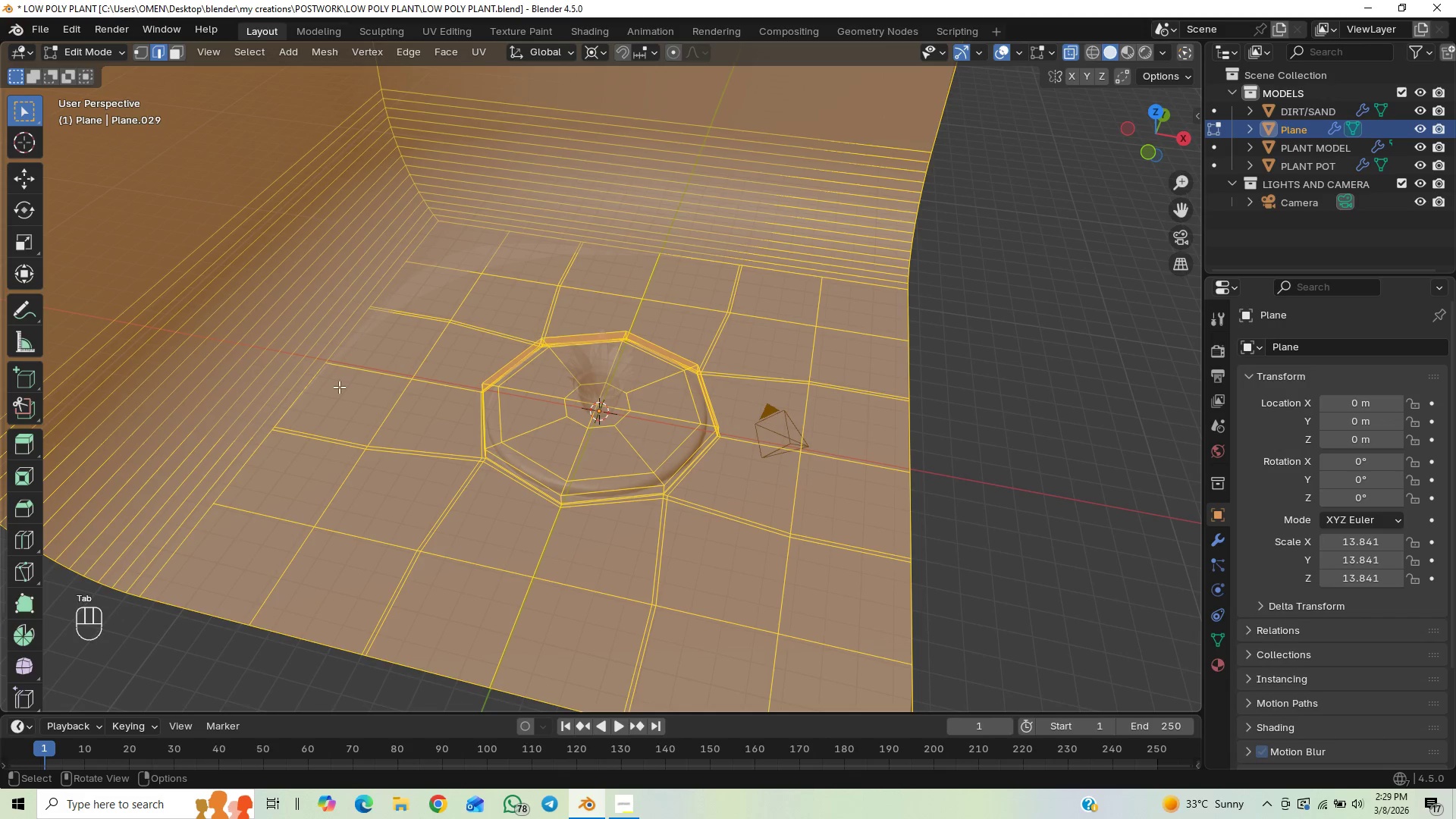 
scroll: coordinate [339, 387], scroll_direction: down, amount: 3.0
 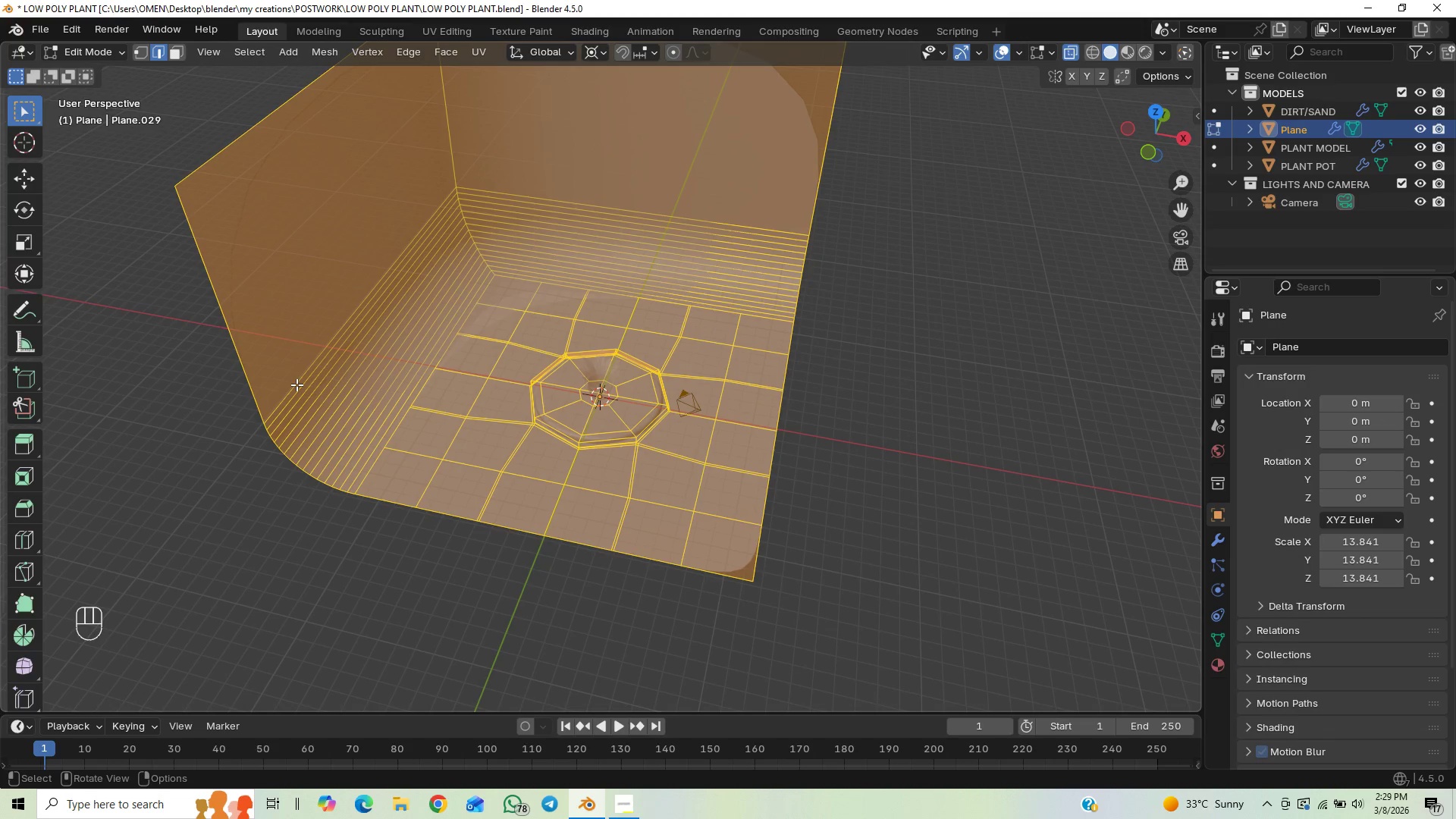 
wait(9.25)
 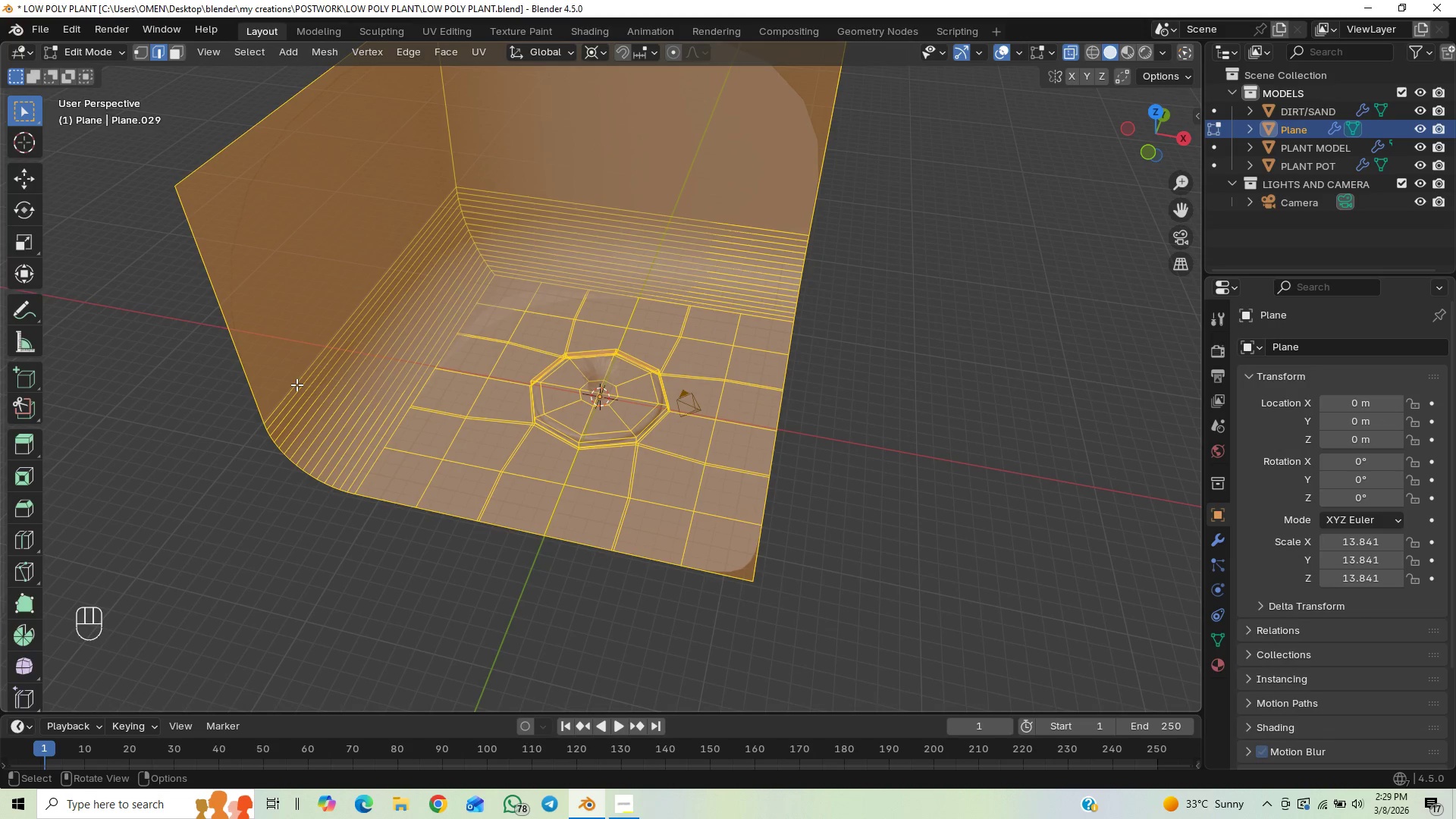 
scroll: coordinate [352, 401], scroll_direction: up, amount: 1.0
 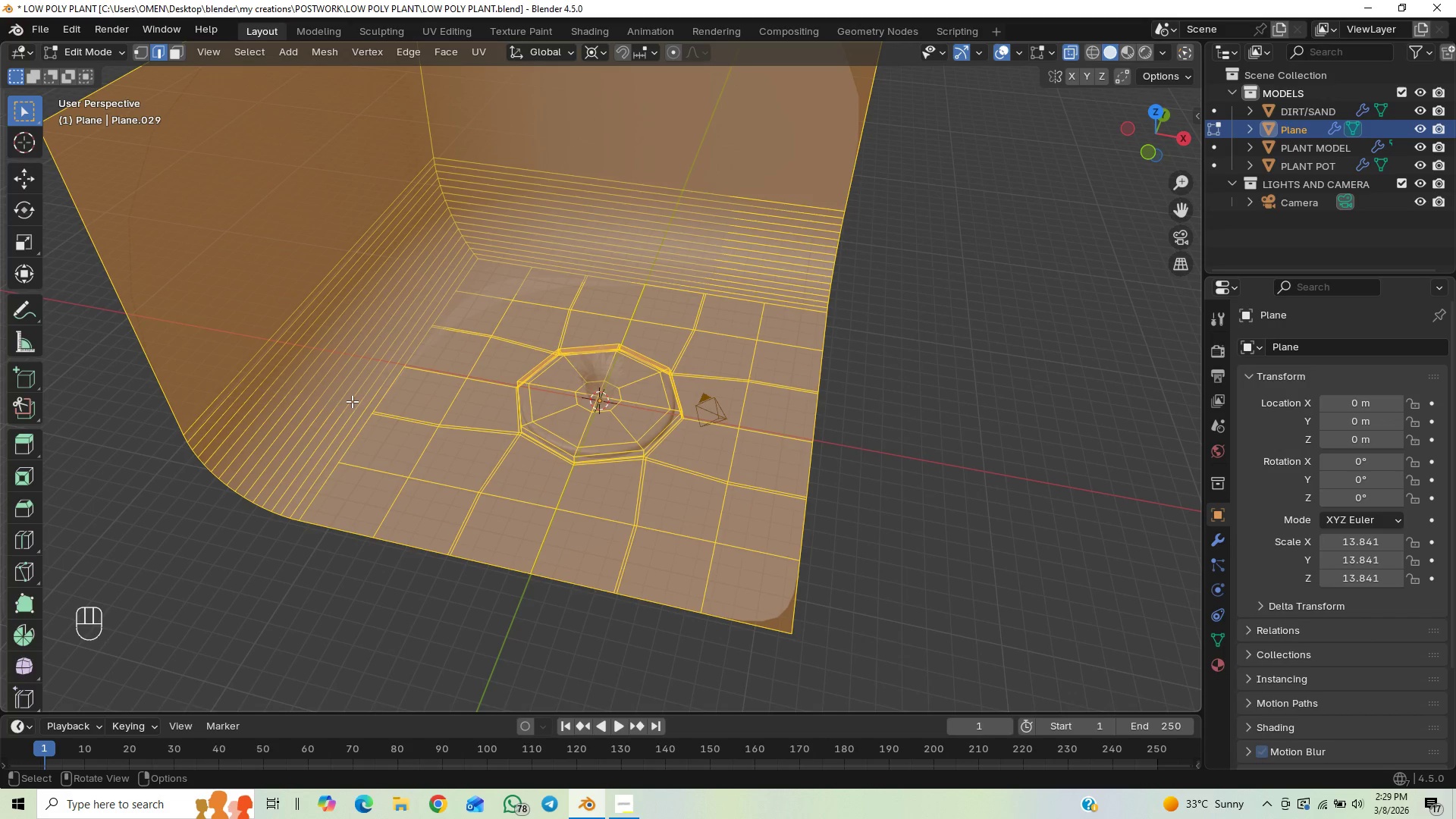 
scroll: coordinate [352, 401], scroll_direction: down, amount: 2.0
 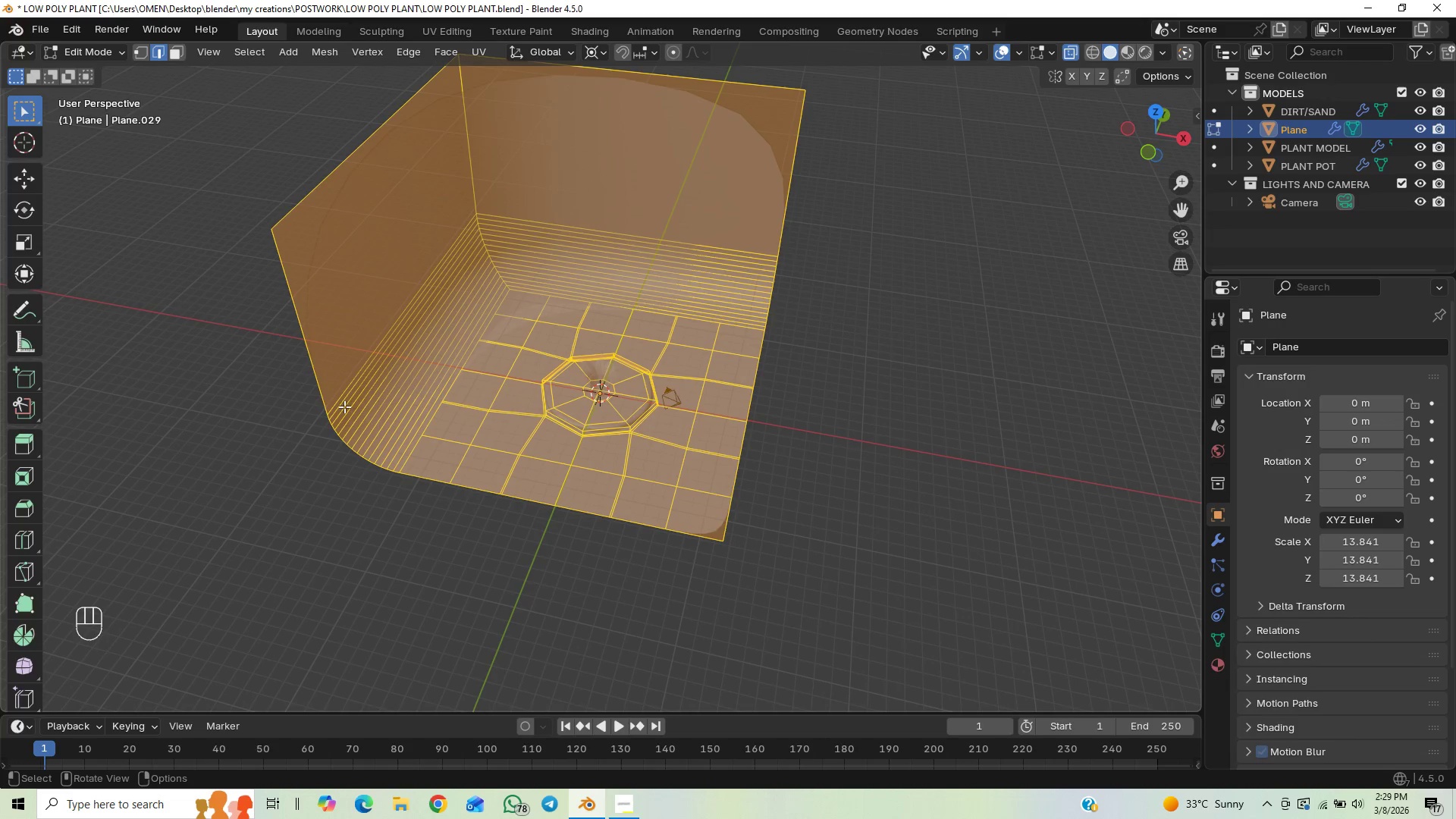 
scroll: coordinate [381, 435], scroll_direction: up, amount: 1.0
 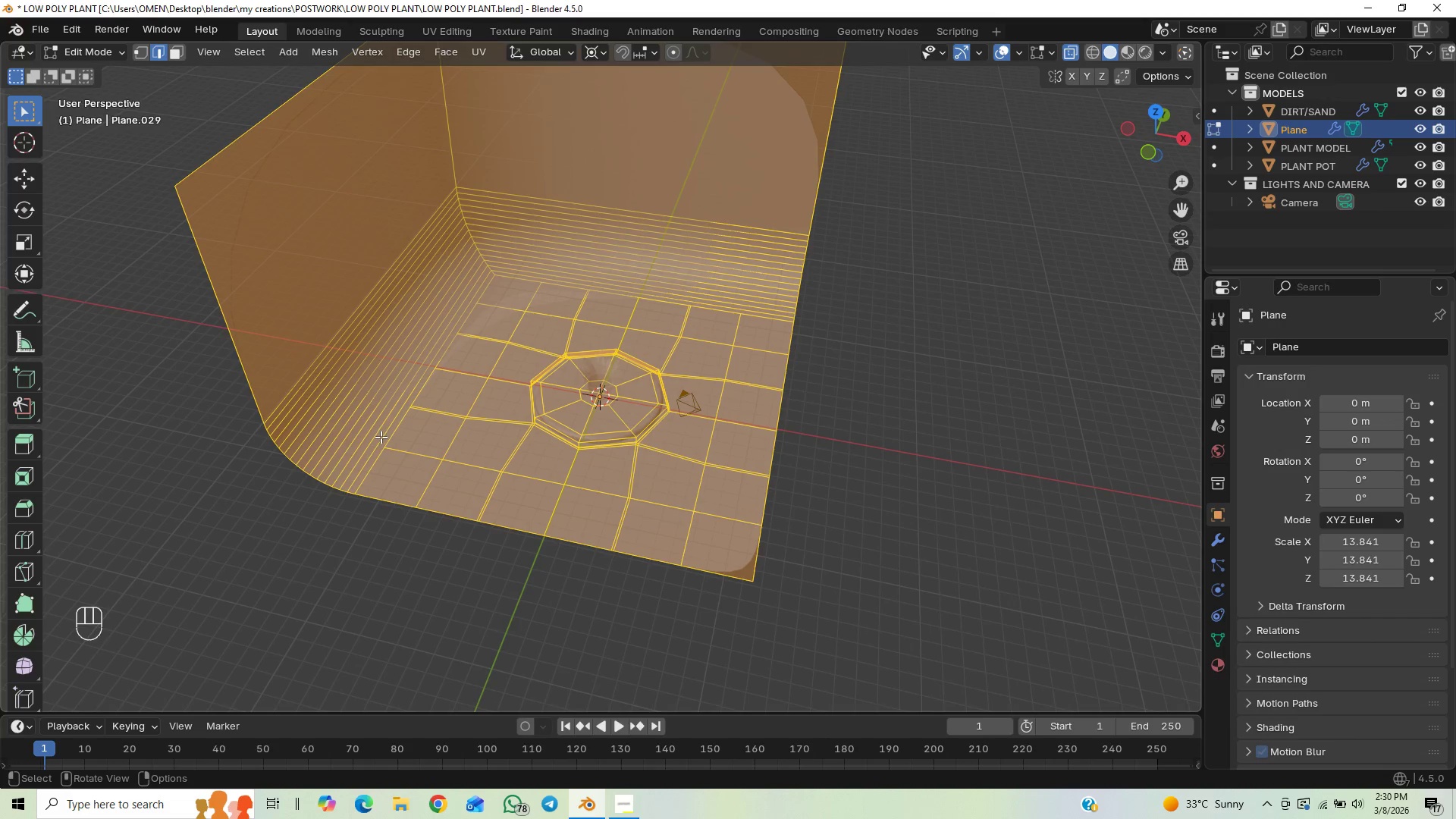 
key(Control+Z)
 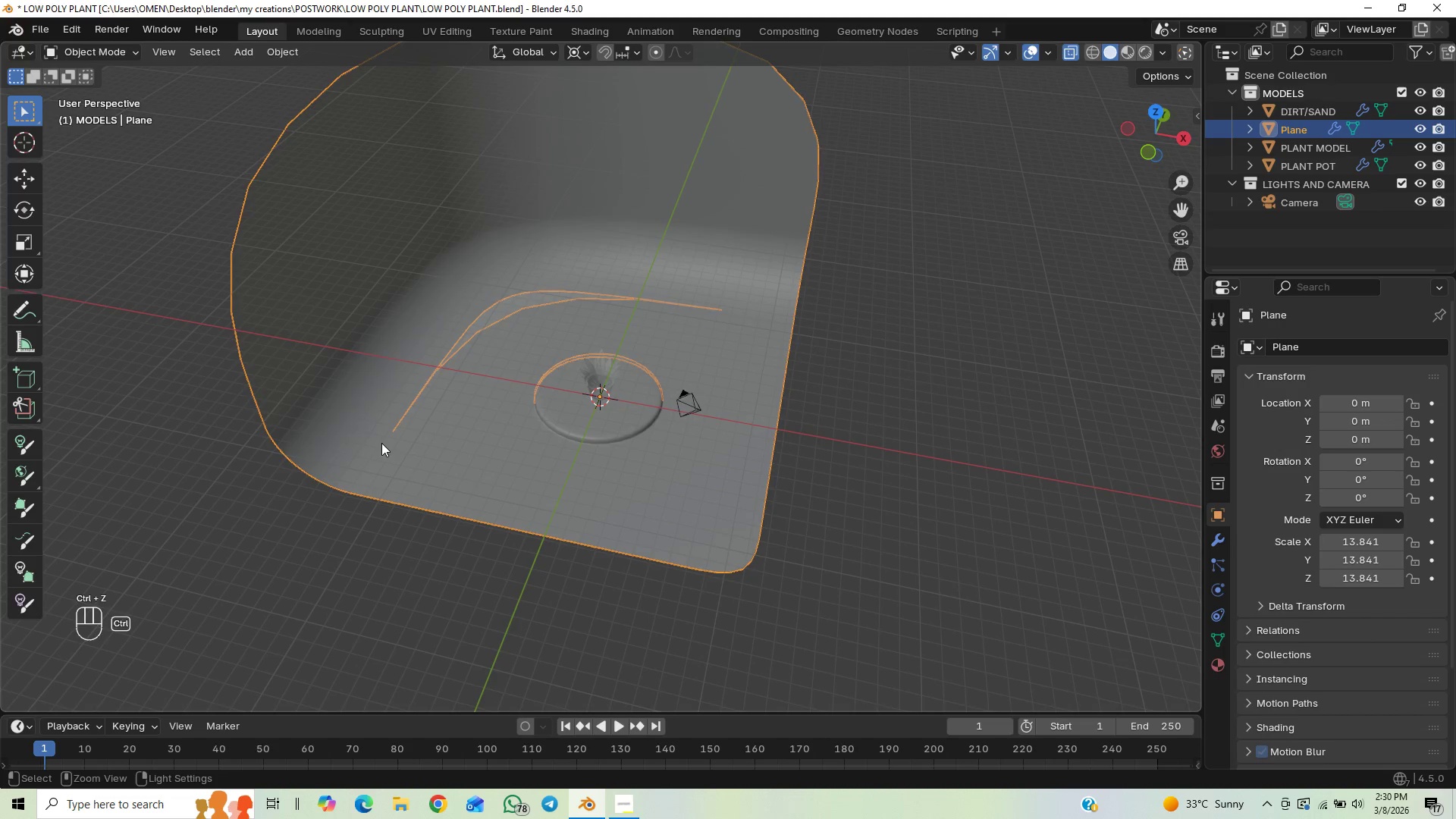 
key(Control+Z)
 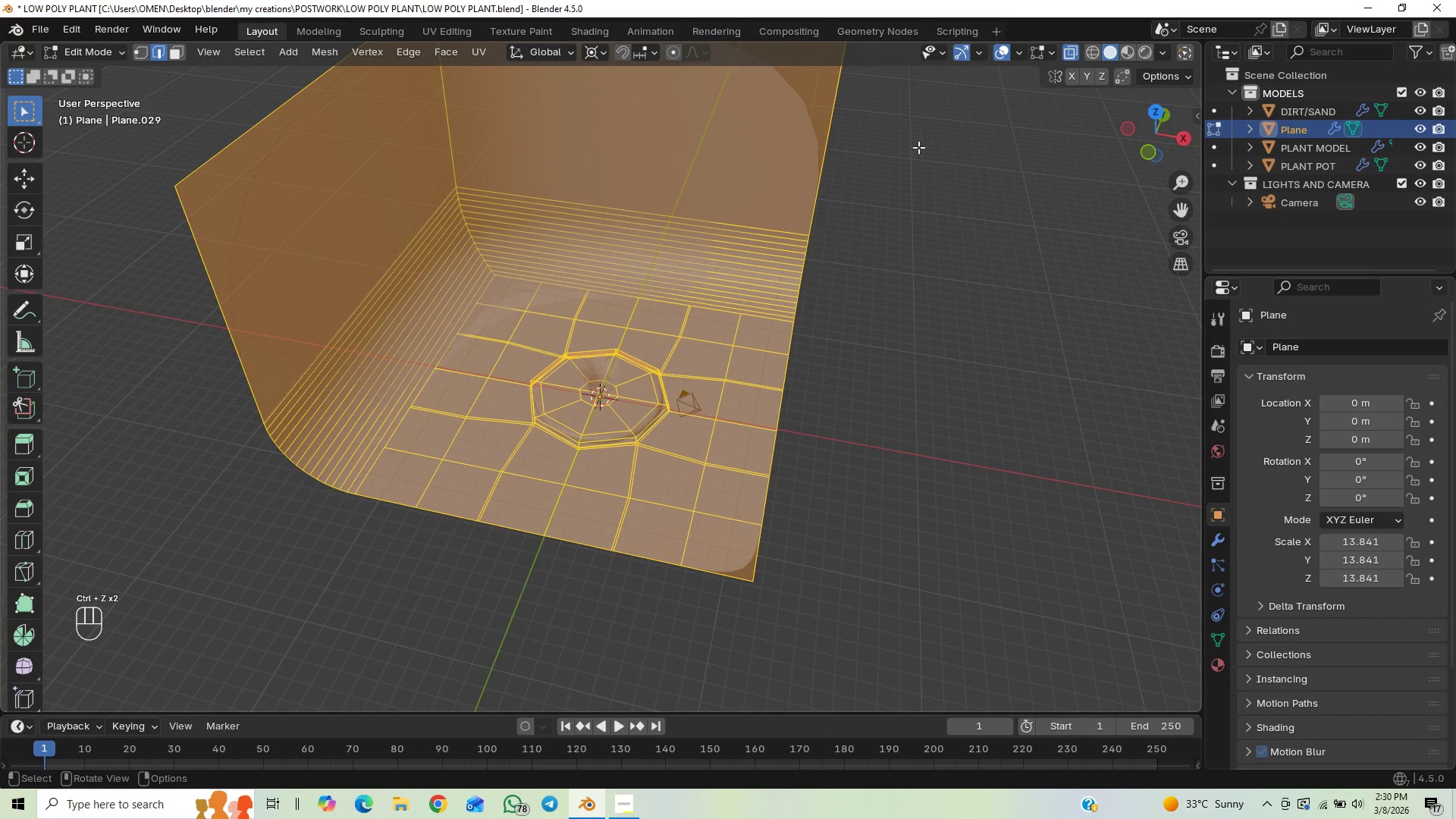 
left_click([1074, 55])
 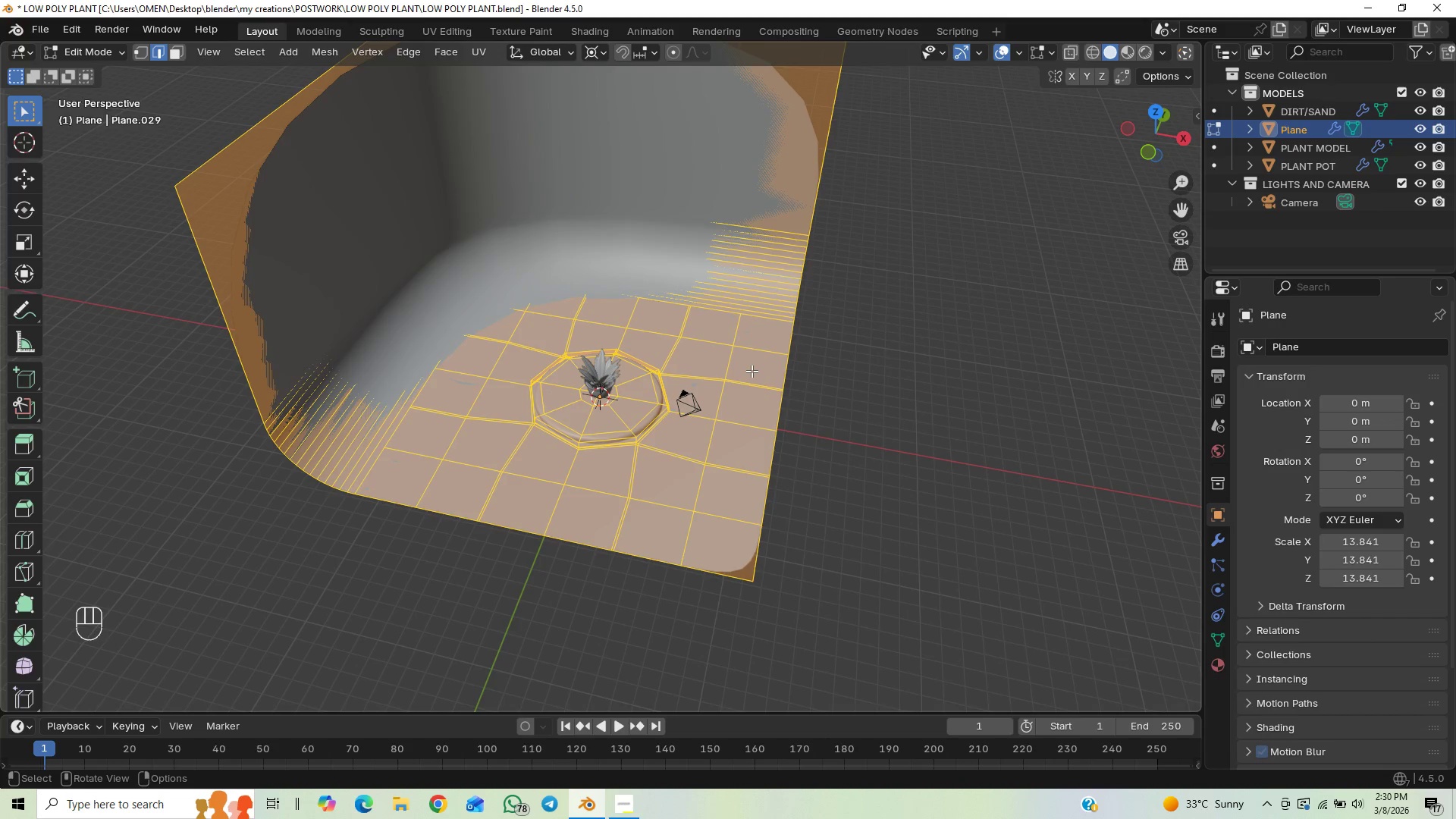 
key(Control+Z)
 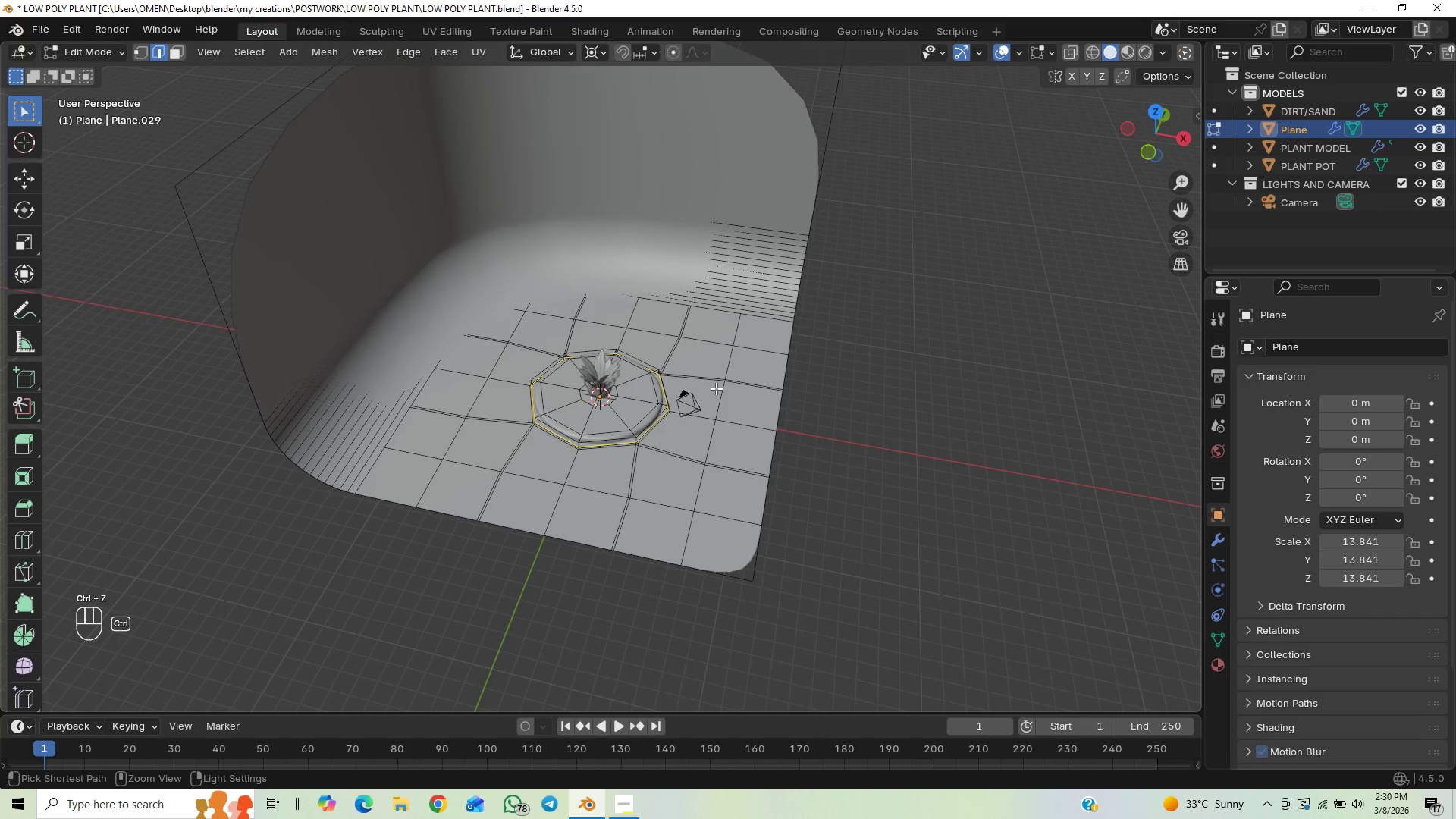 
key(Control+Z)
 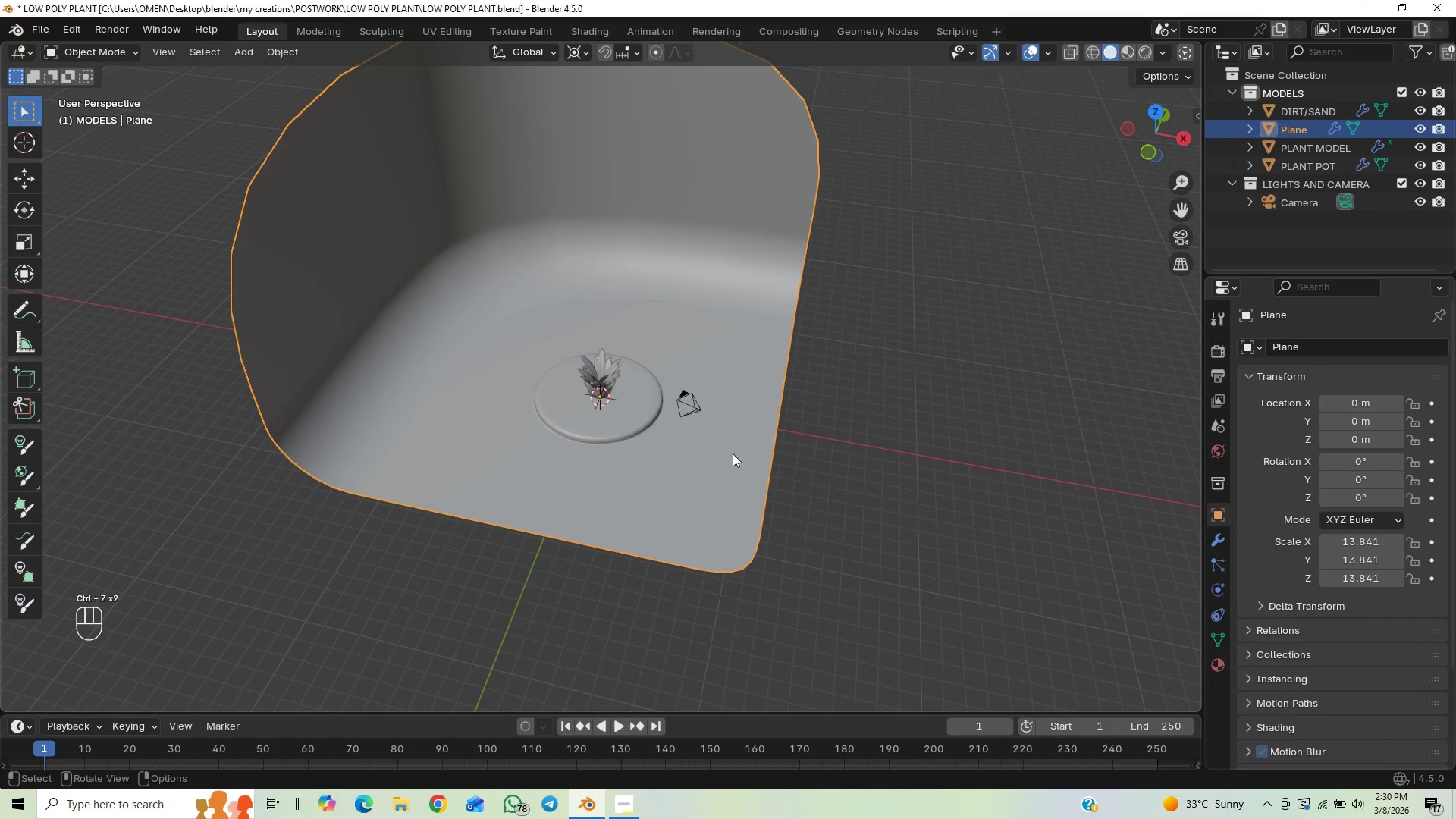 
scroll: coordinate [431, 477], scroll_direction: up, amount: 4.0
 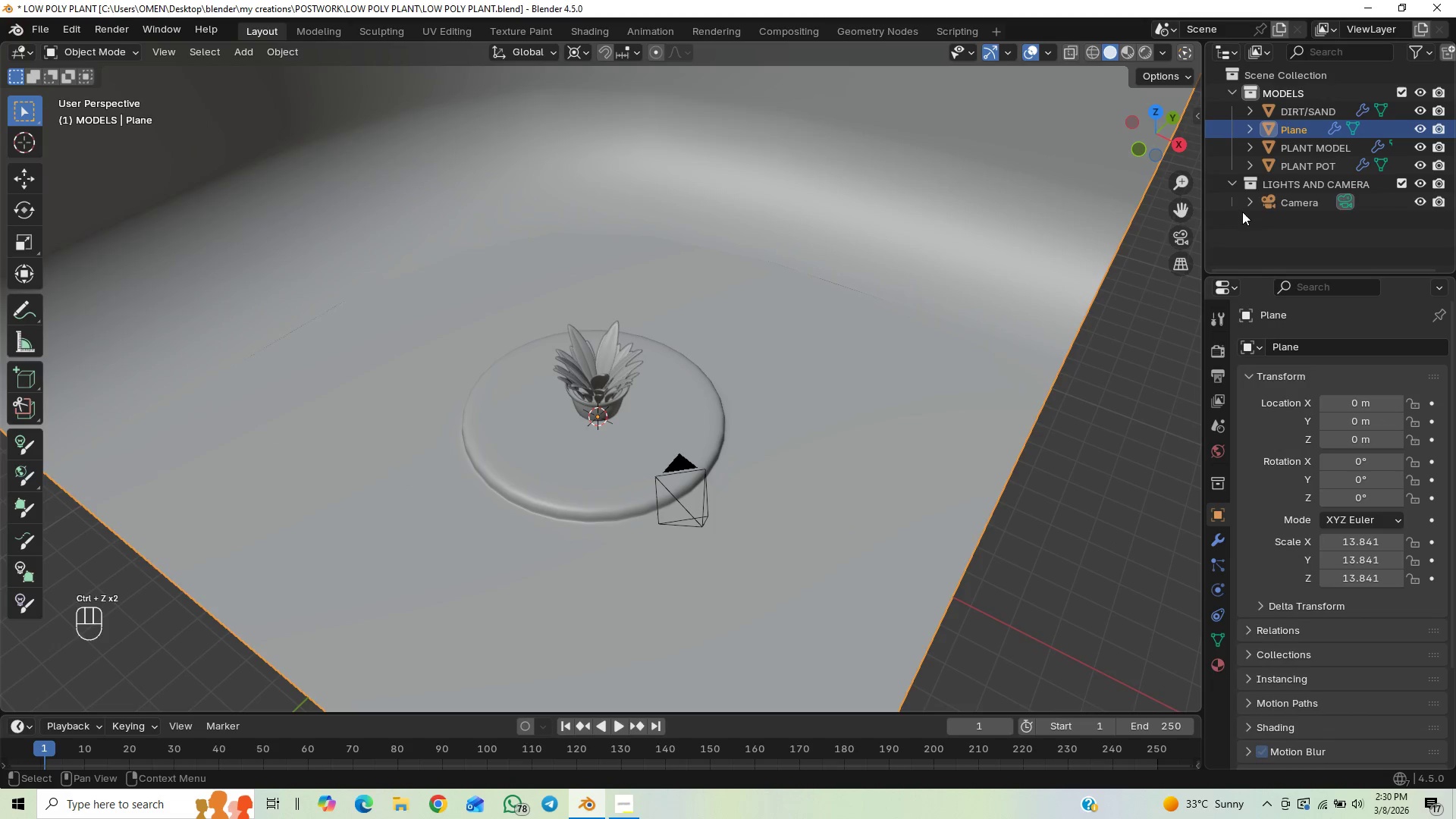 
left_click([1169, 237])
 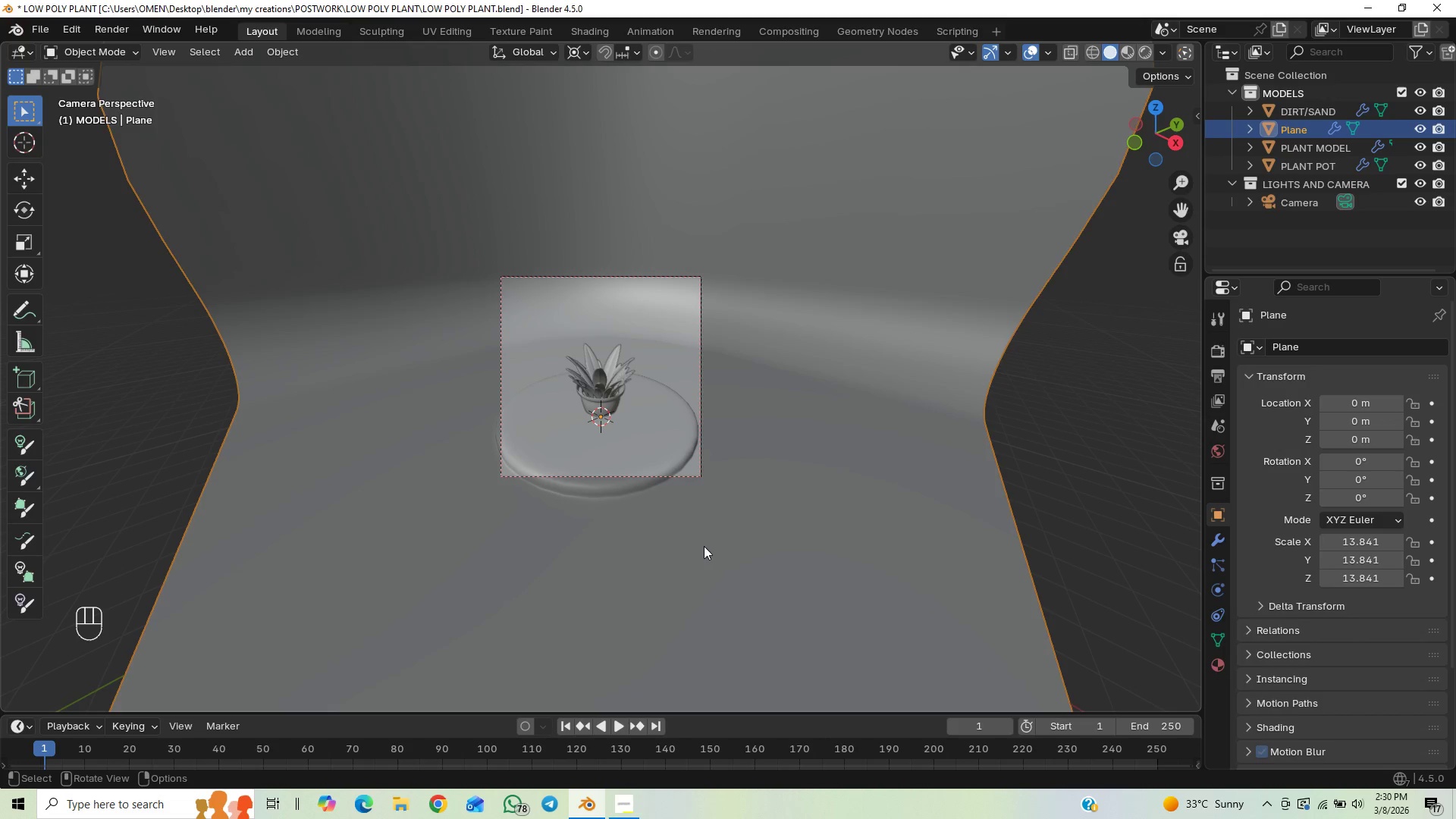 
left_click([694, 472])
 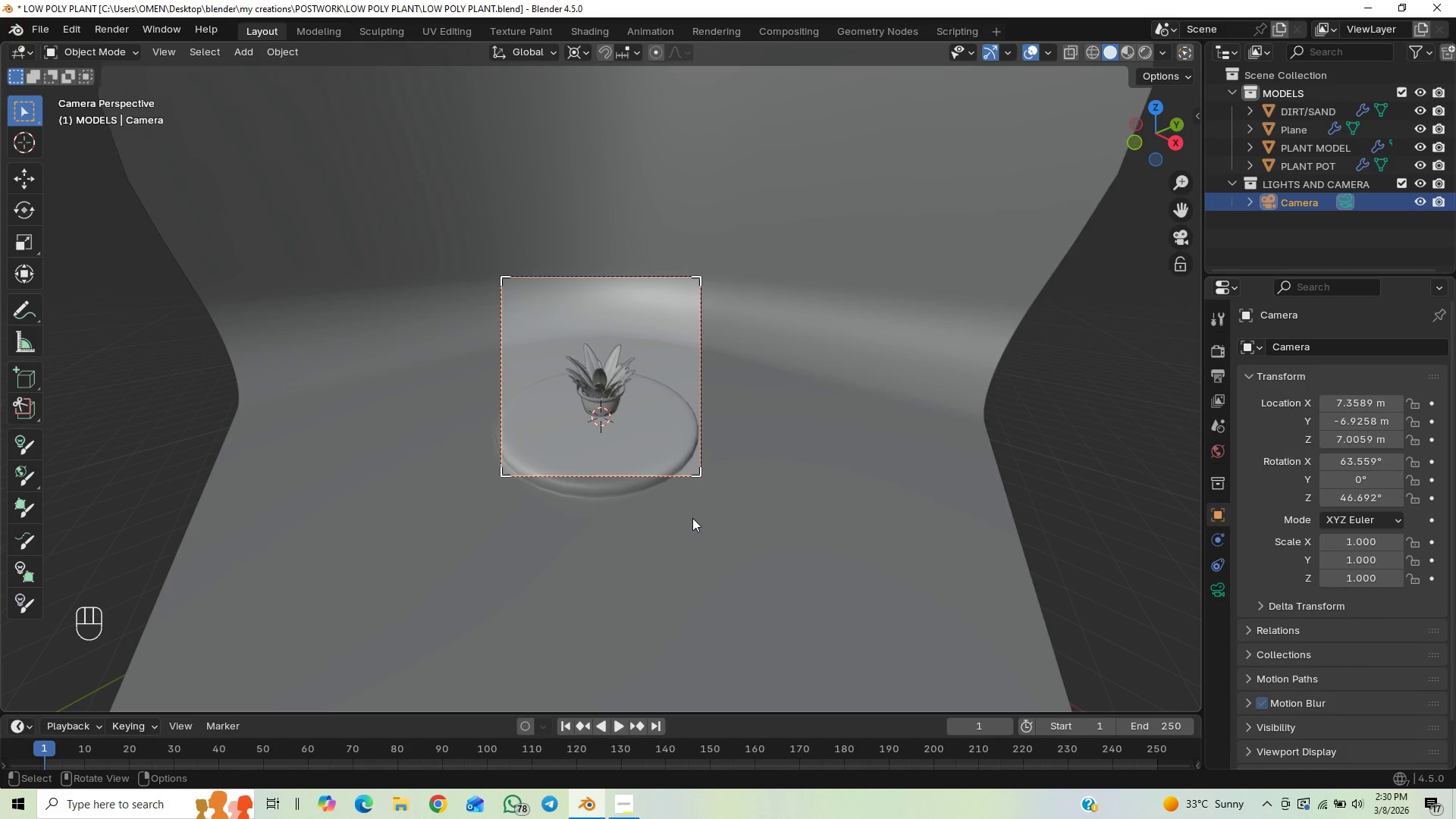 
right_click([692, 518])
 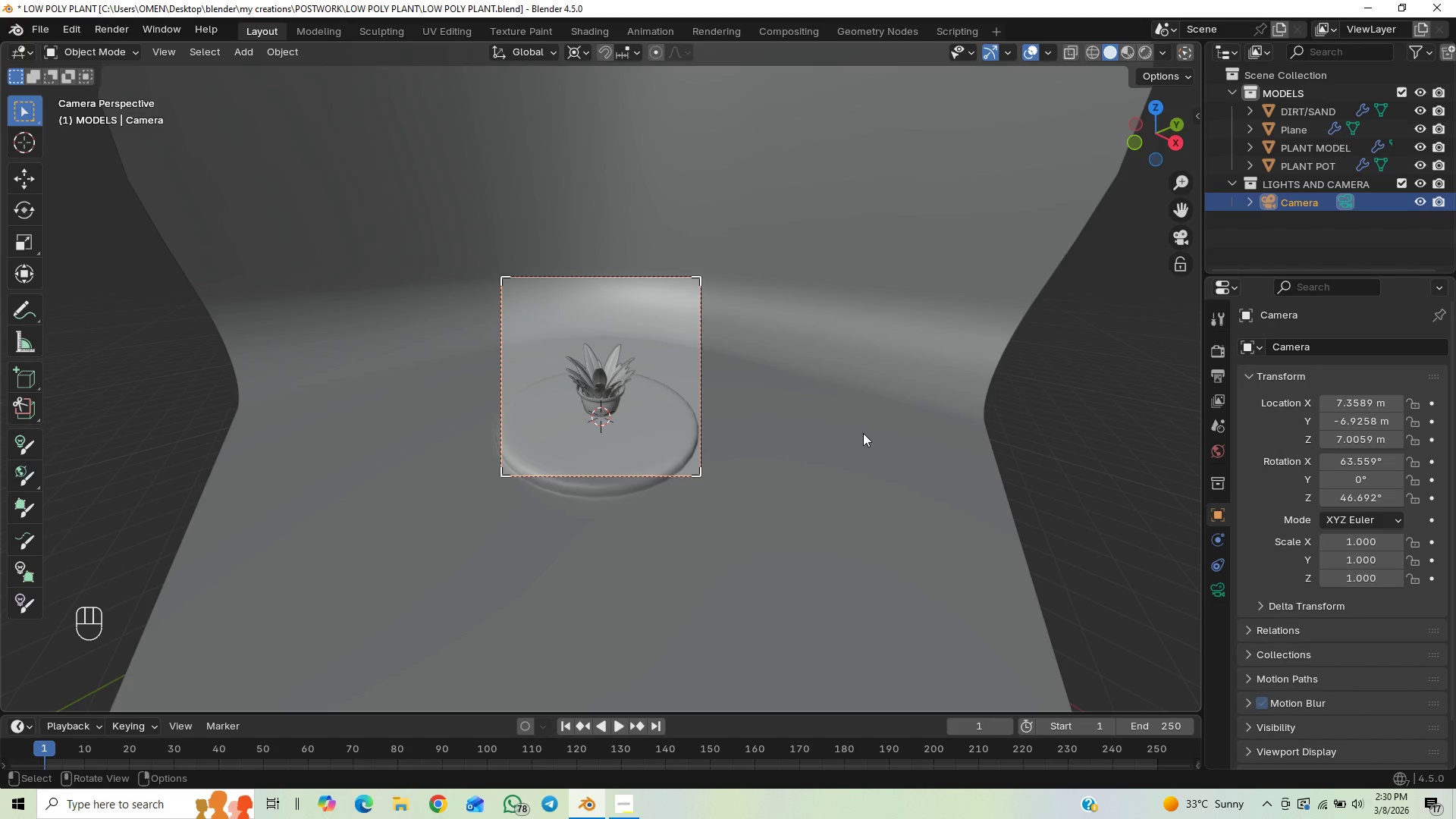 
right_click([662, 478])
 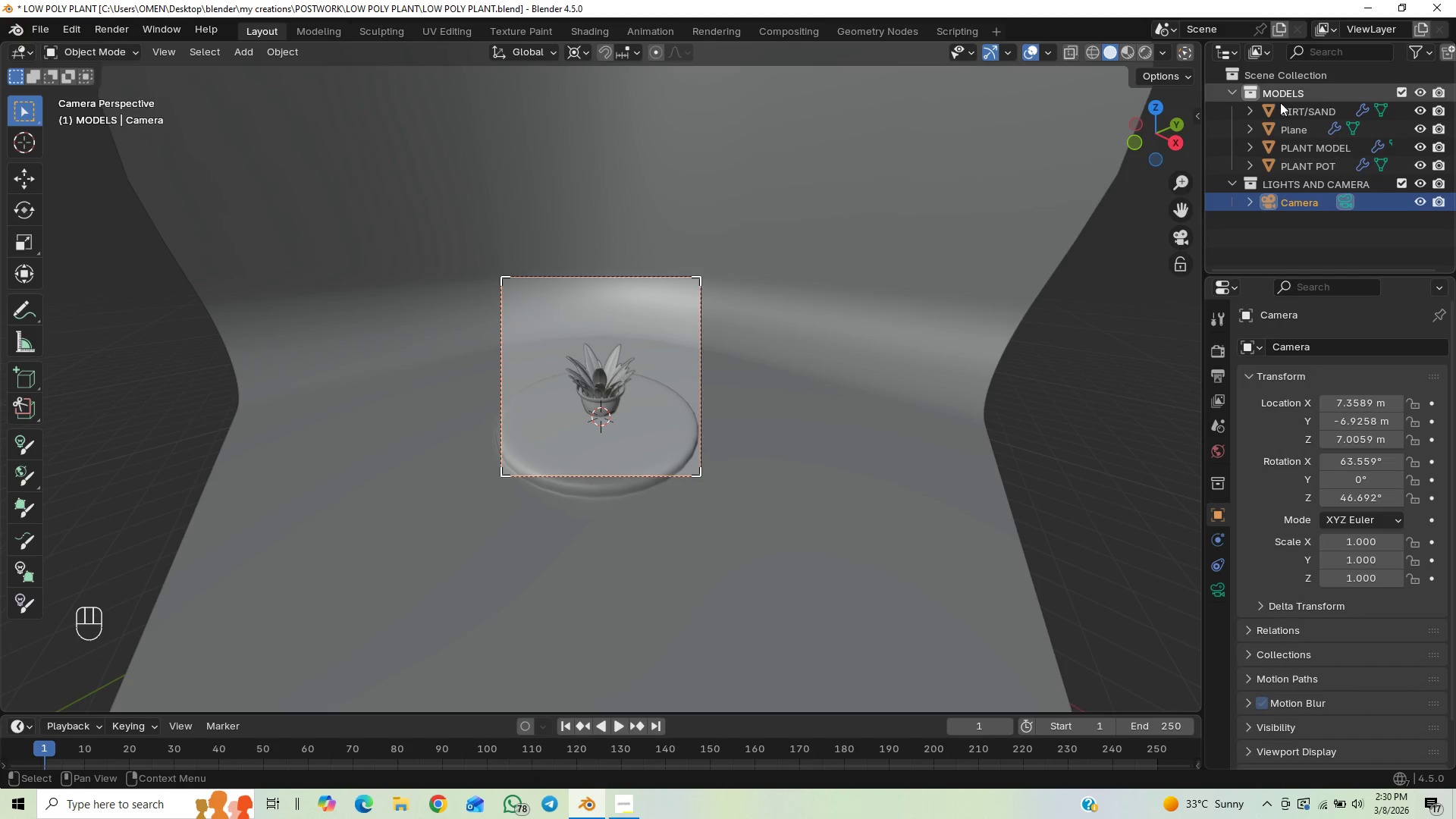 
key(Control+S)
 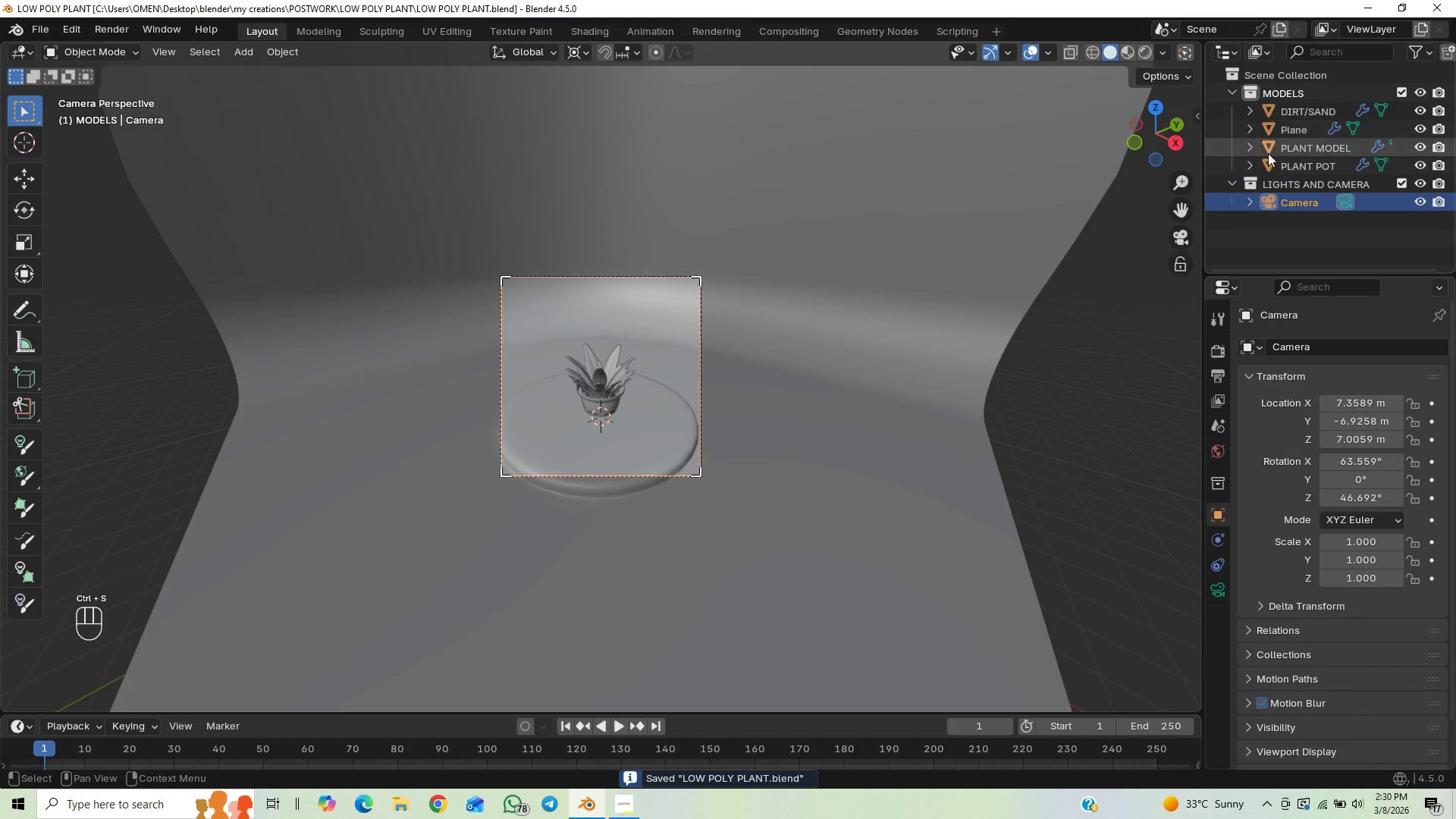 
left_click([1287, 162])
 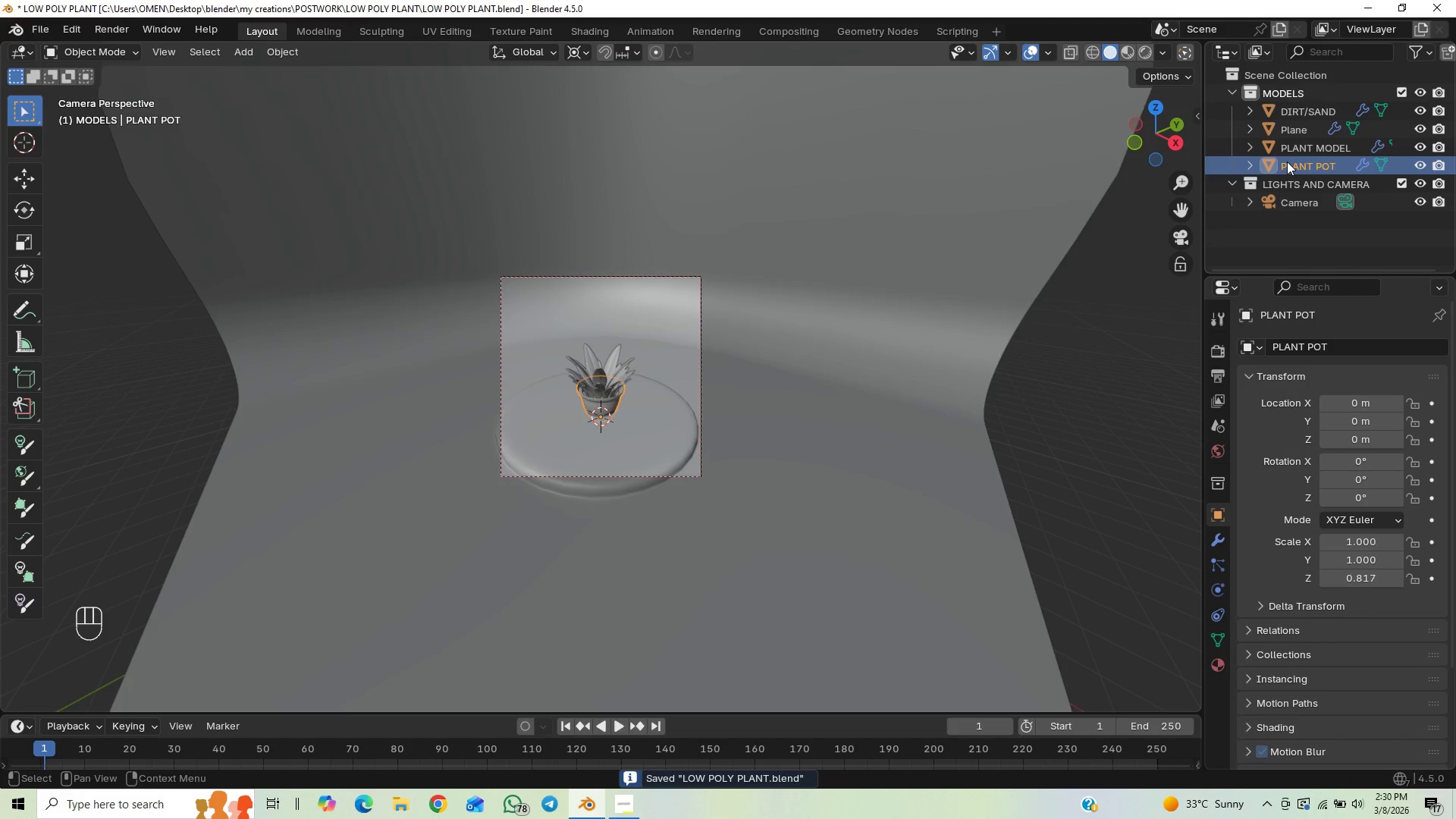 
hold_key(key=ControlLeft, duration=0.39)
 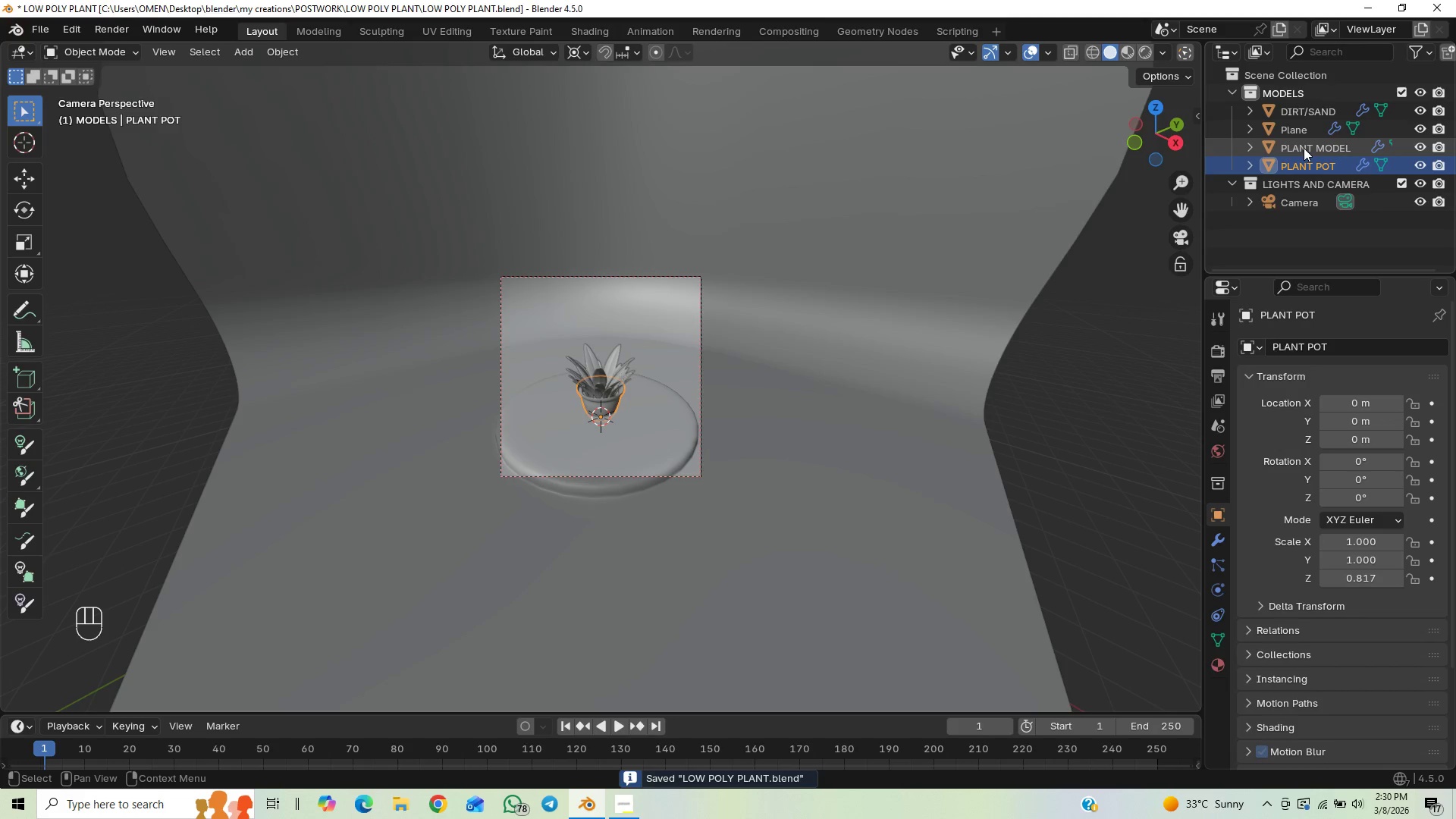 
hold_key(key=ControlLeft, duration=1.44)
left_click([1304, 148])
 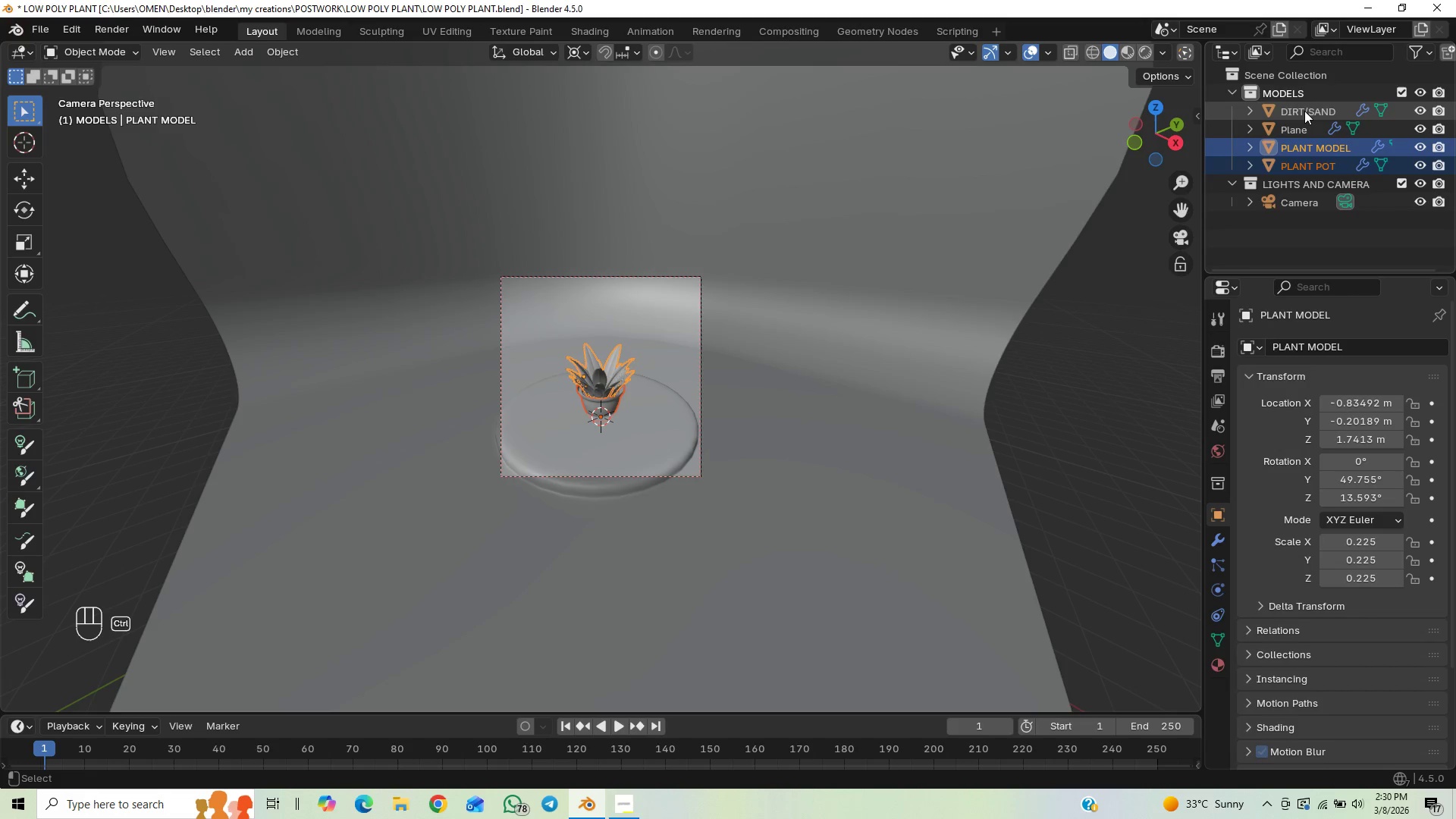 
left_click([1302, 104])
 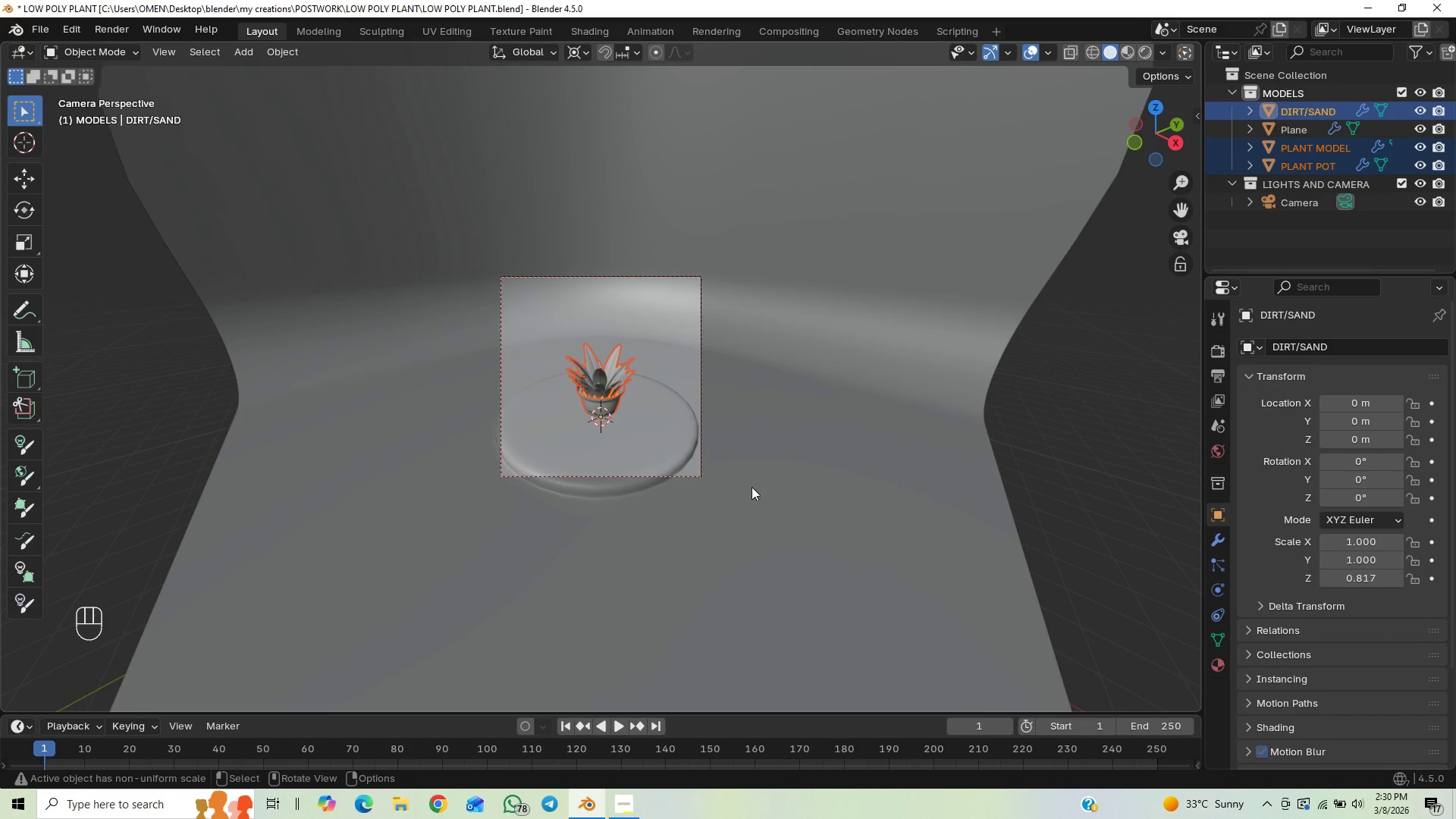 
type(GZ)
 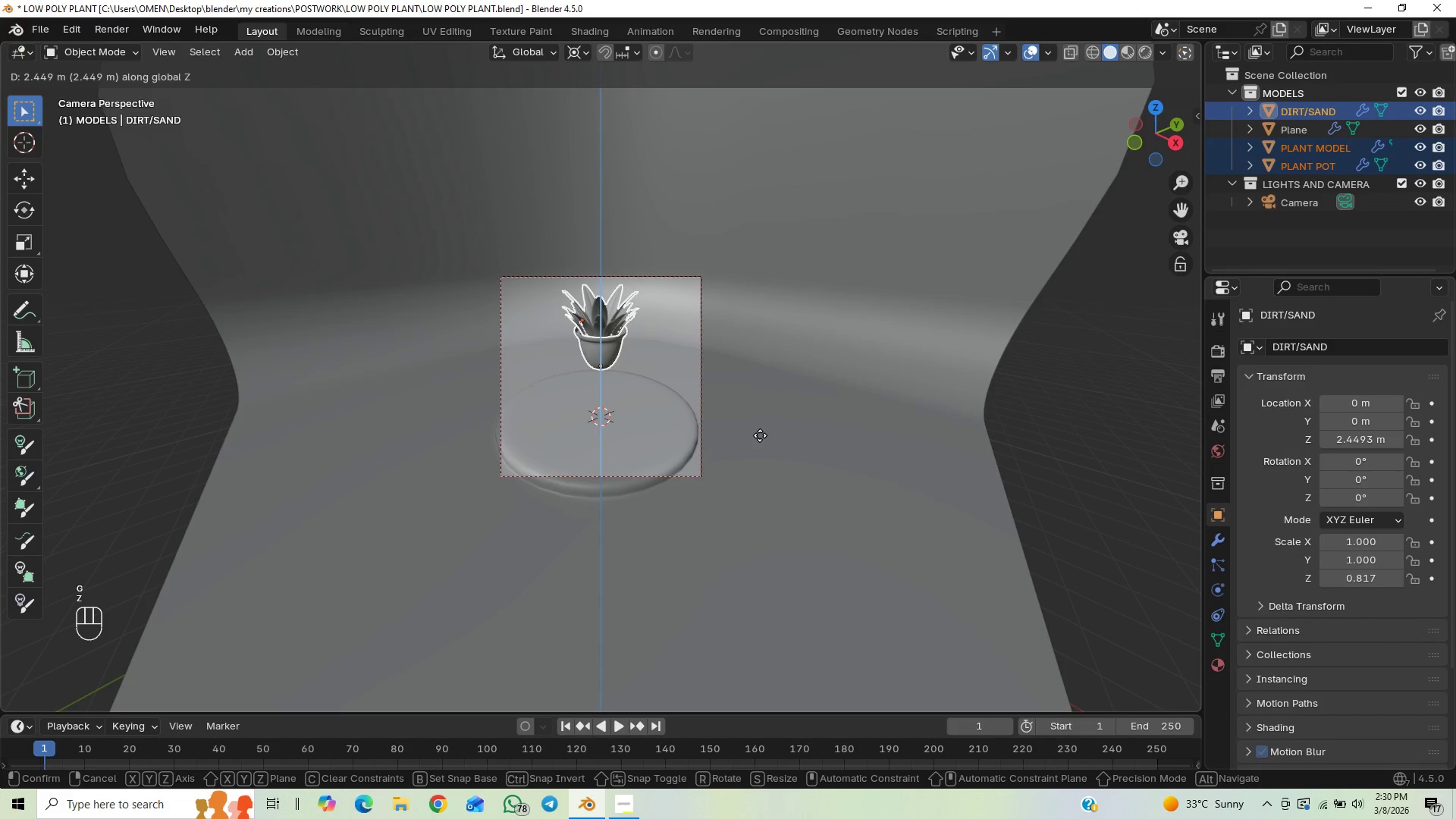 
left_click([755, 444])
 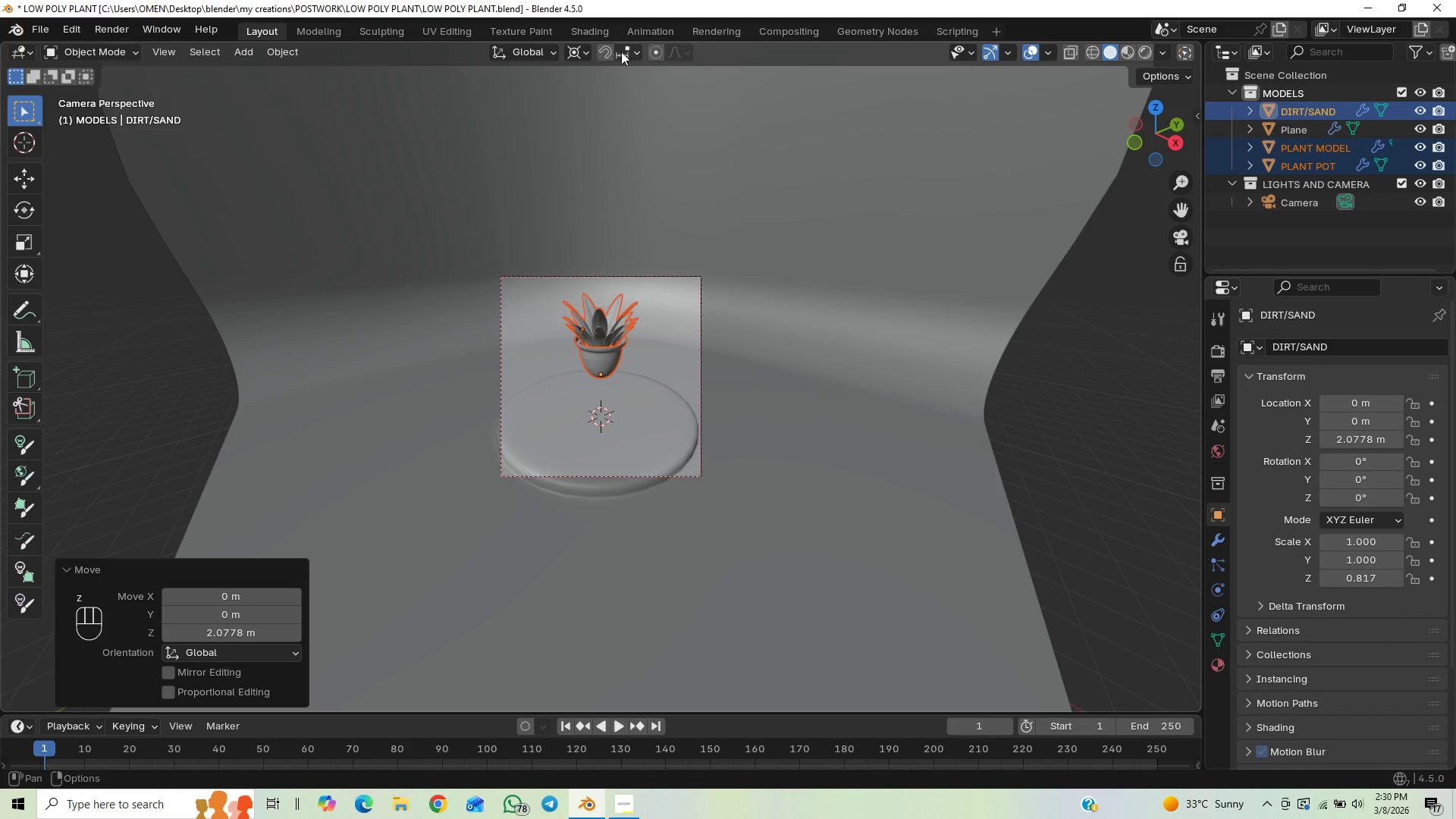 
left_click([628, 53])
 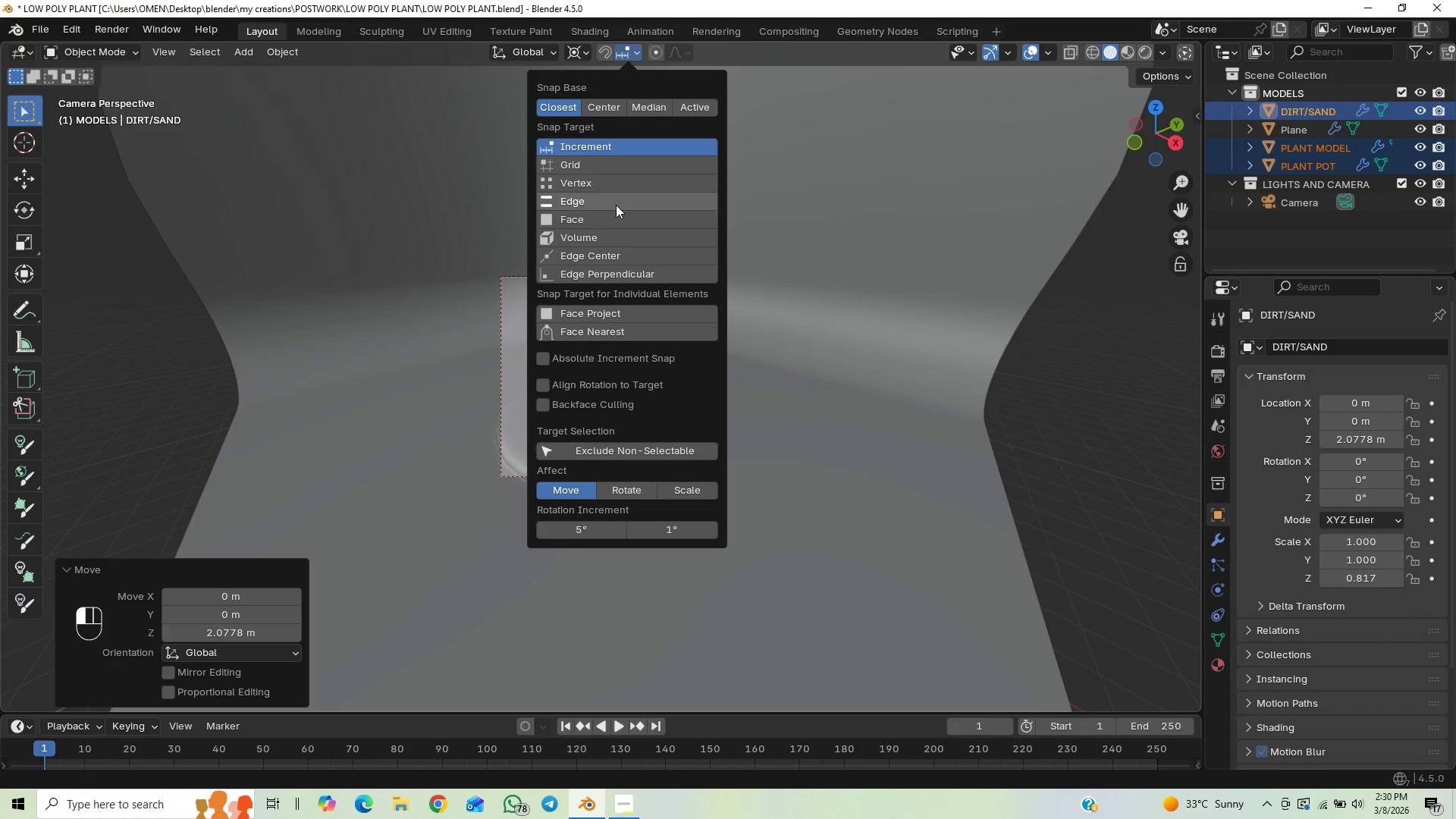 
left_click([605, 221])
 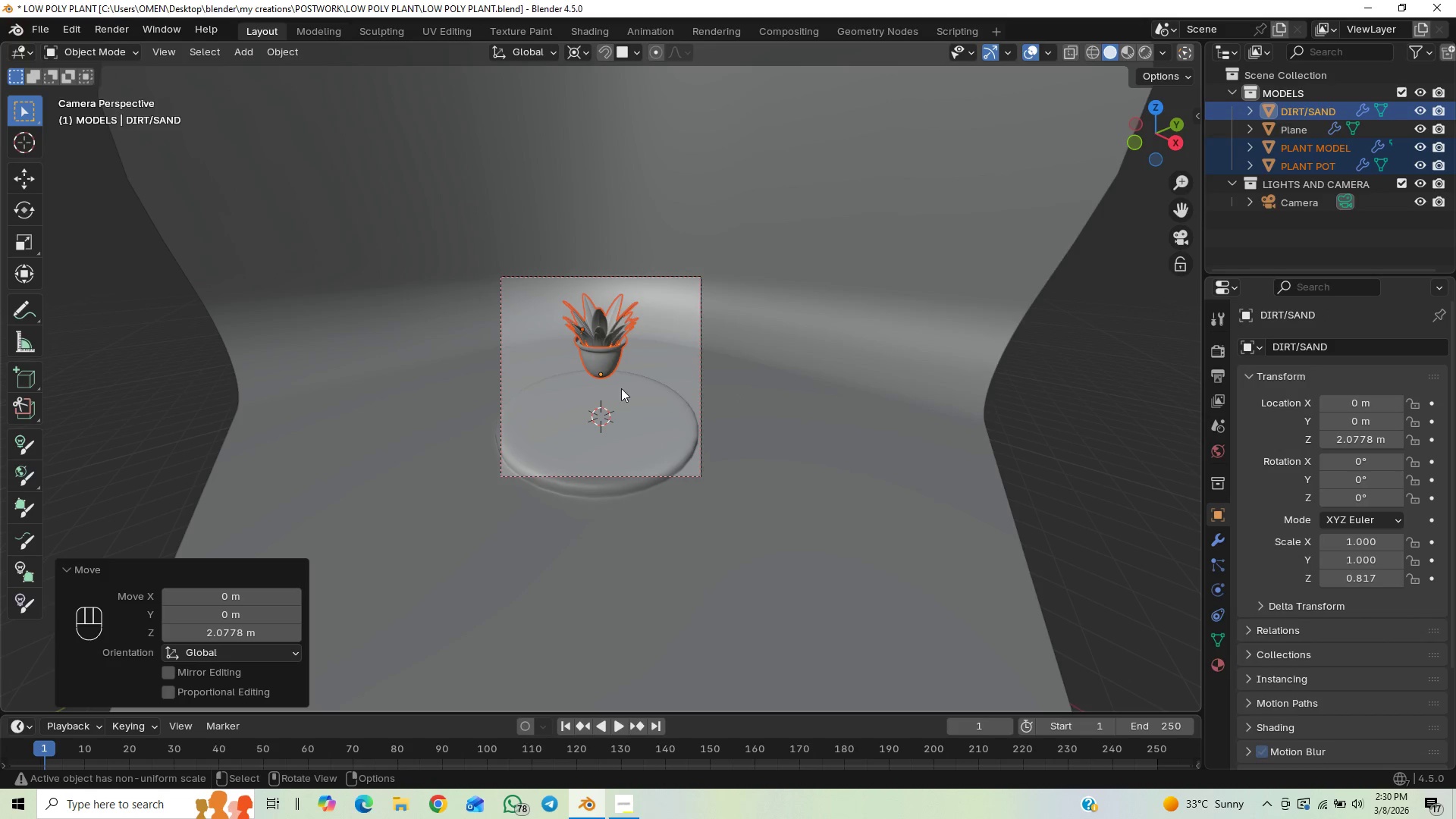 
type(GZ)
 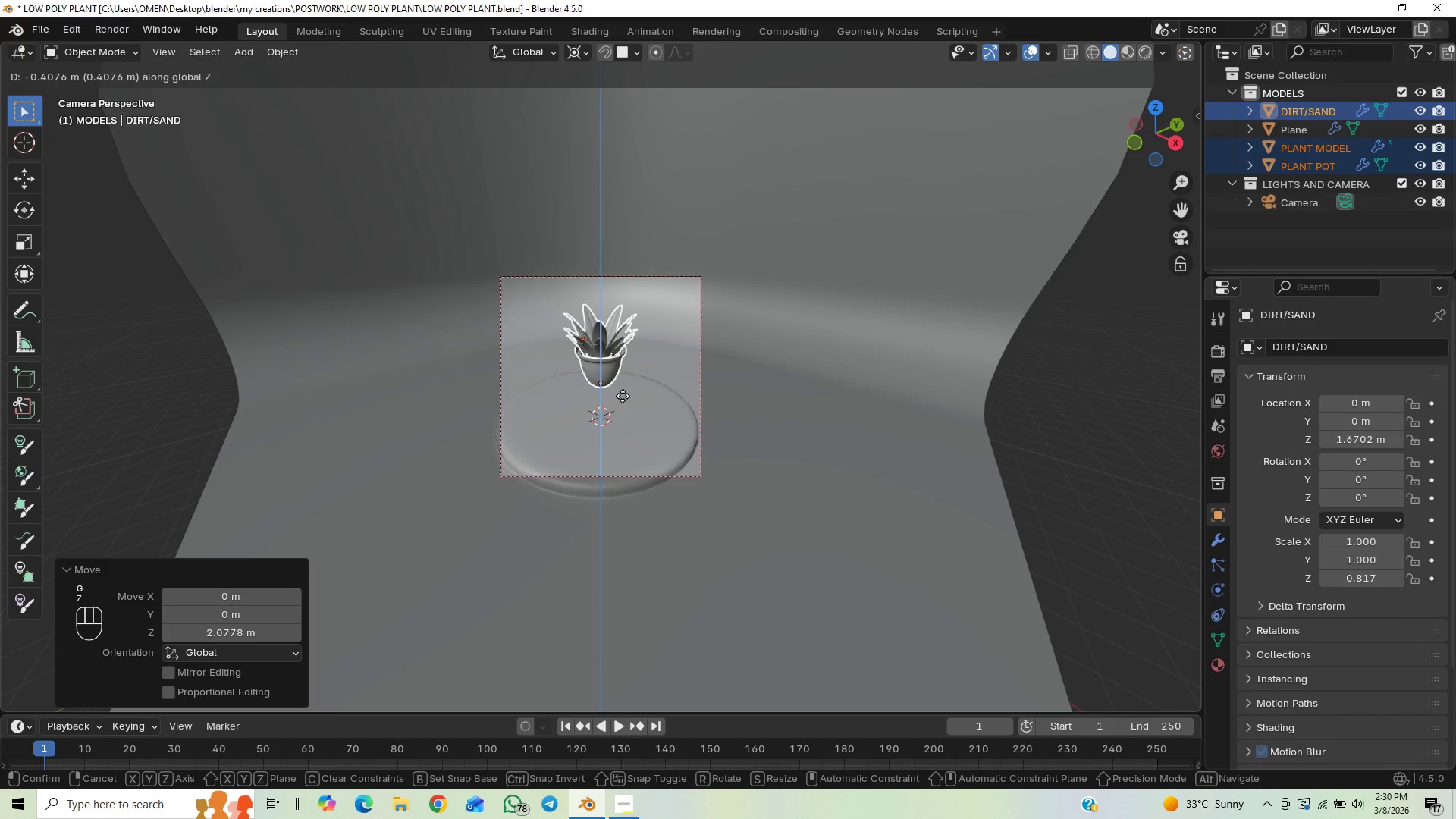 
hold_key(key=ControlLeft, duration=1.53)
 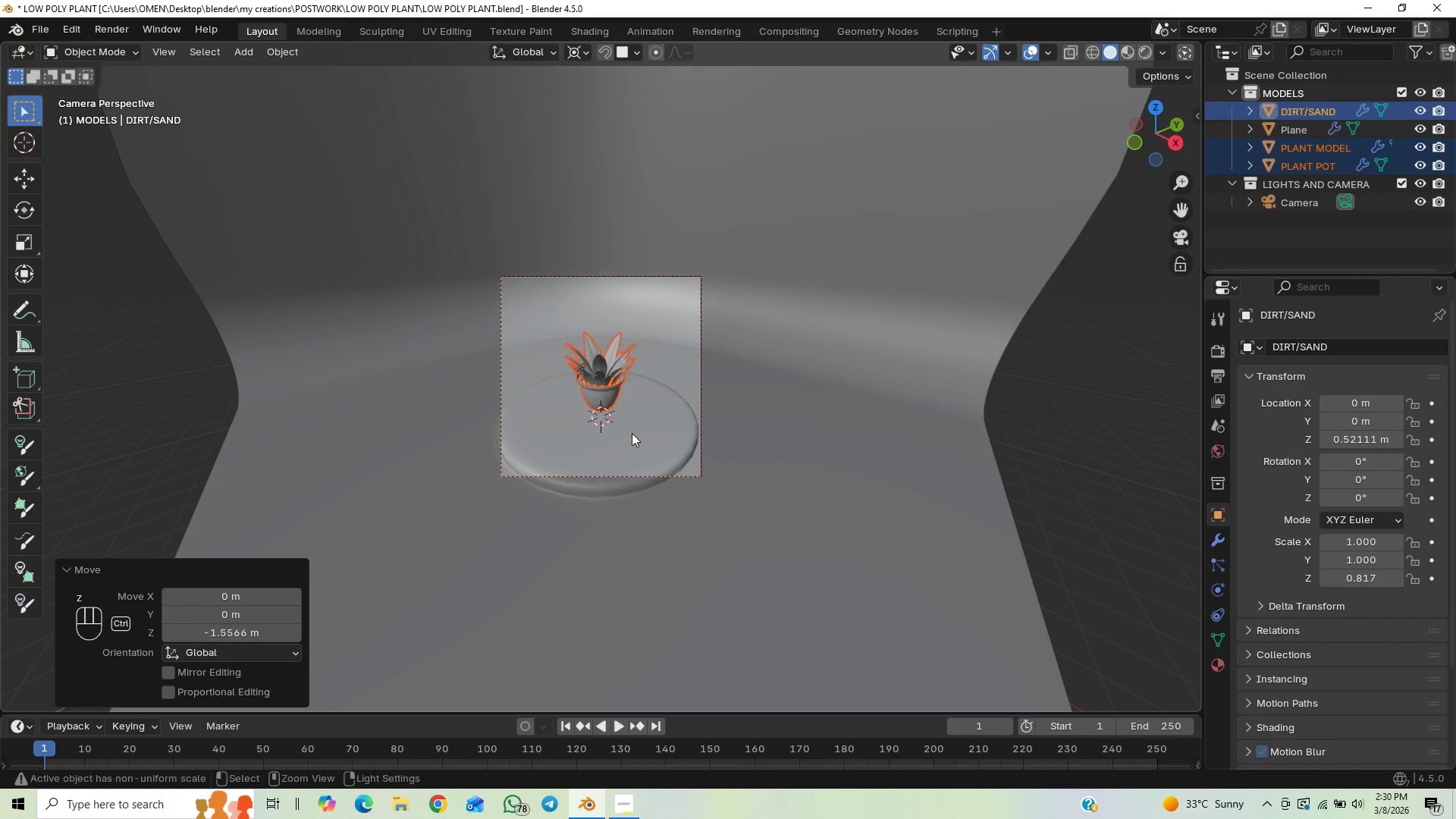 
hold_key(key=ControlLeft, duration=0.62)
left_click([632, 433])
 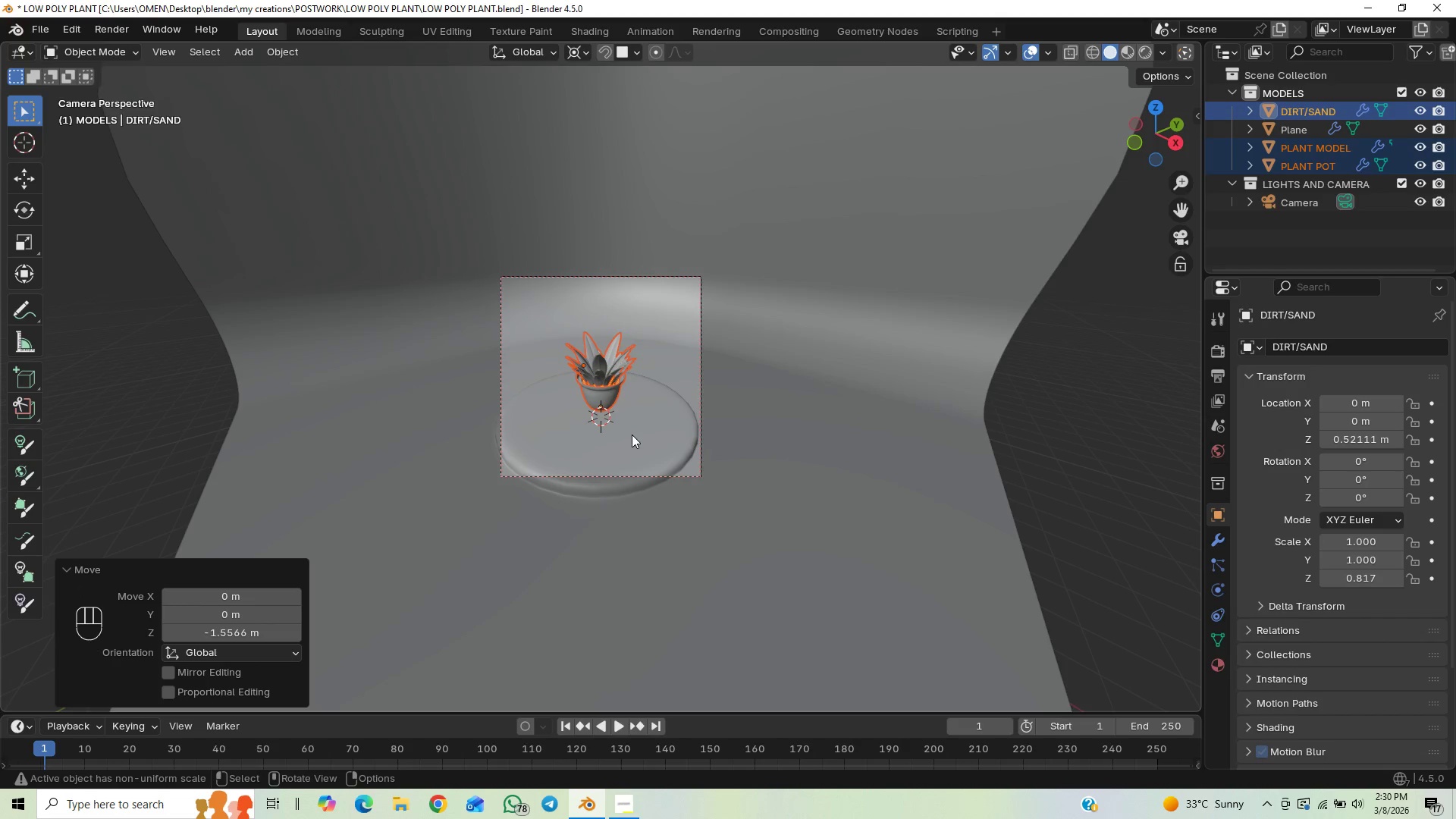 
scroll: coordinate [637, 446], scroll_direction: up, amount: 18.0
 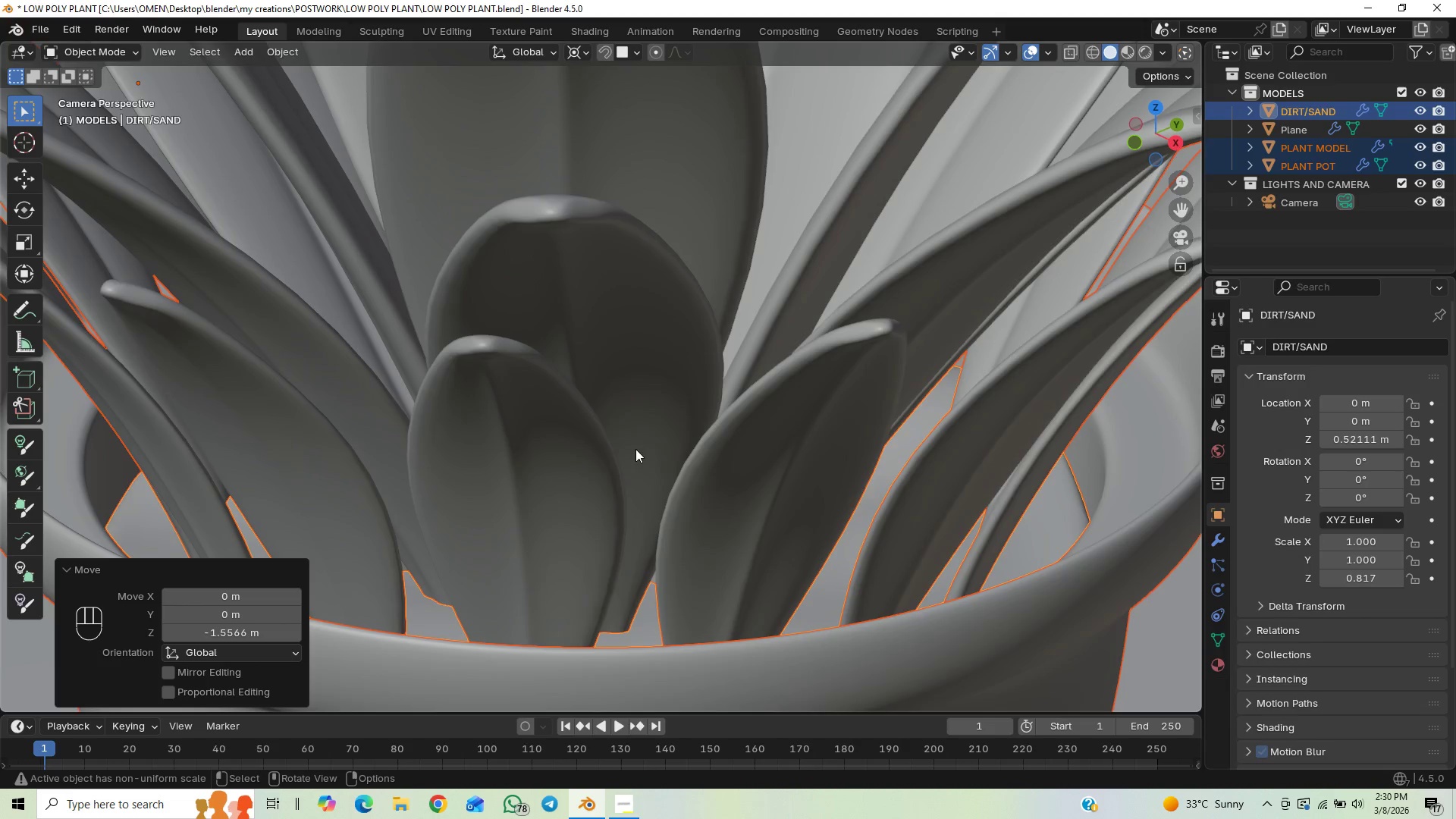 
scroll: coordinate [709, 429], scroll_direction: down, amount: 11.0
 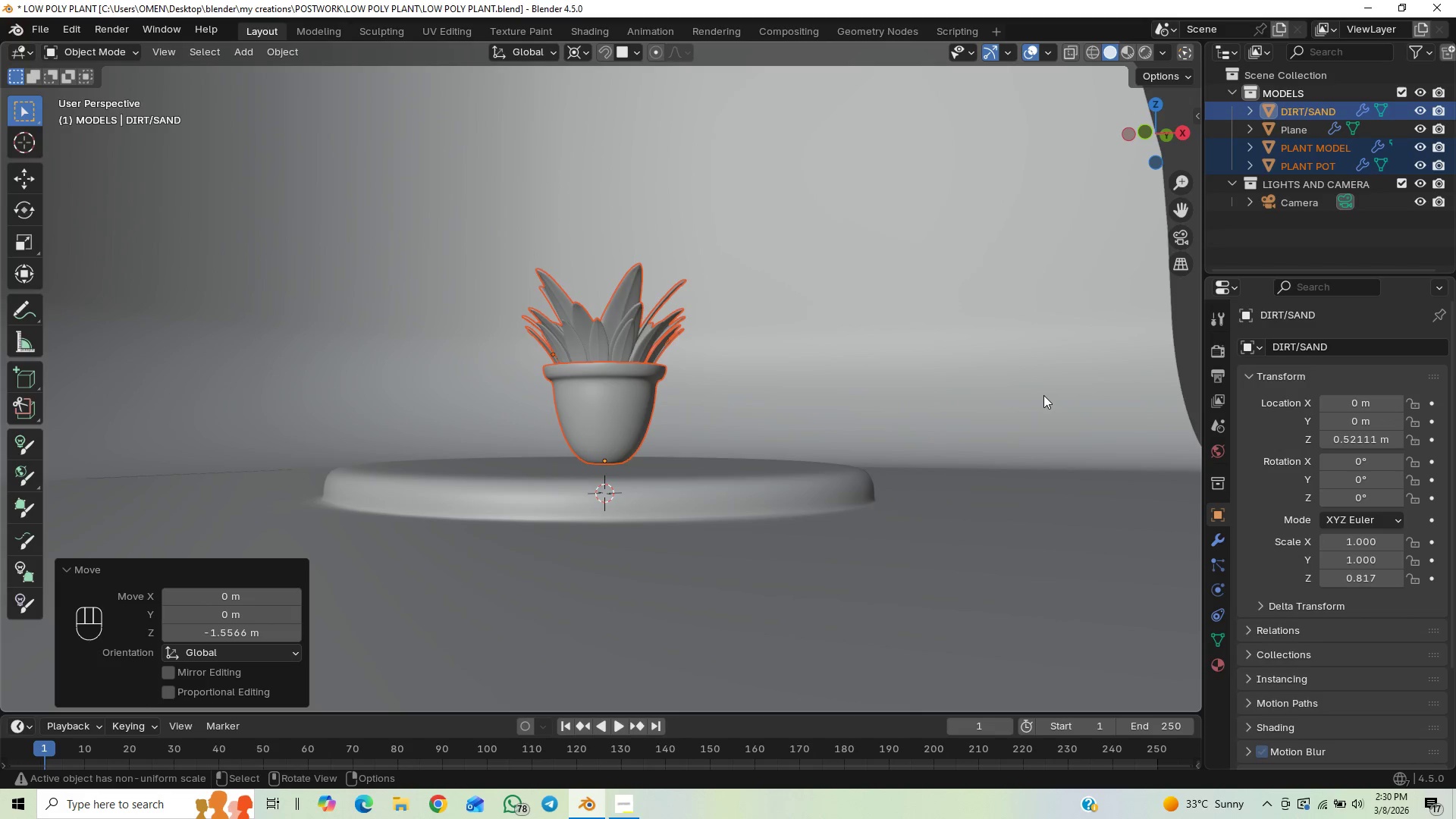 
key(Control+S)
 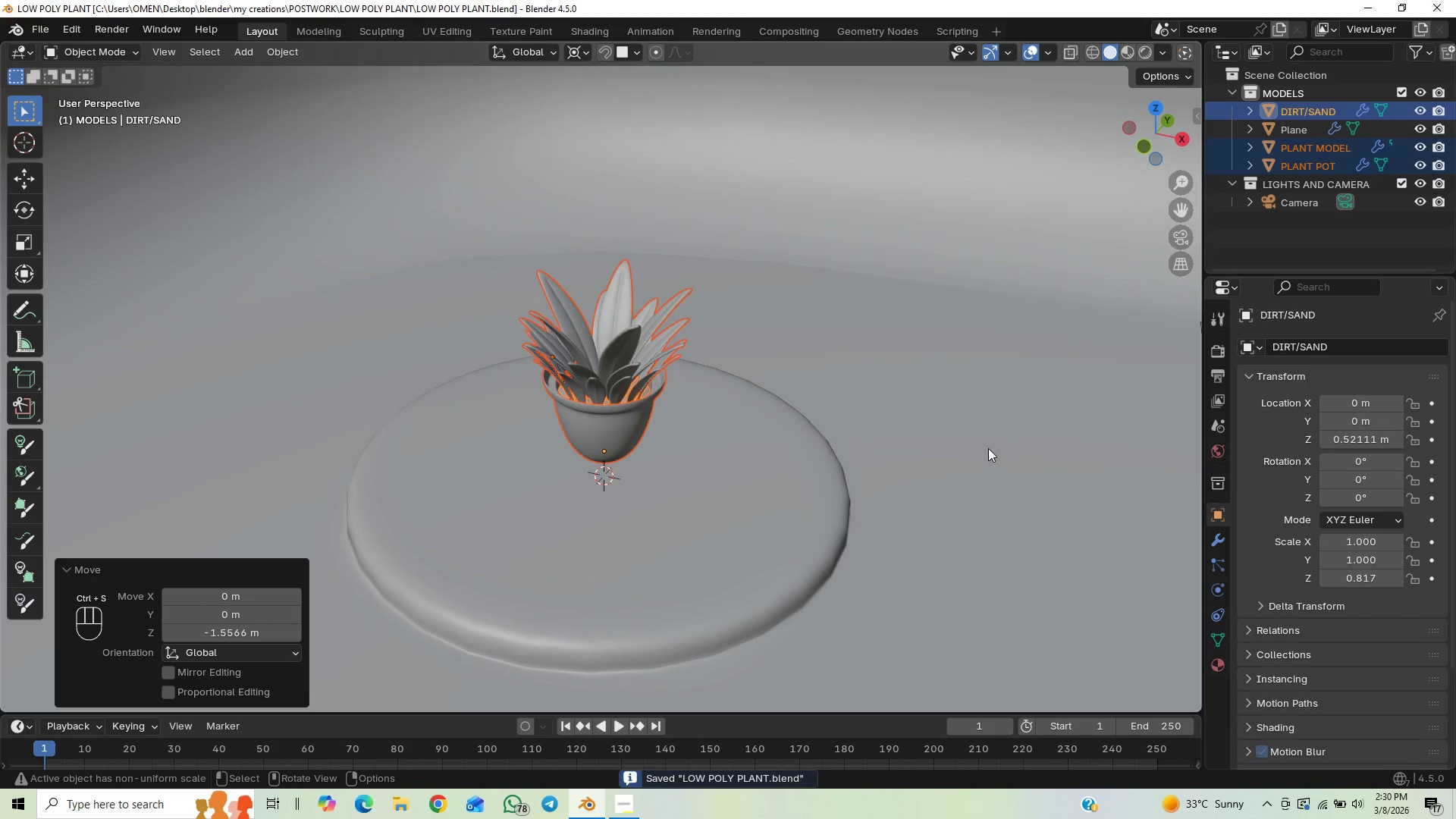 
left_click([1262, 237])
 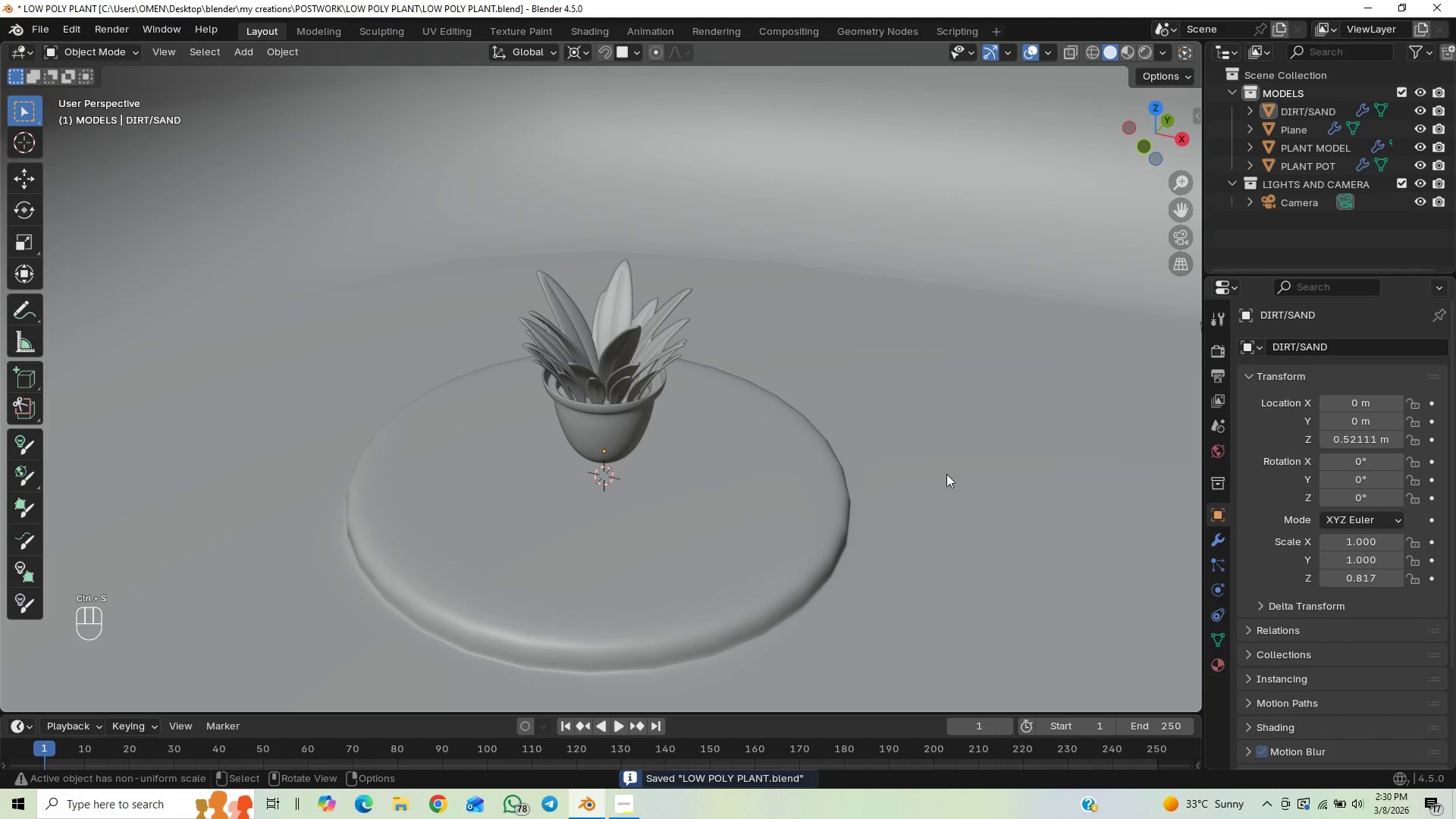 
scroll: coordinate [880, 477], scroll_direction: down, amount: 7.0
 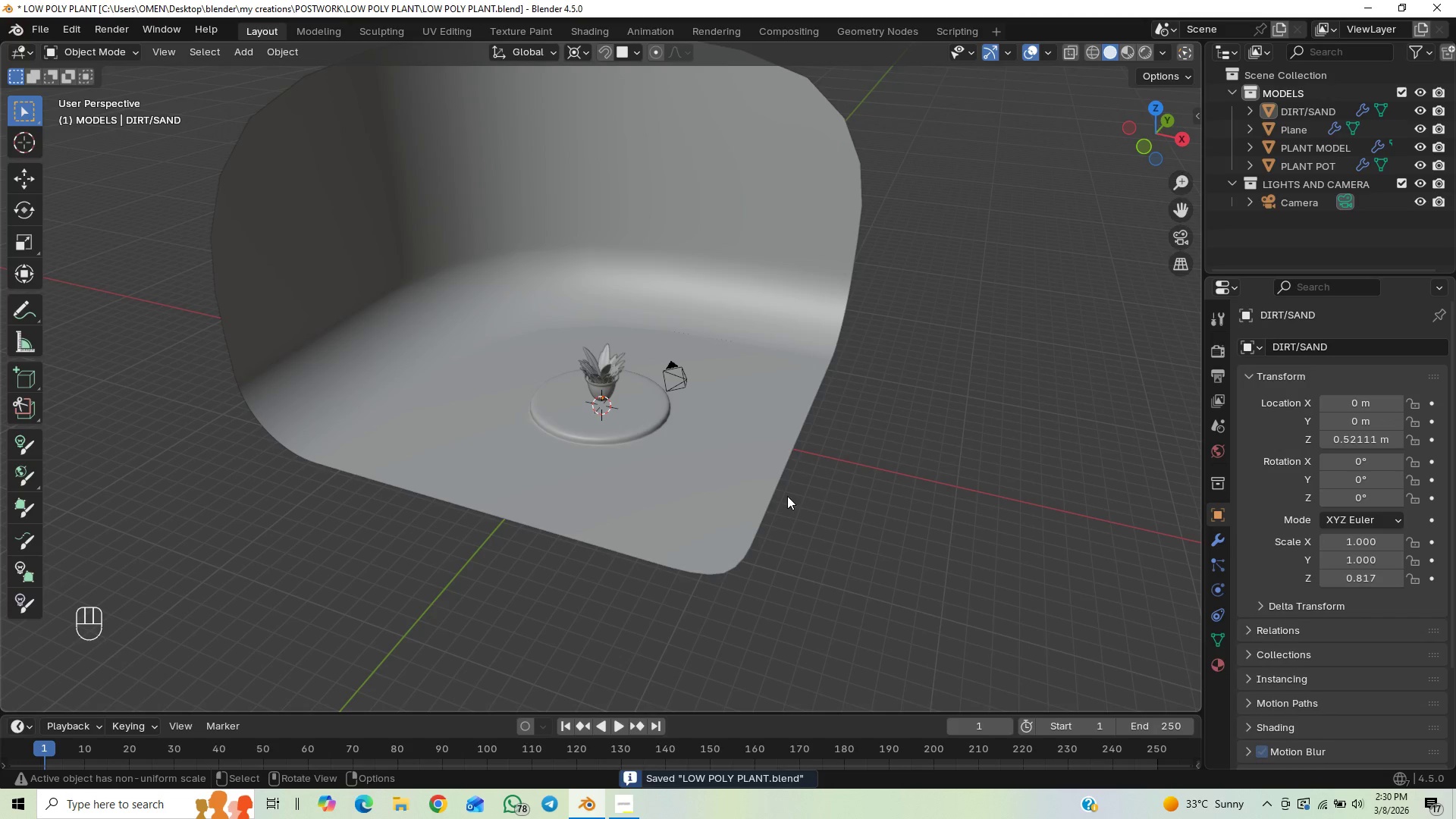 
scroll: coordinate [747, 493], scroll_direction: up, amount: 5.0
 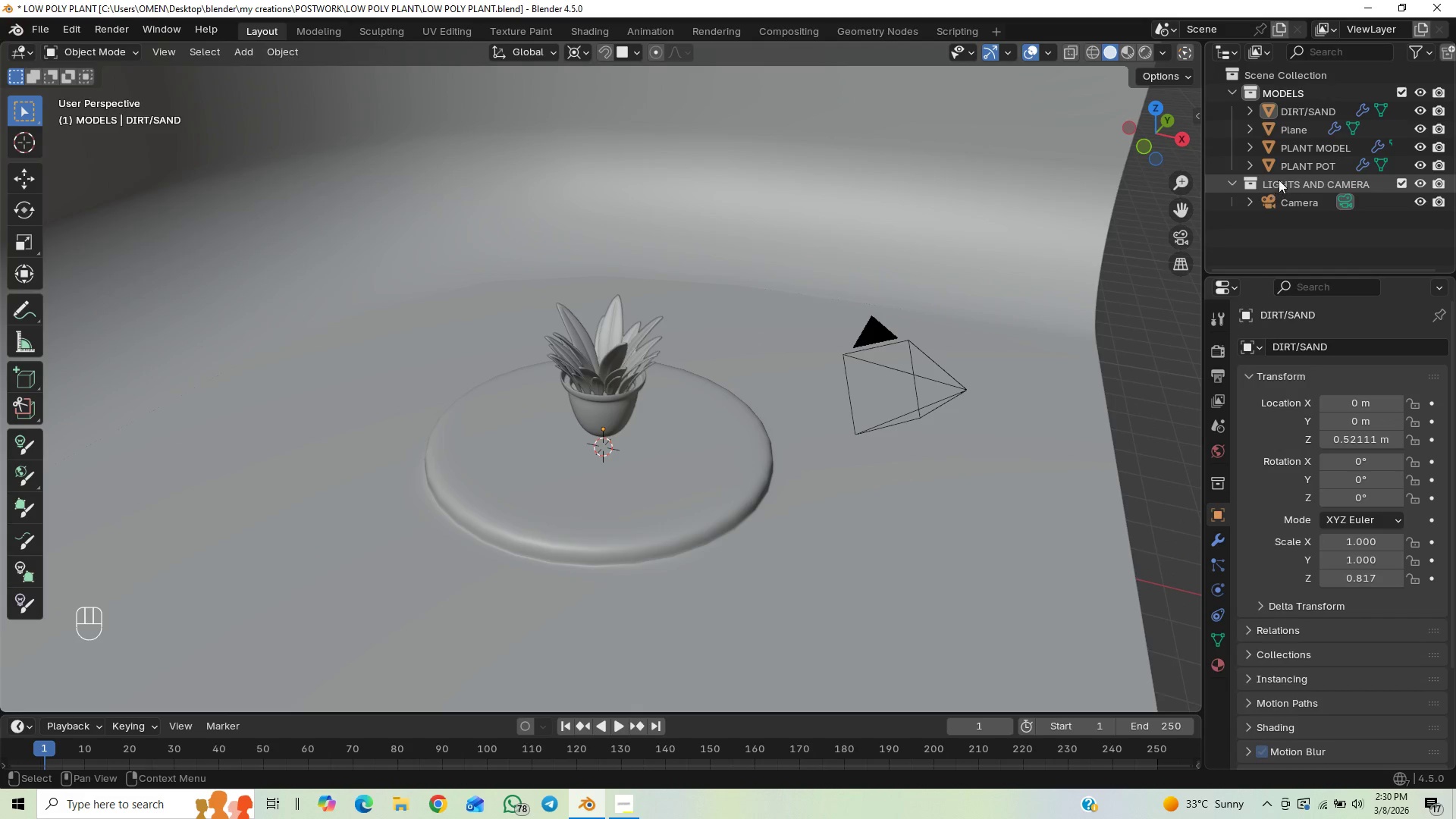 
left_click([1285, 168])
 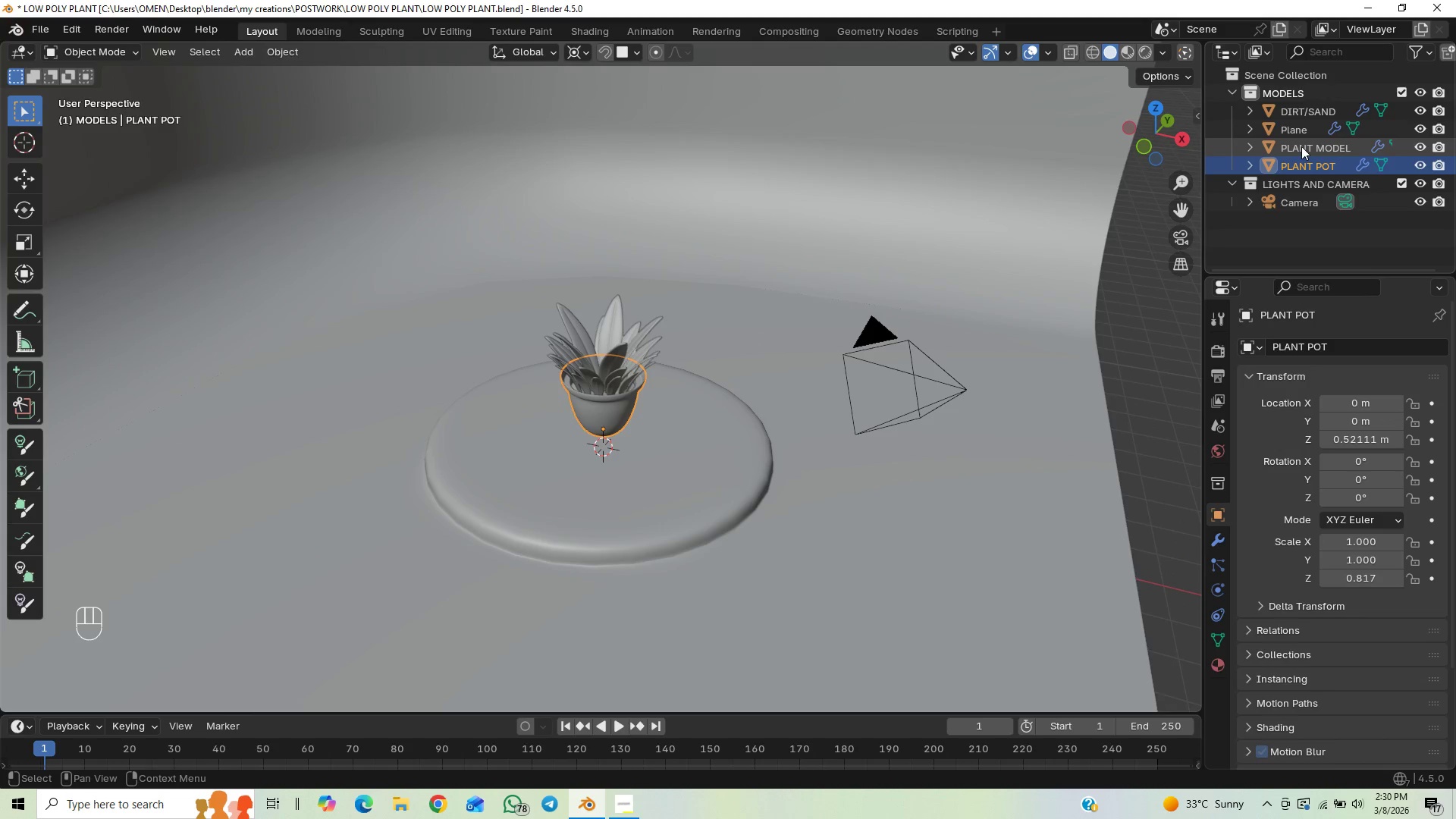 
hold_key(key=ControlLeft, duration=1.5)
left_click([1301, 146])
 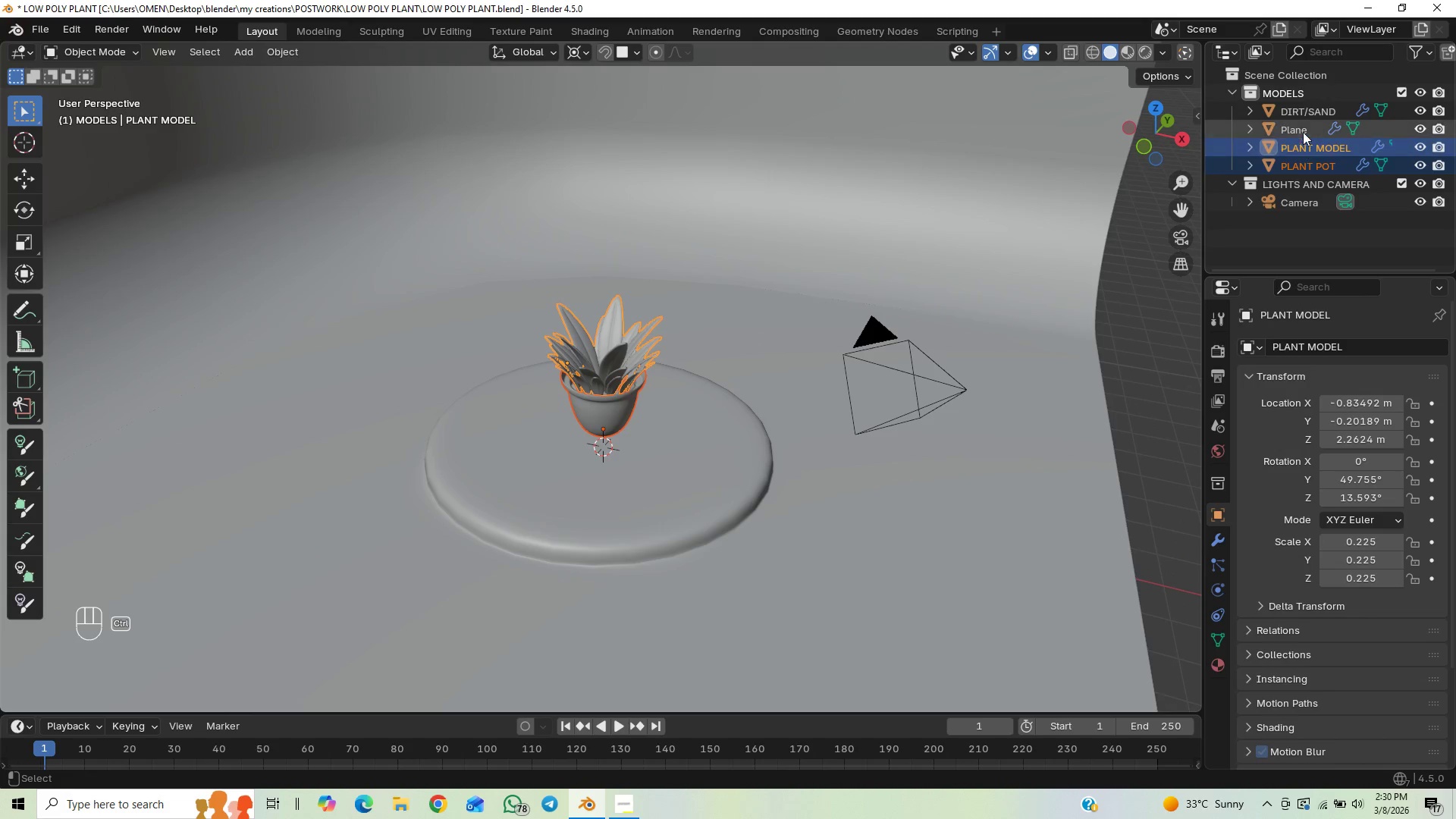 
hold_key(key=ControlLeft, duration=1.52)
 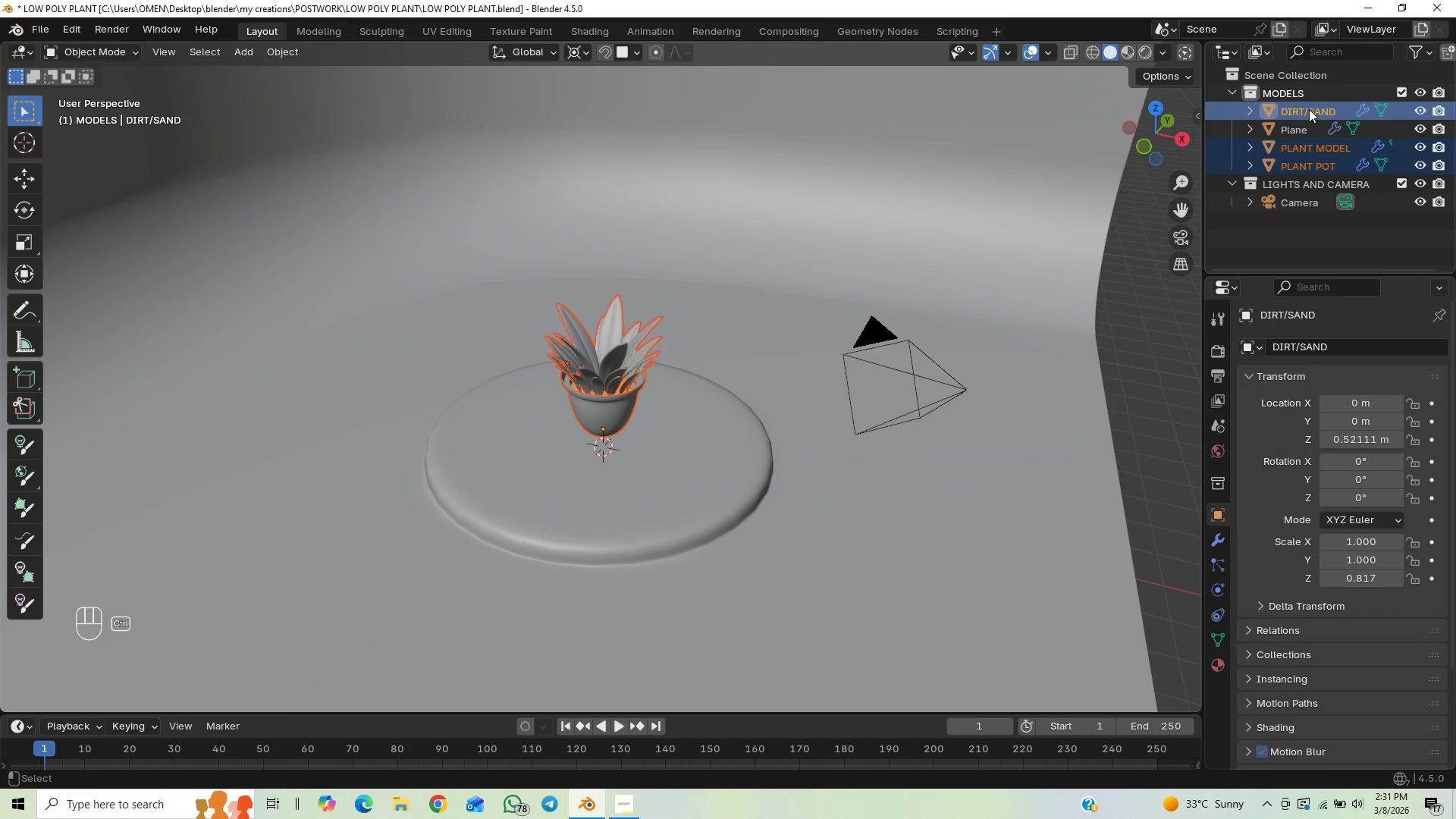 
hold_key(key=ControlLeft, duration=0.62)
left_click([1309, 109])
 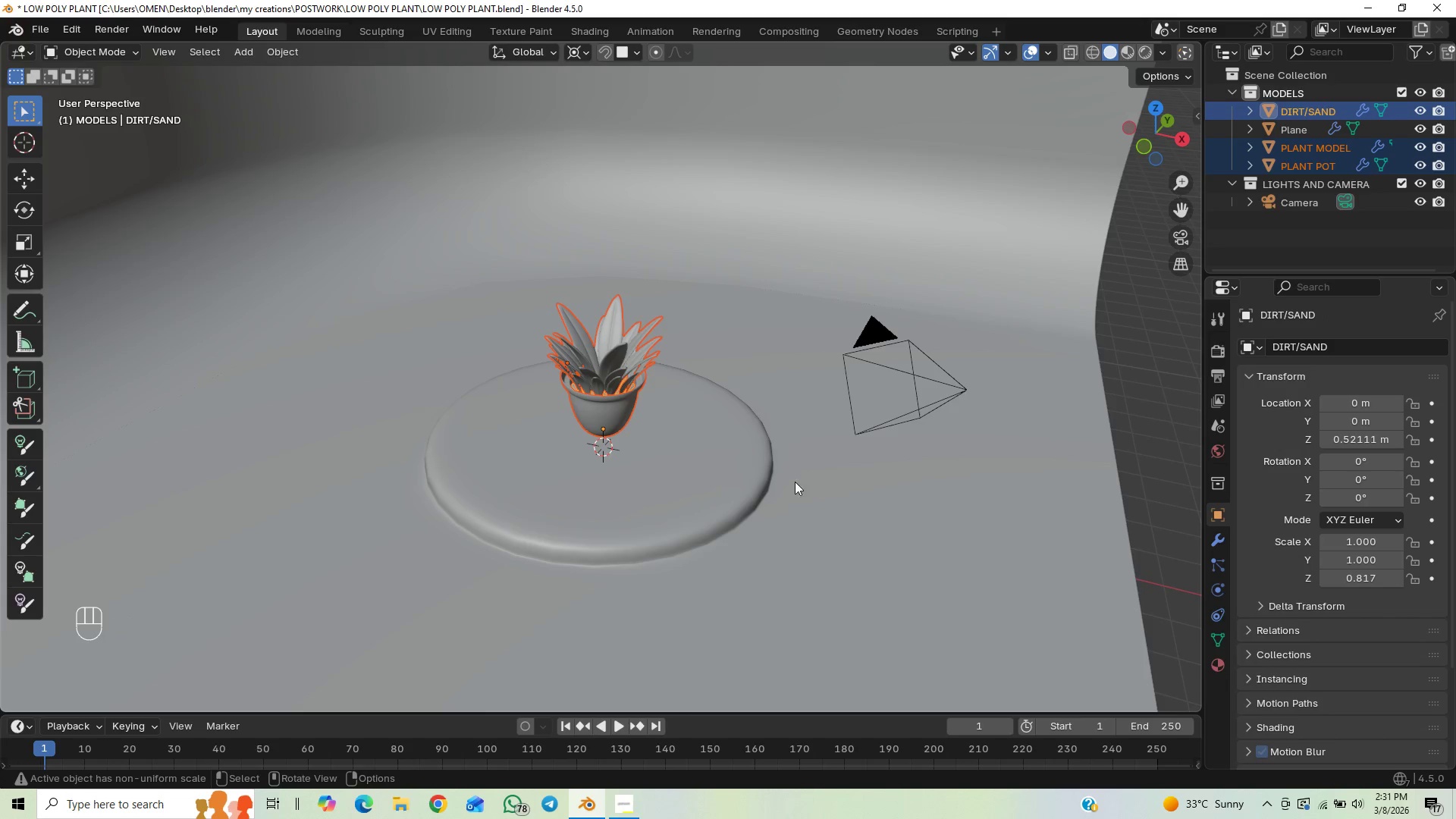 
key(Shift+D)
 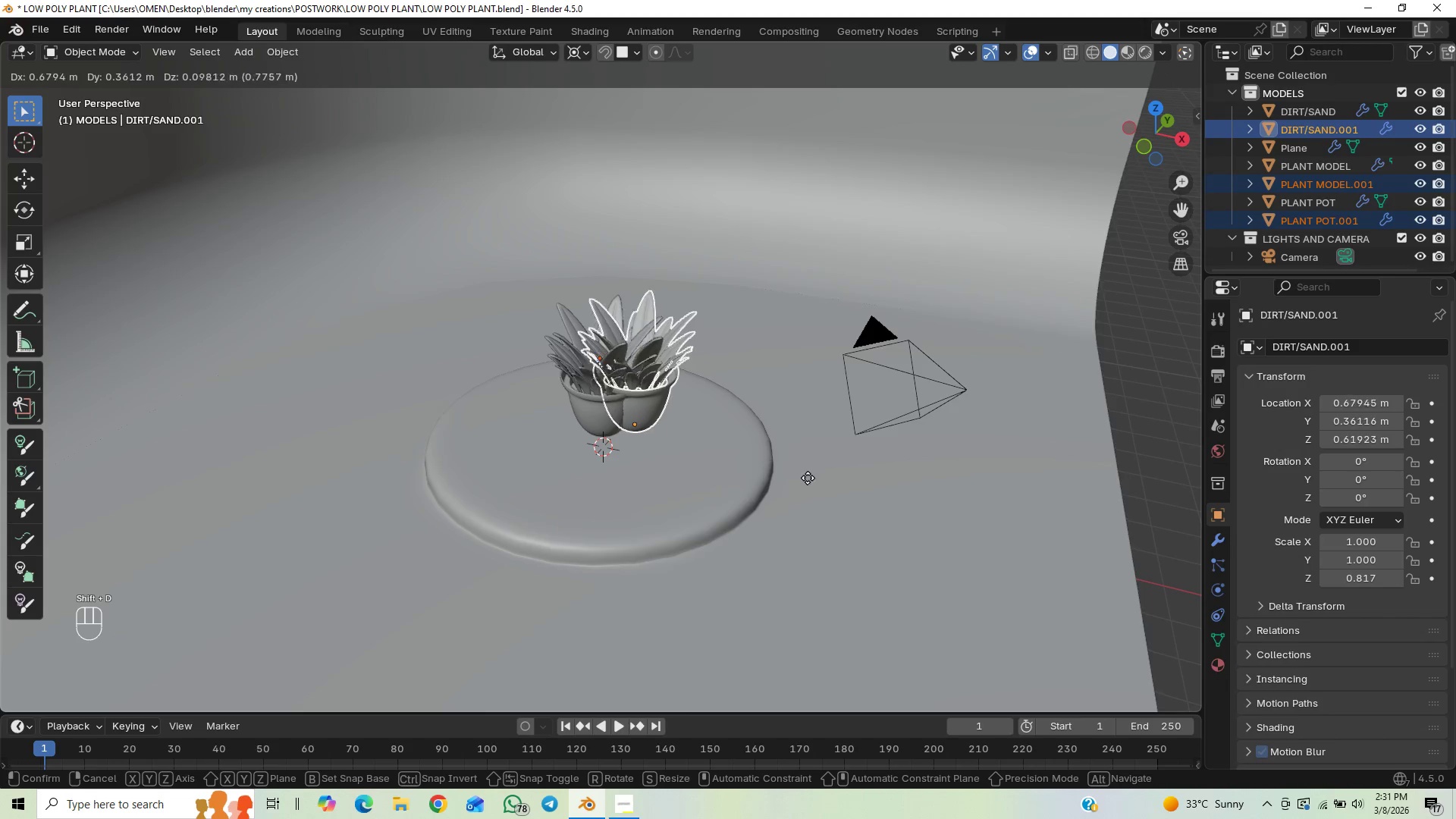 
key(X)
 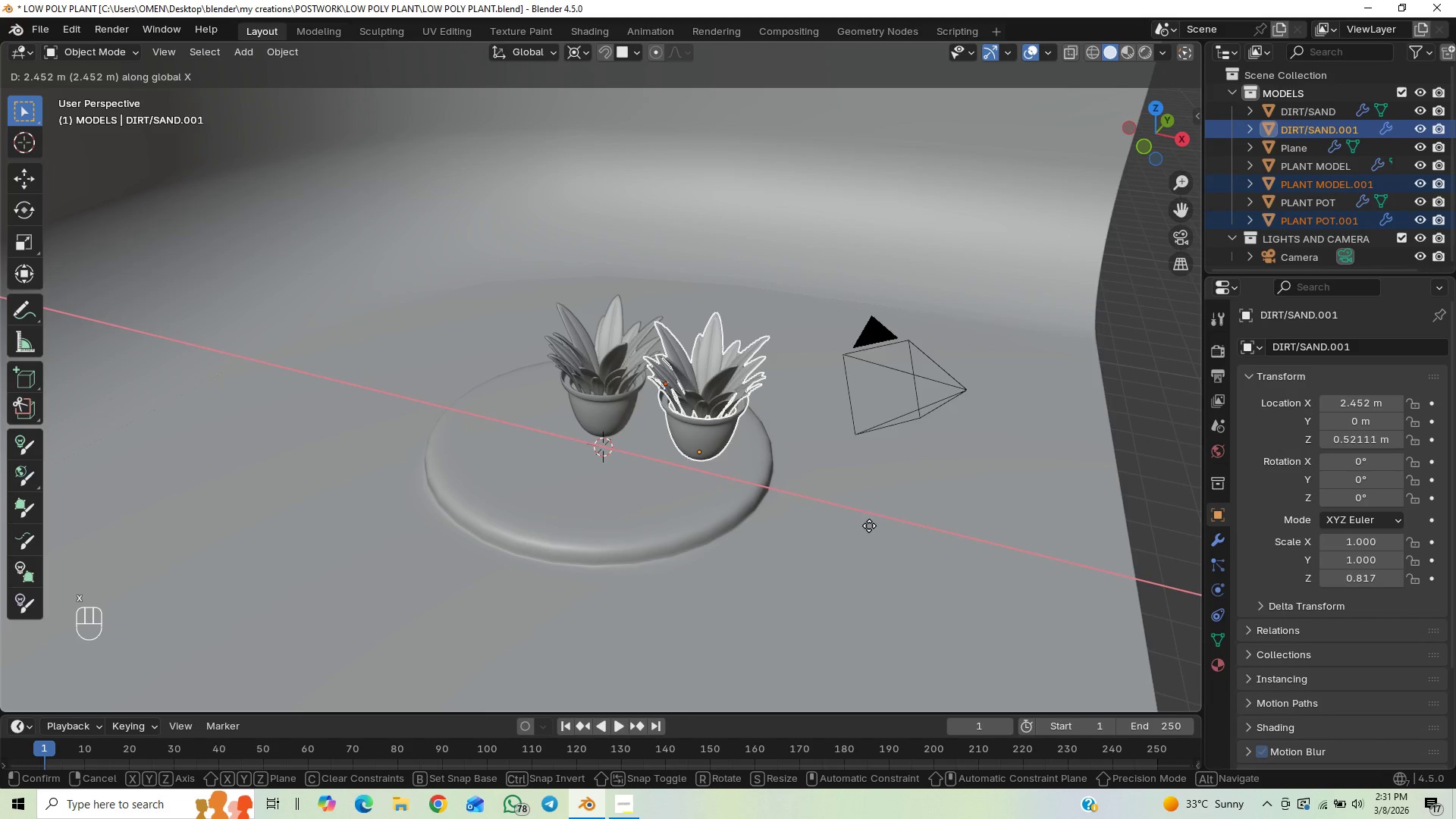 
right_click([845, 521])
 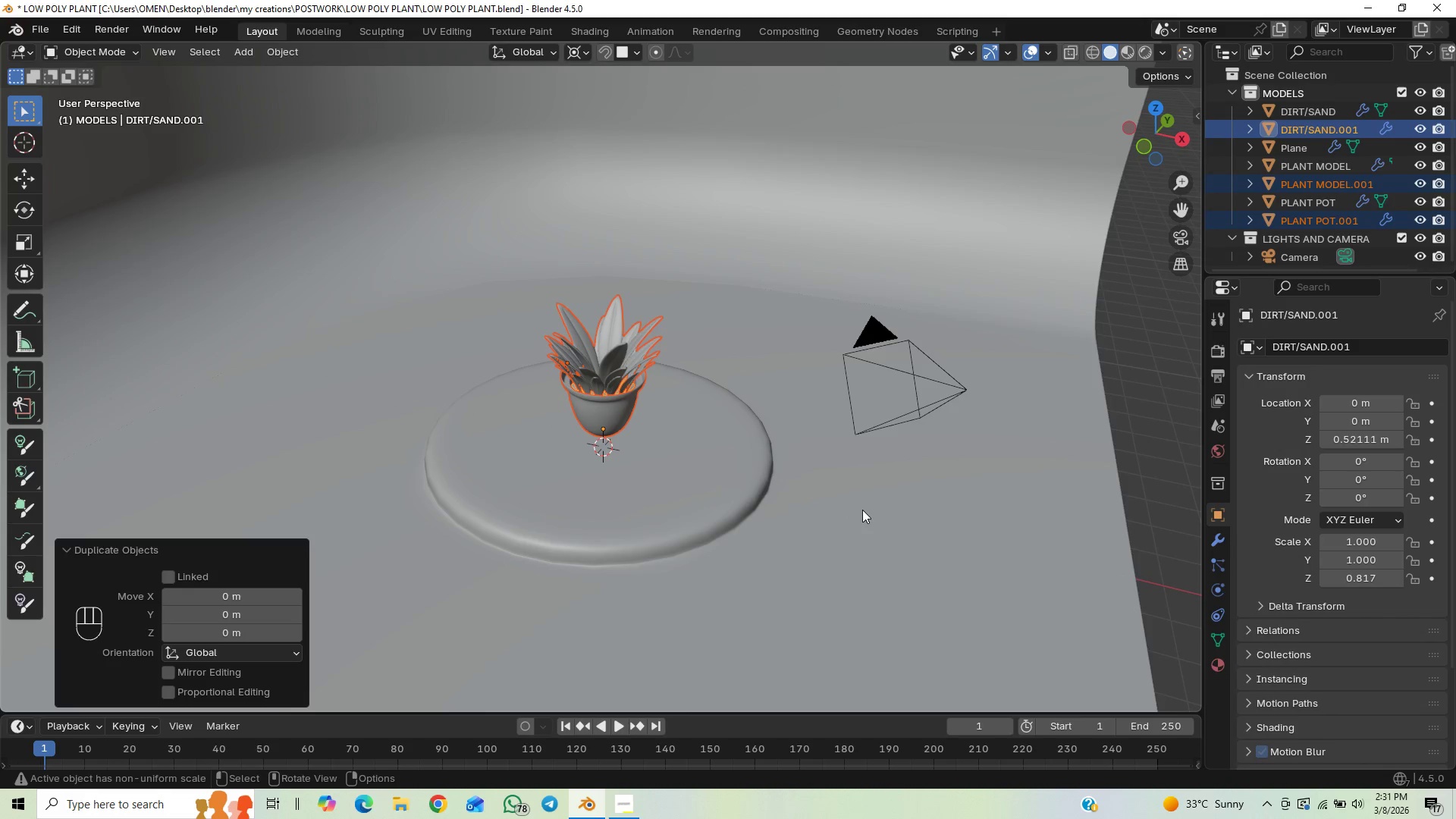 
key(S)
 